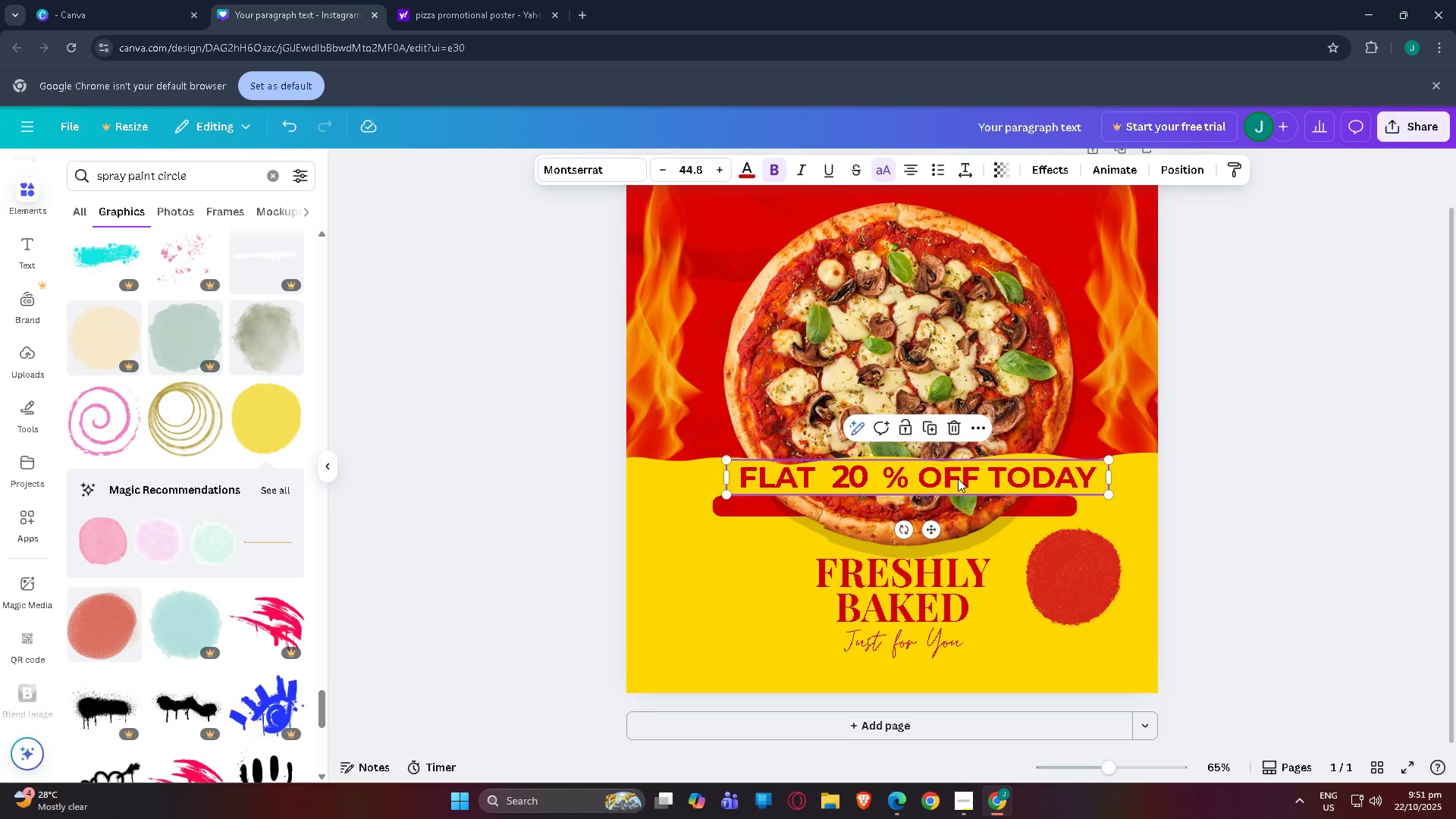 
key(Control+C)
 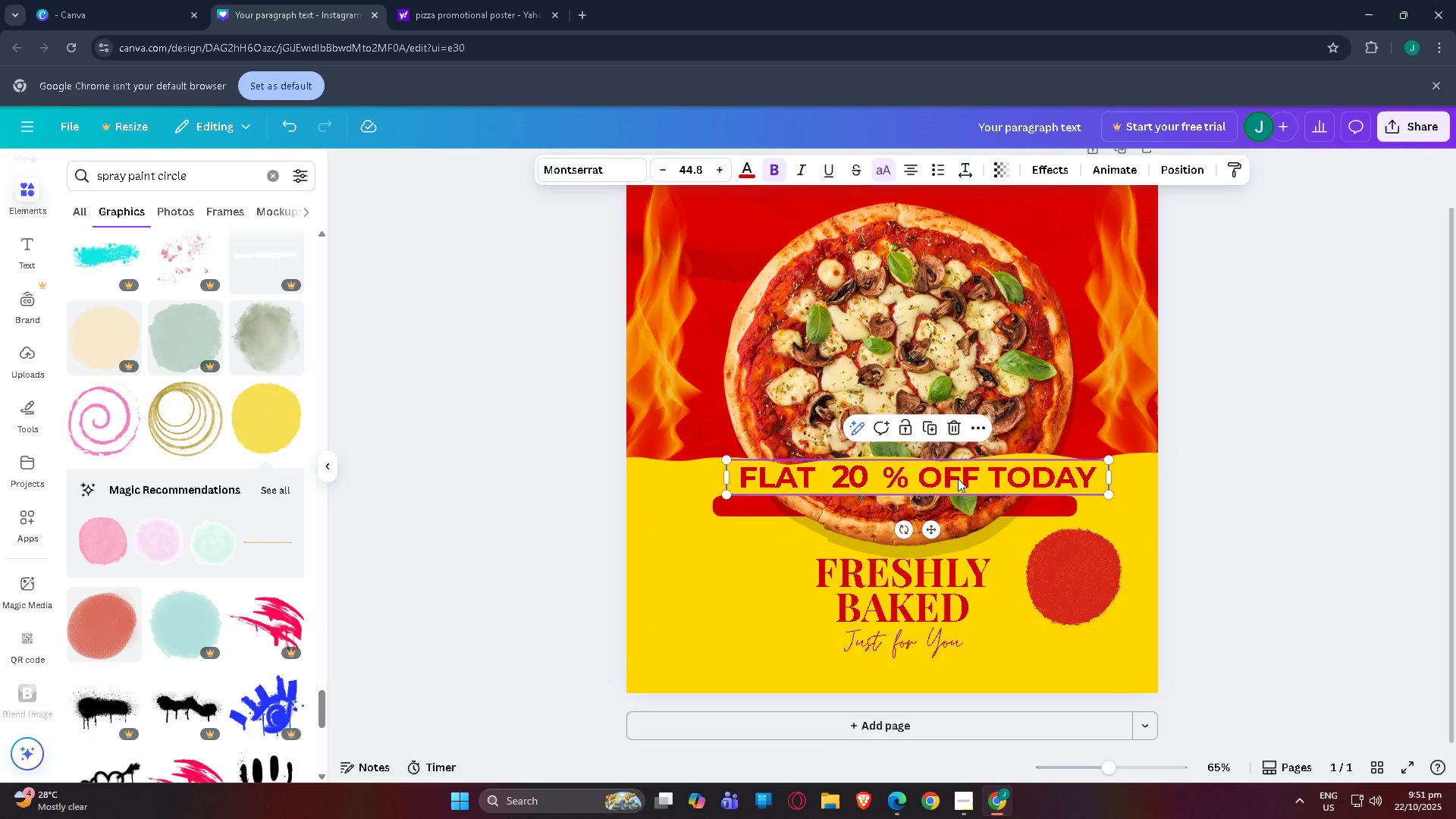 
key(Control+V)
 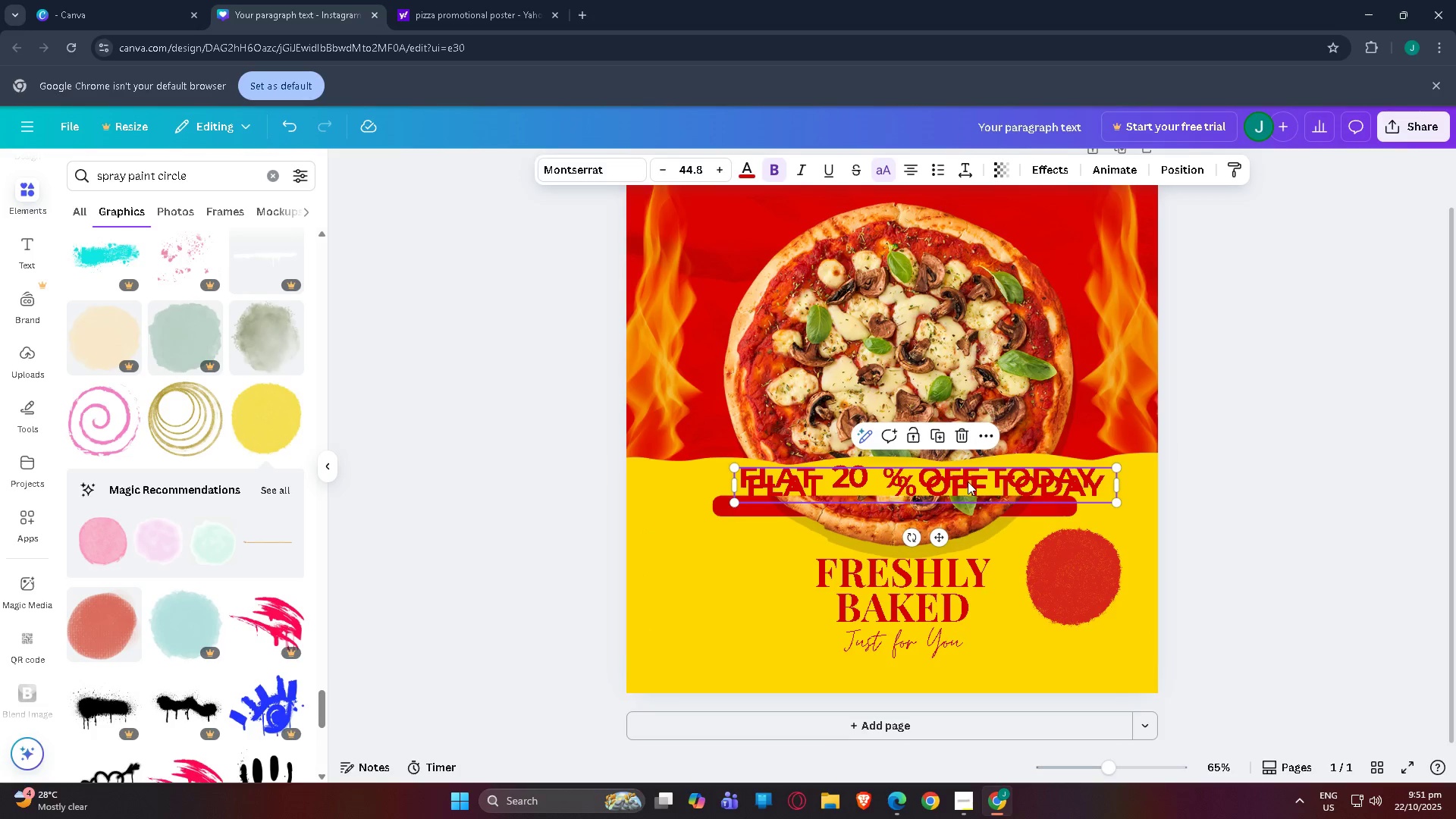 
left_click_drag(start_coordinate=[968, 482], to_coordinate=[1009, 551])
 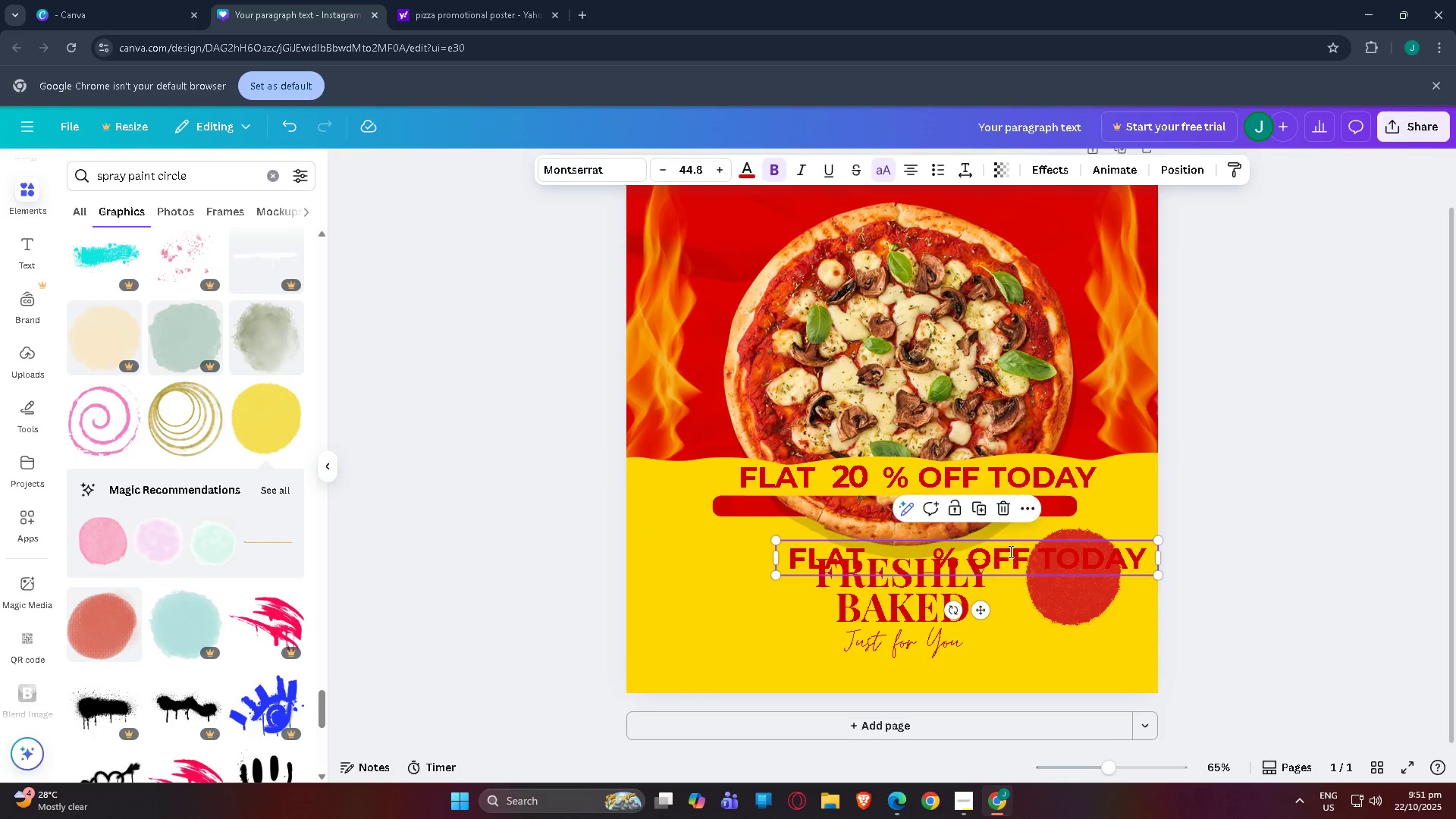 
double_click([1009, 551])
 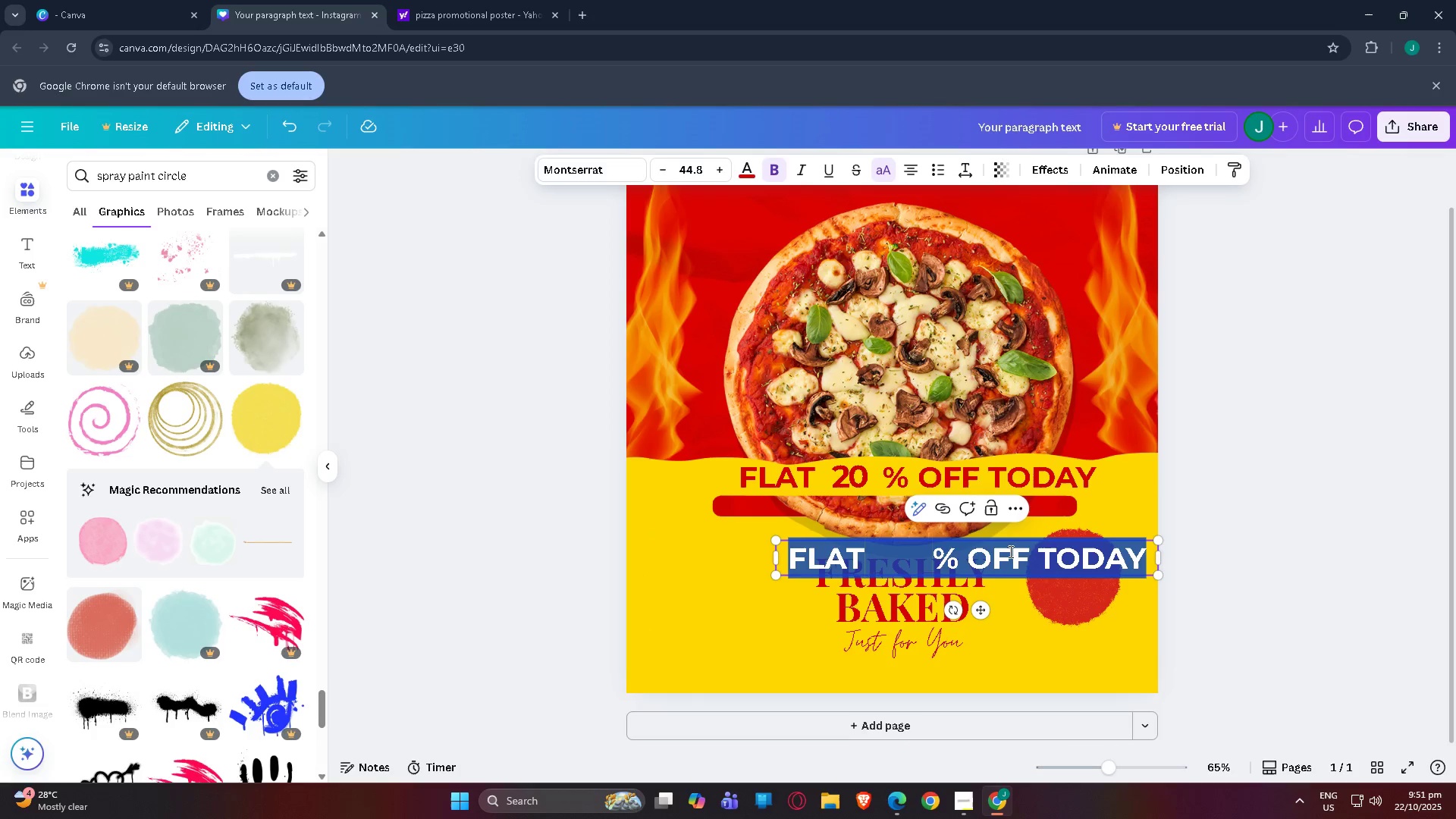 
triple_click([1009, 551])
 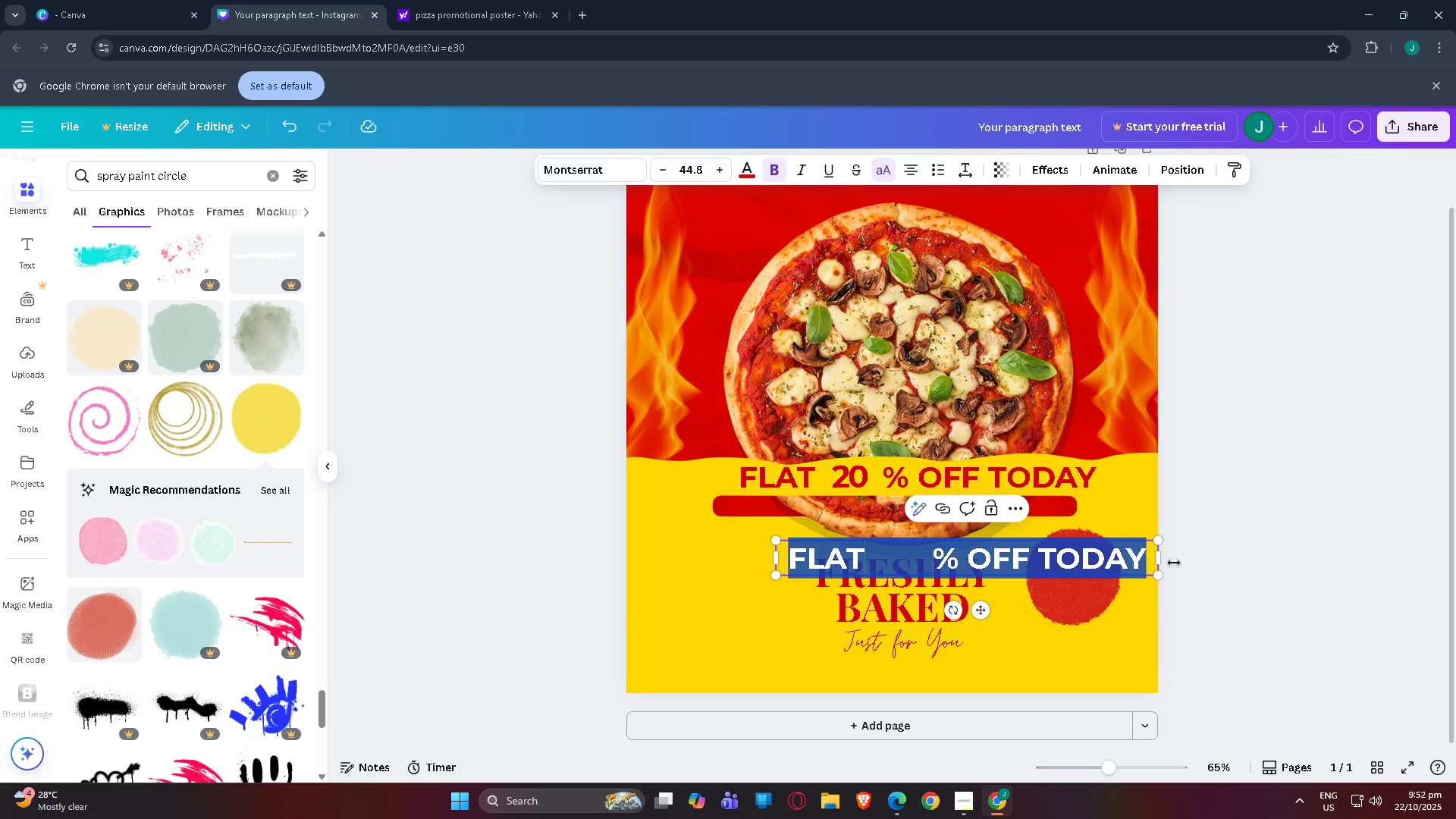 
left_click([1093, 535])
 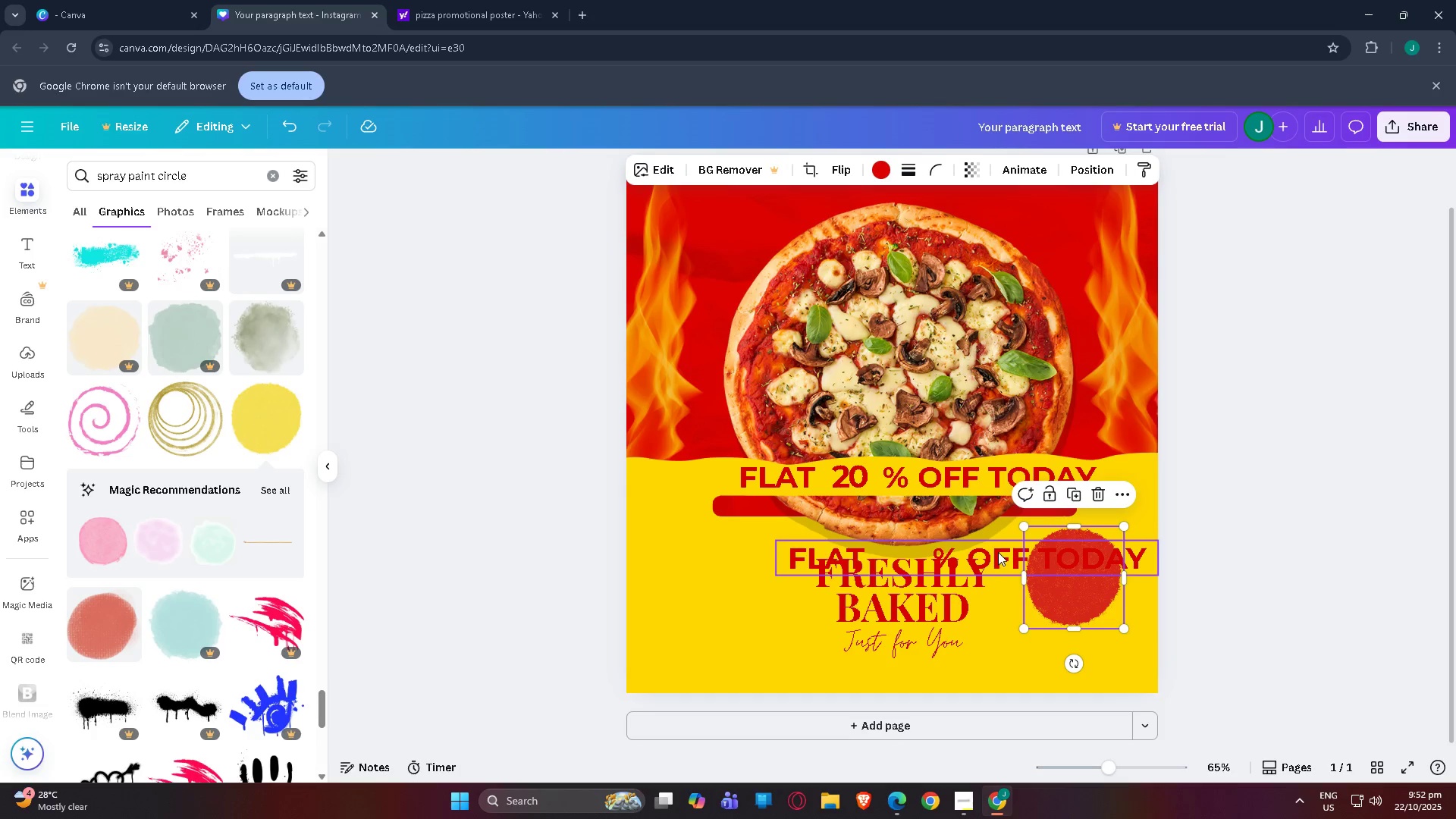 
double_click([1062, 559])
 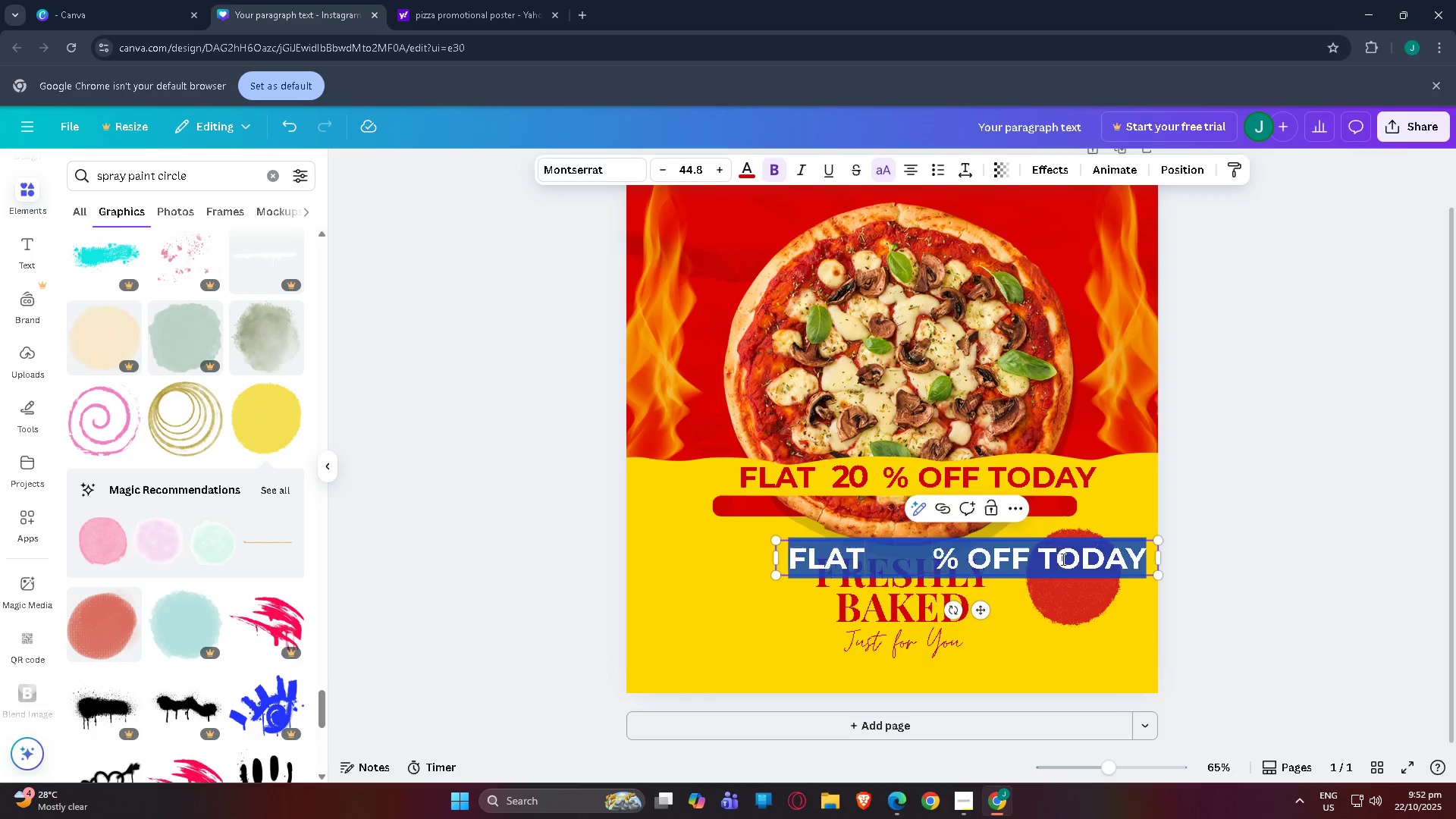 
triple_click([1062, 559])
 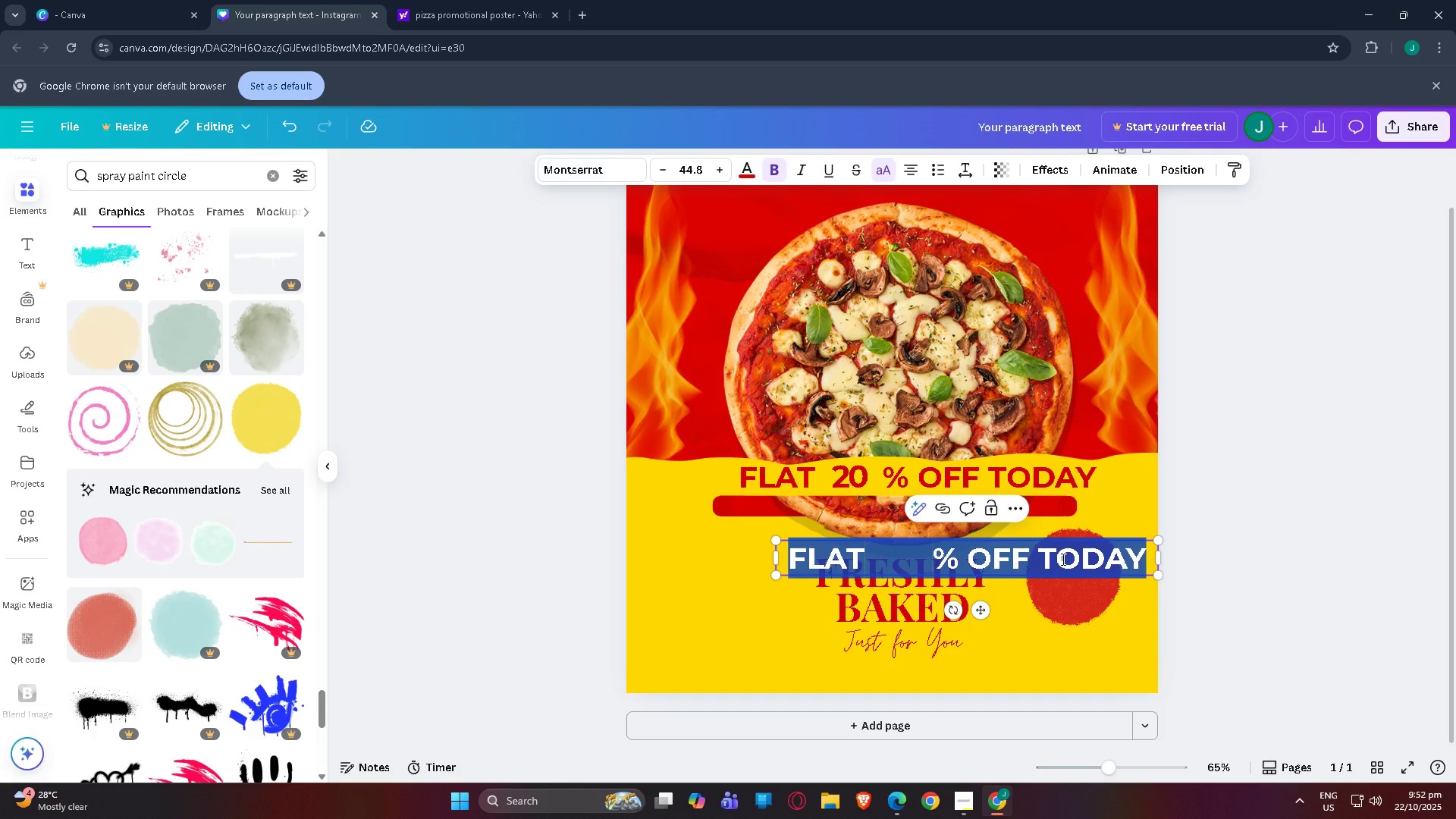 
key(Shift+G)
 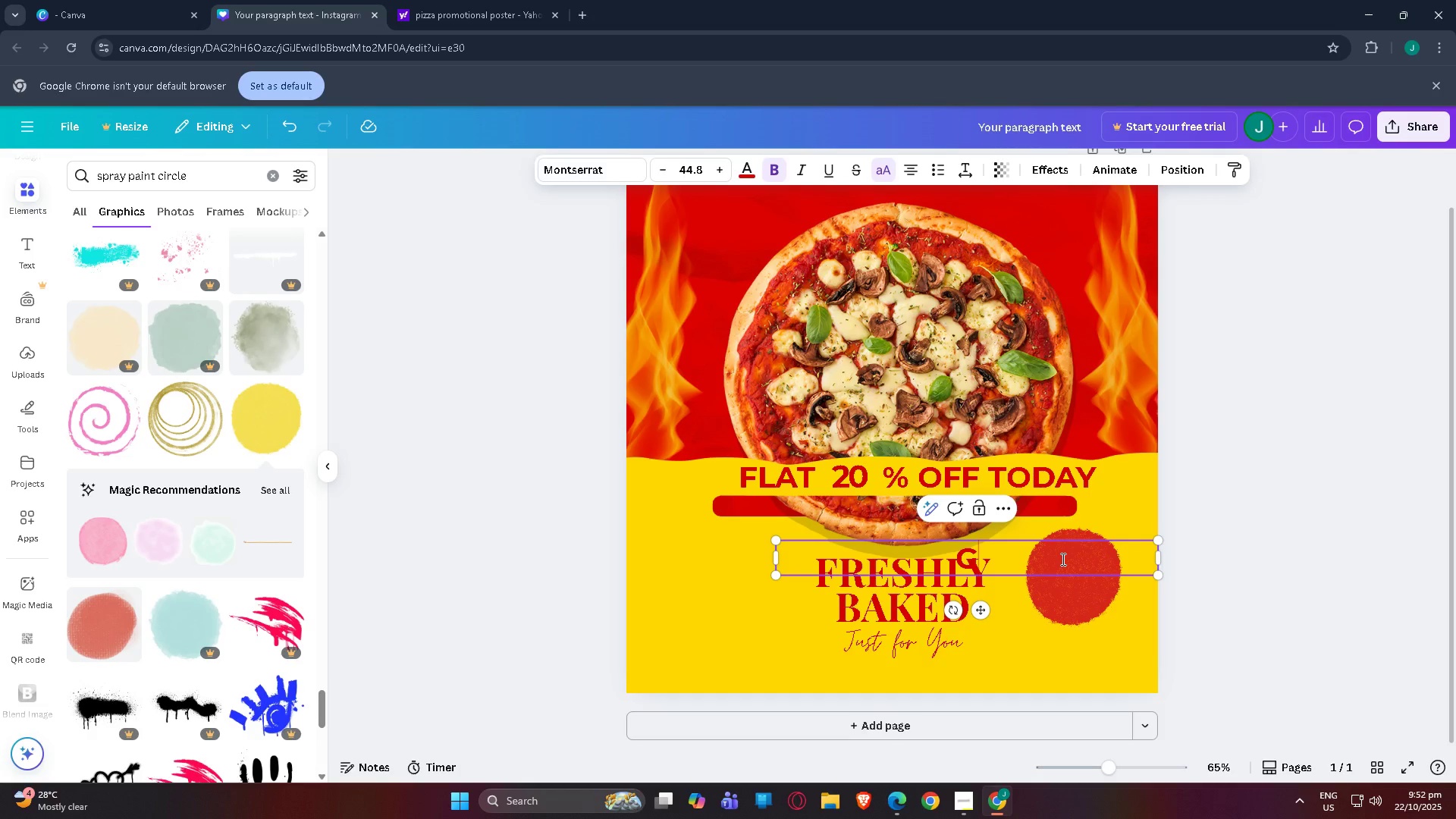 
wait(10.67)
 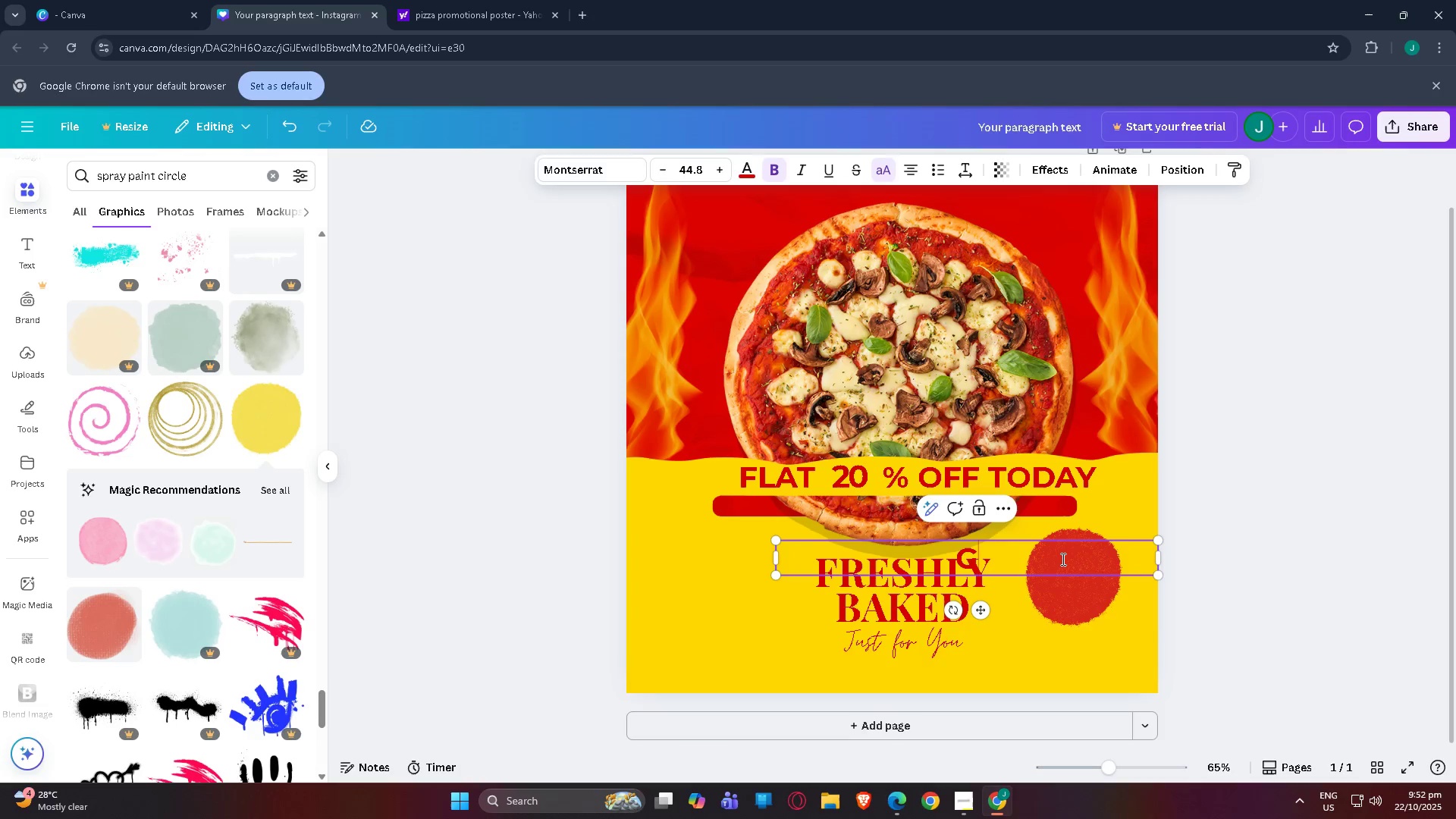 
type(Et You)
key(Backspace)
type(URS)
 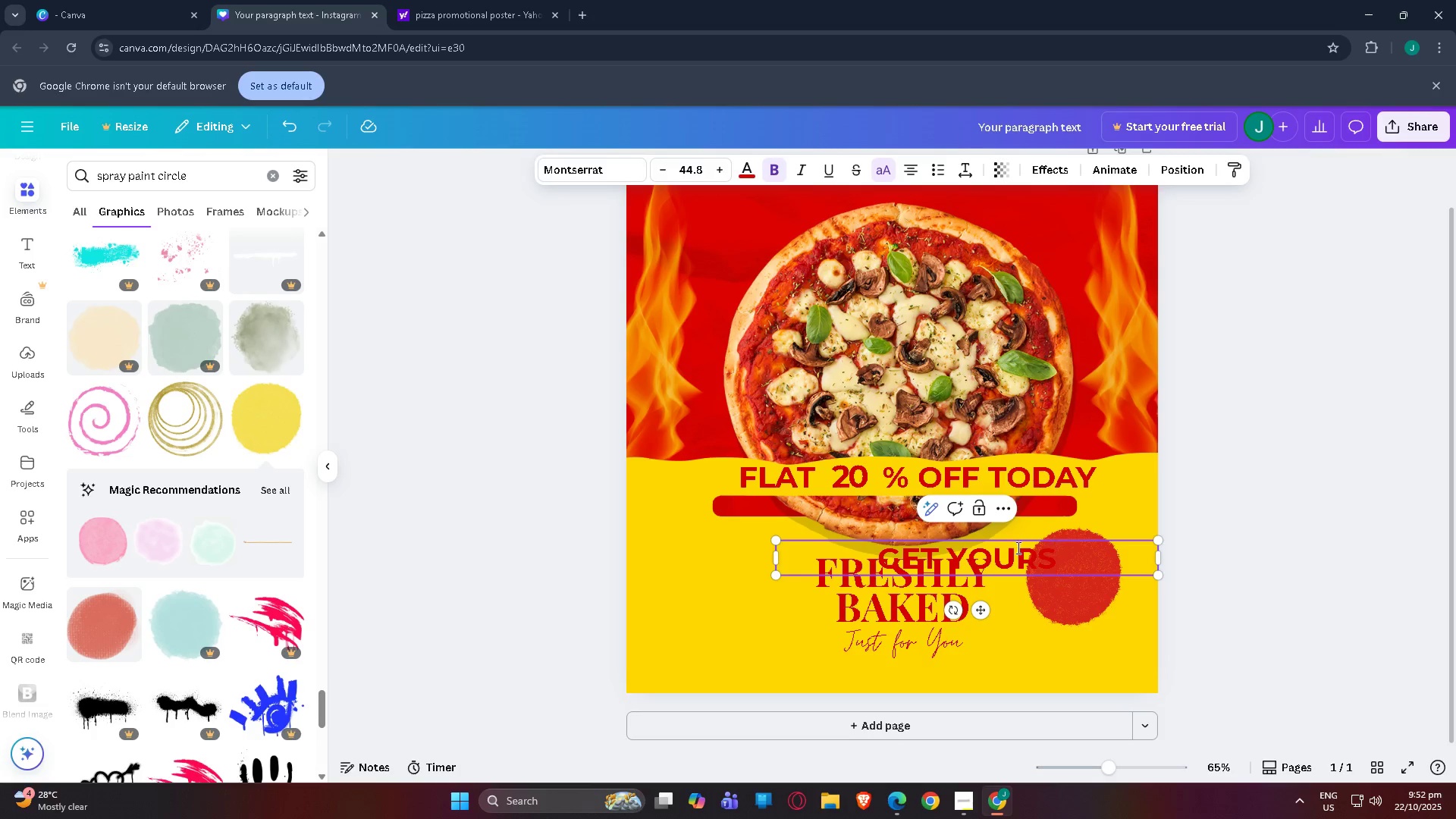 
left_click([949, 543])
 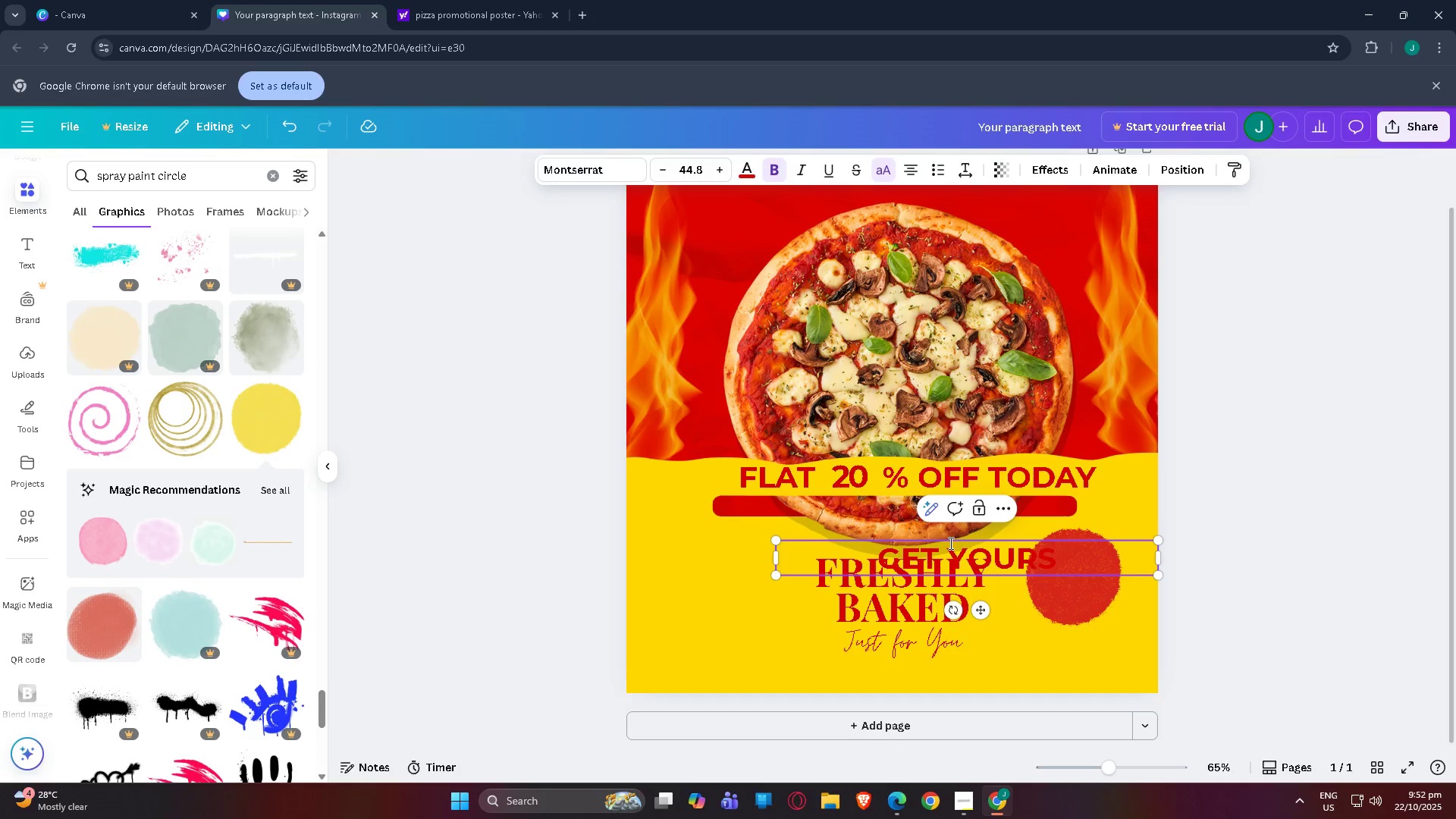 
key(NumpadEnter)
 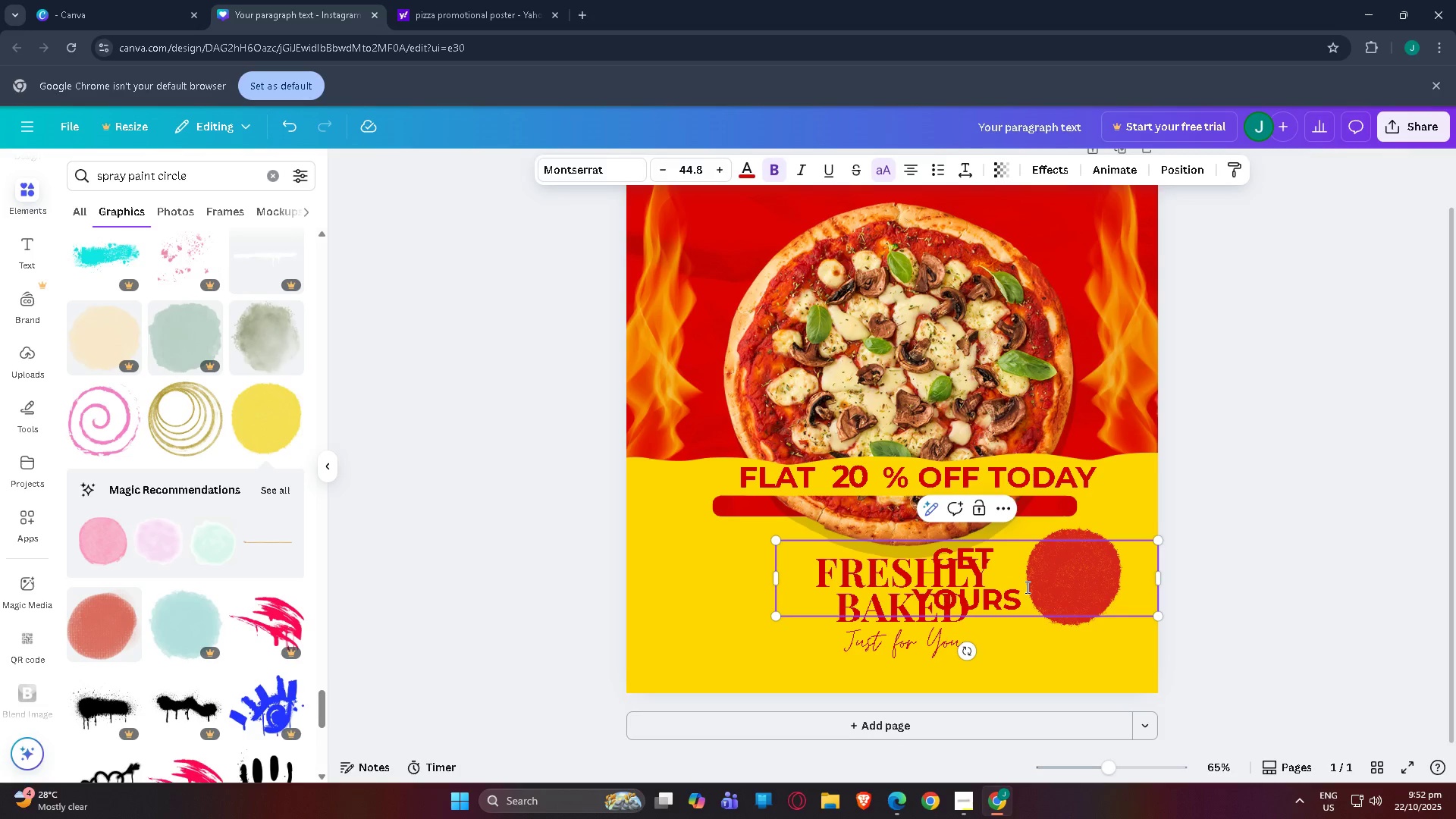 
left_click_drag(start_coordinate=[1028, 591], to_coordinate=[921, 549])
 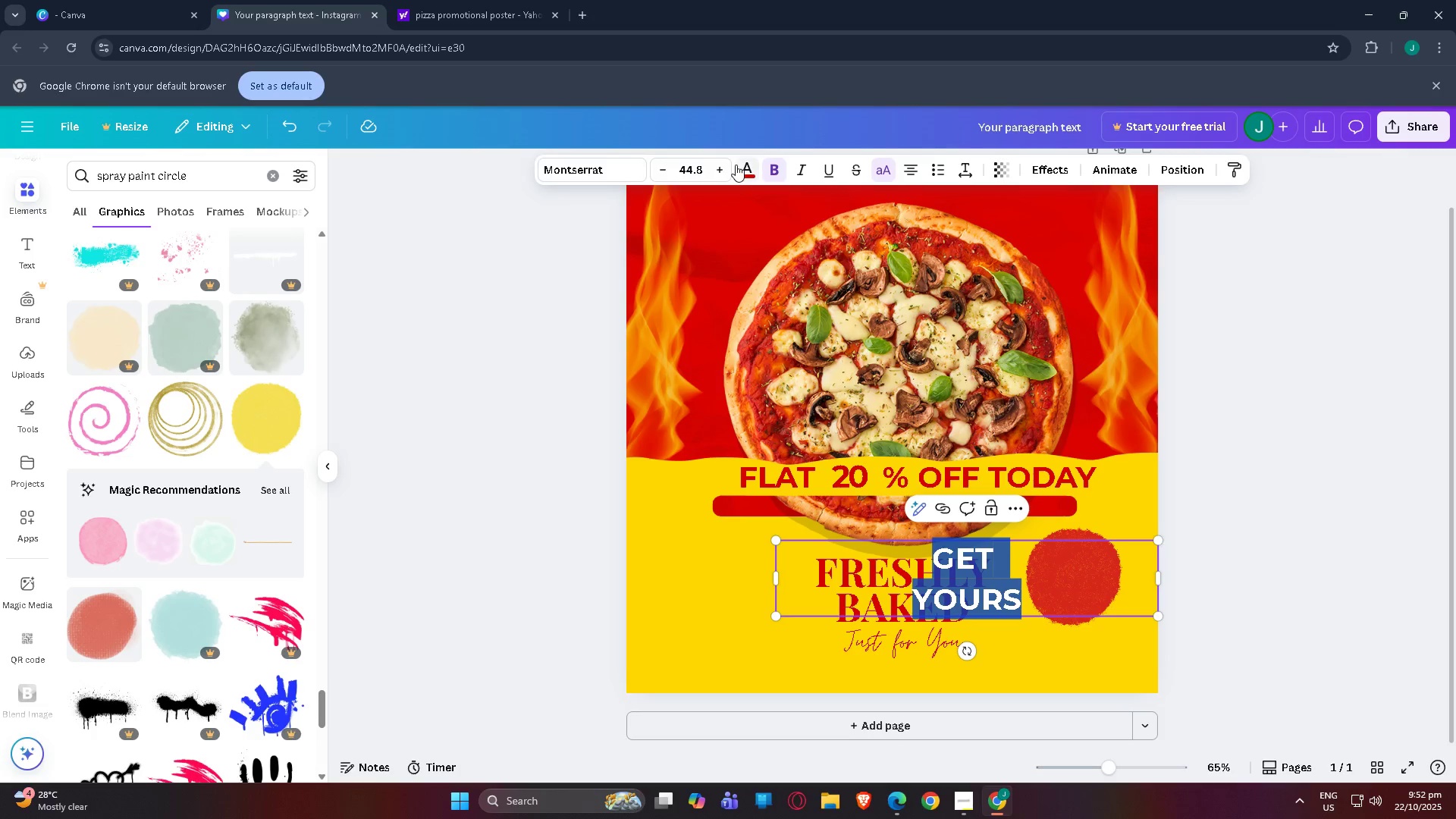 
left_click([748, 165])
 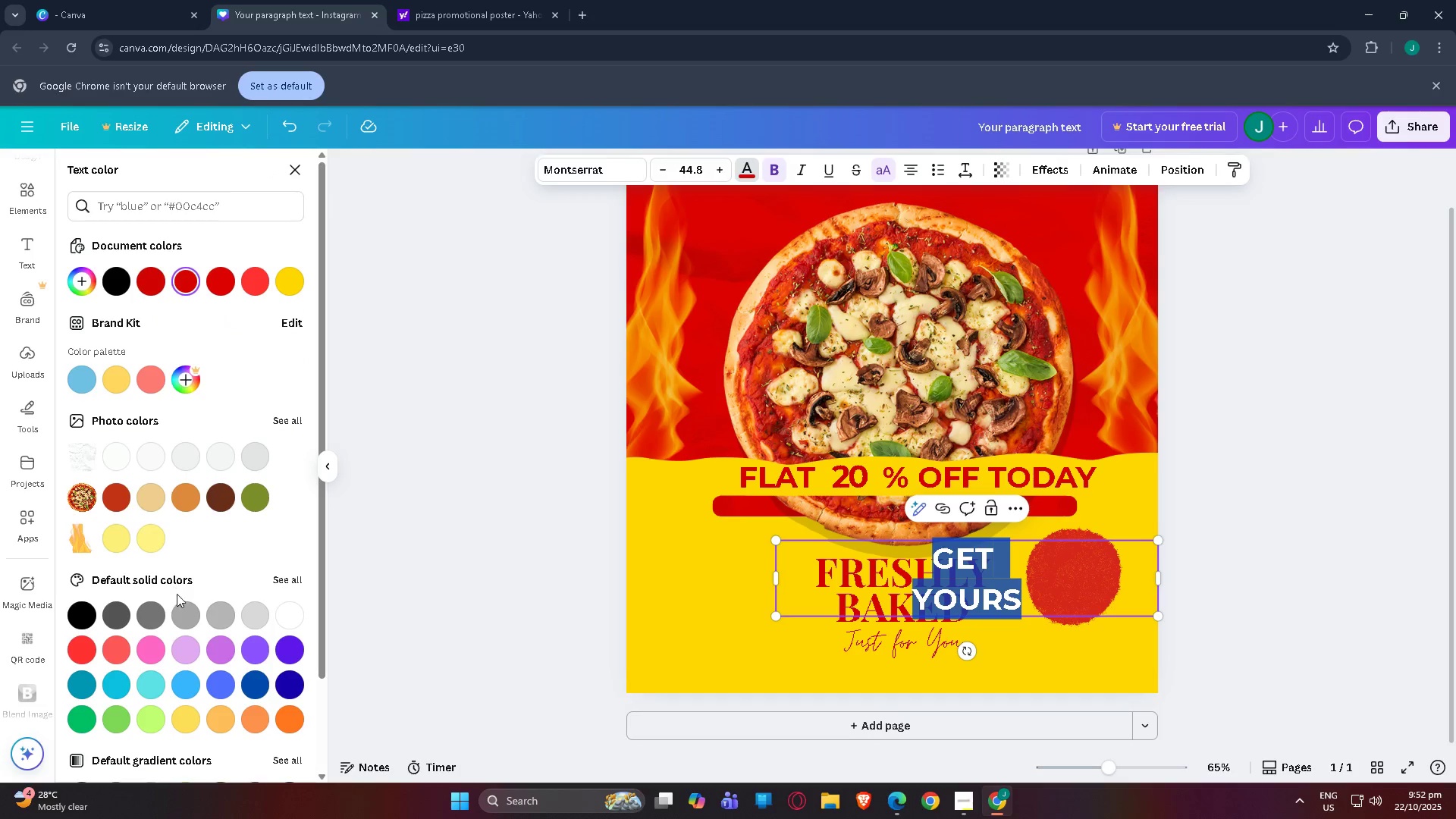 
left_click([290, 610])
 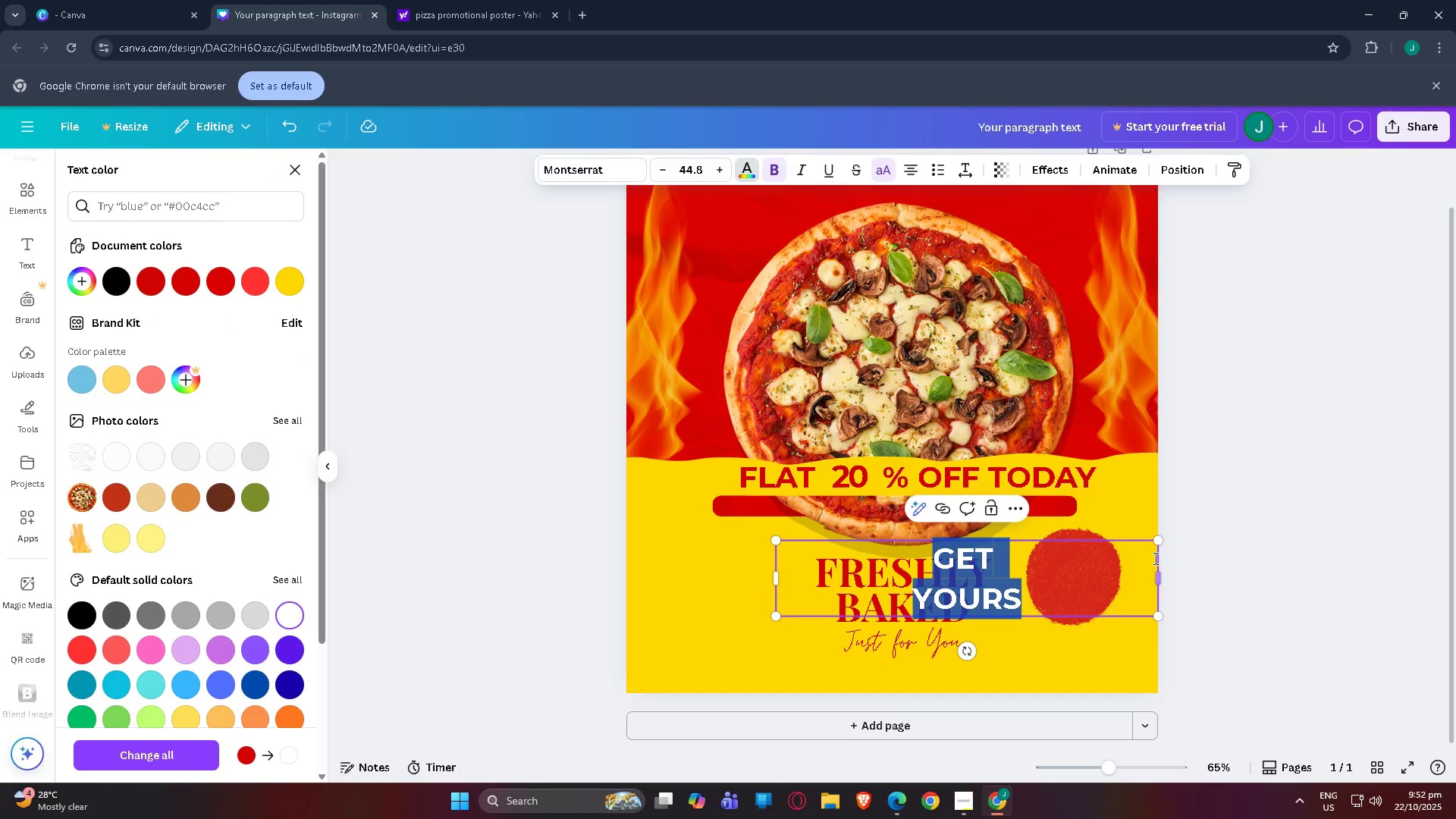 
left_click_drag(start_coordinate=[1157, 543], to_coordinate=[1010, 569])
 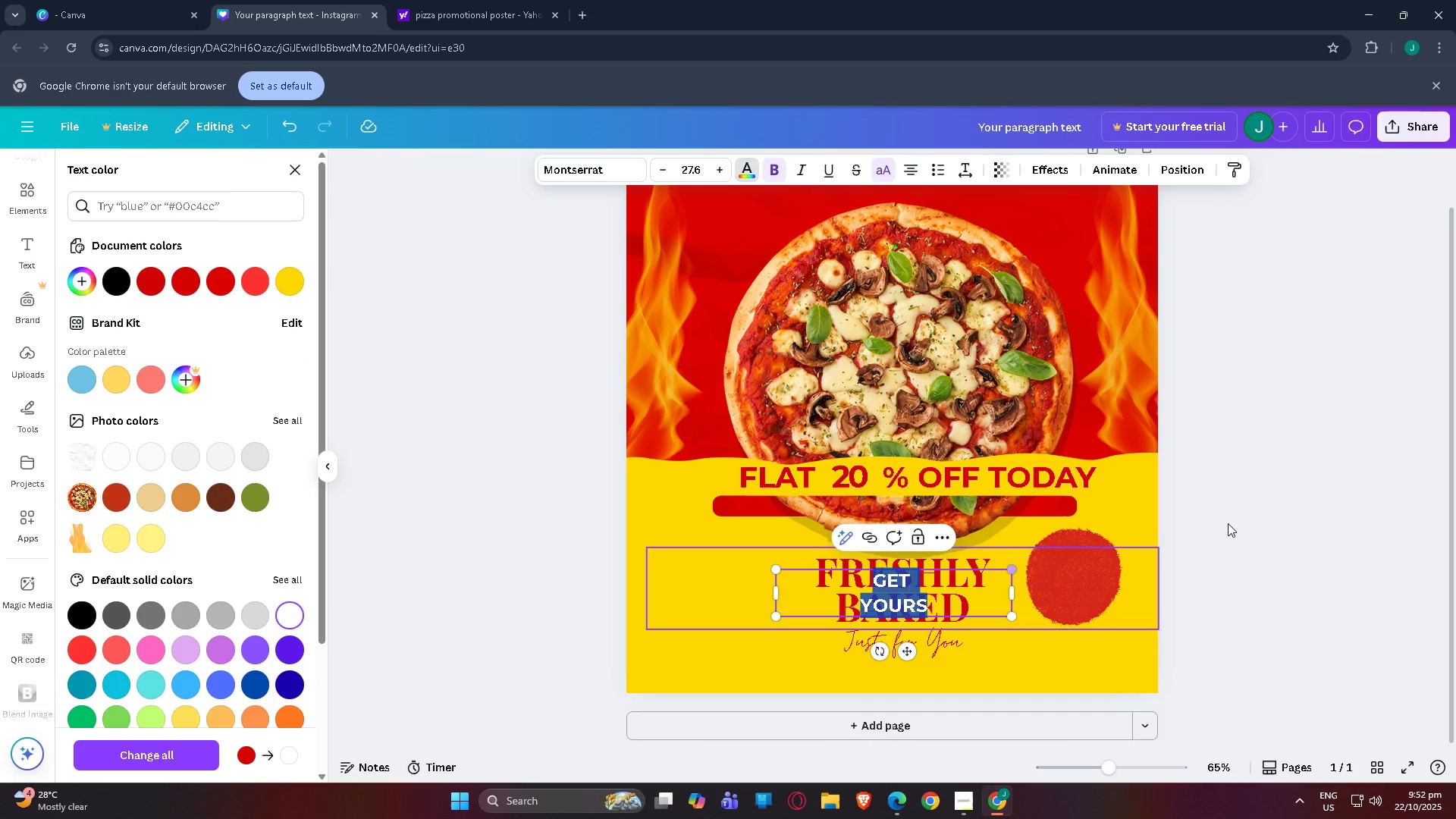 
left_click([1231, 522])
 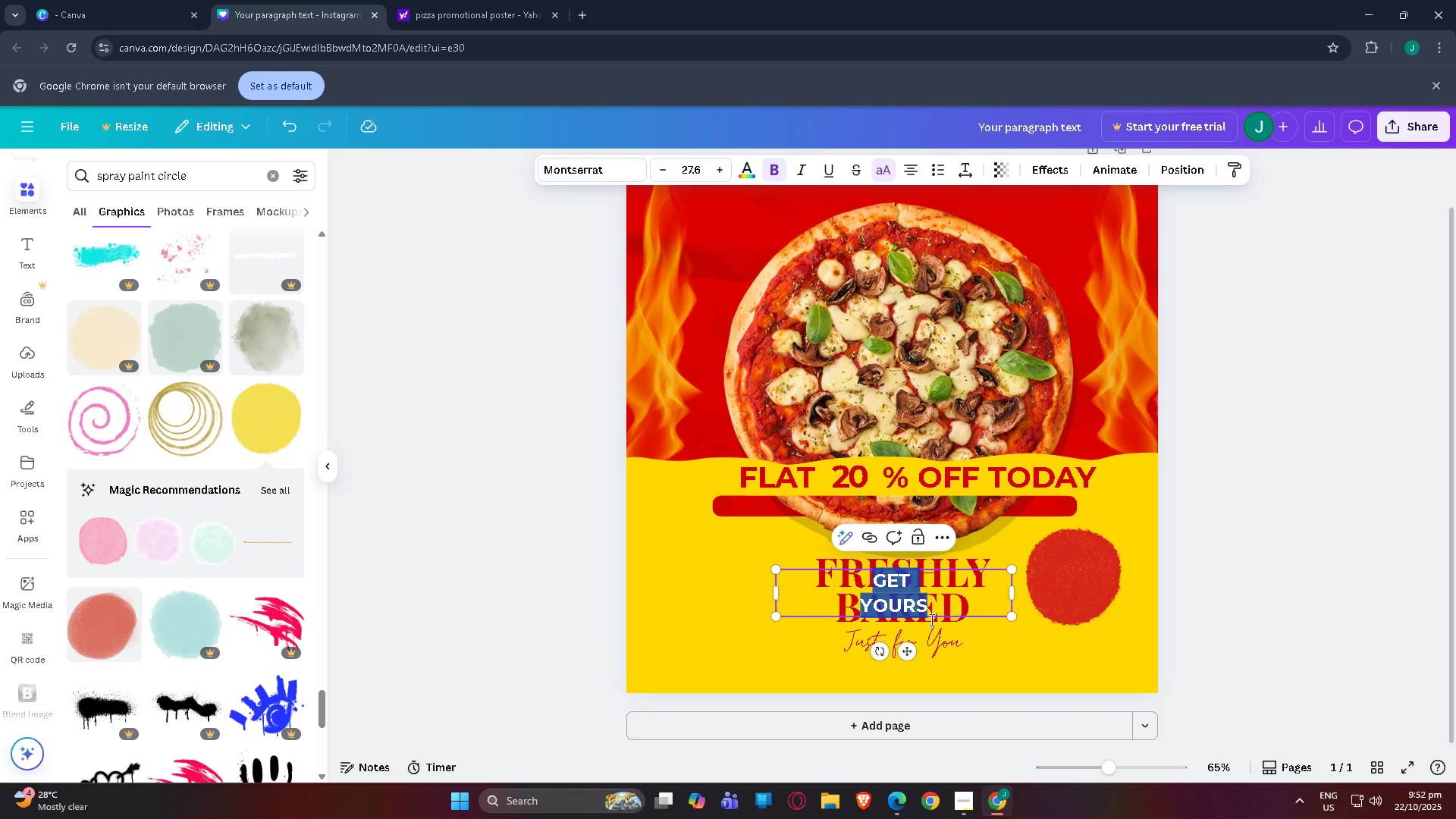 
left_click_drag(start_coordinate=[911, 649], to_coordinate=[1090, 629])
 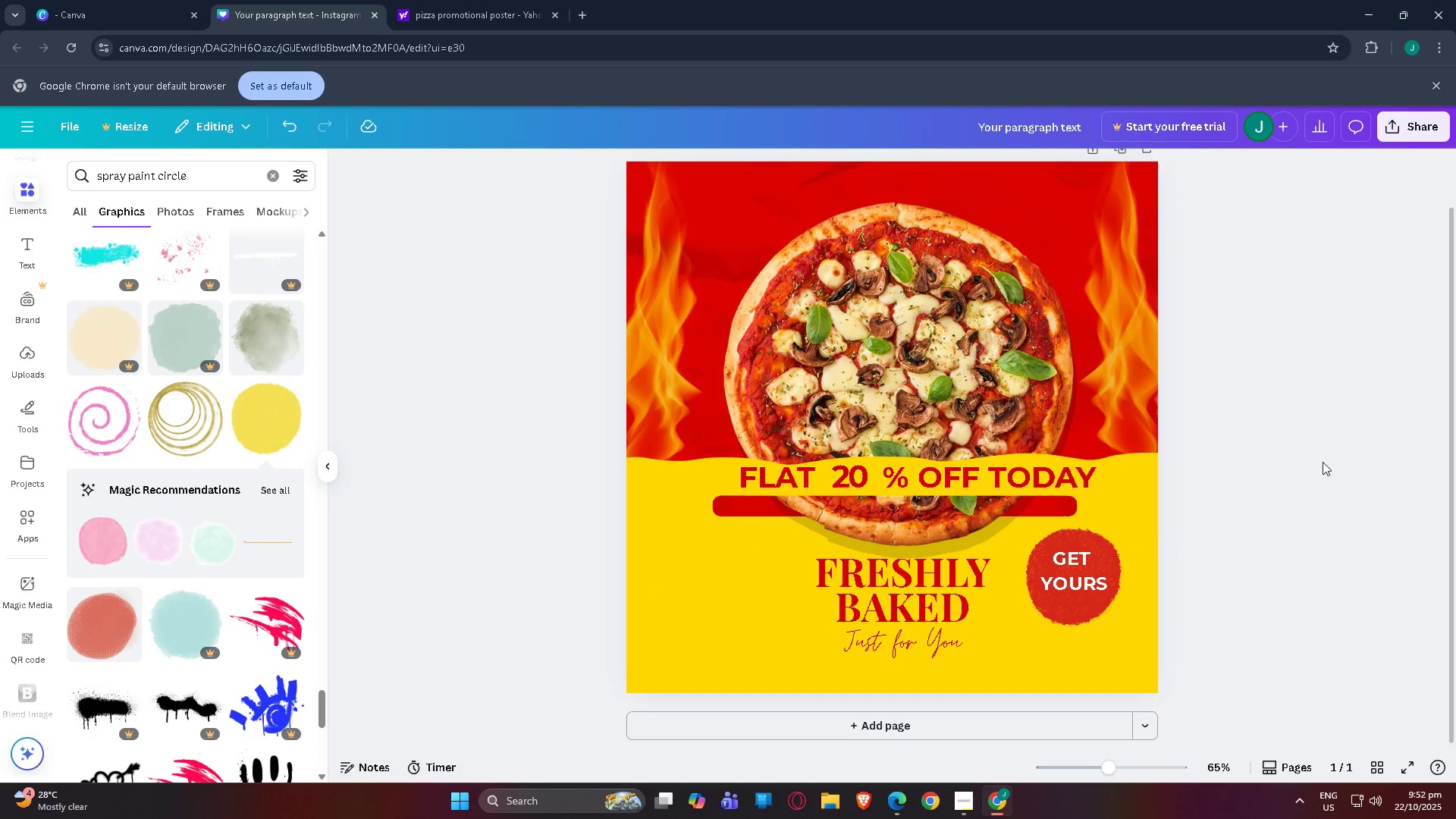 
double_click([1318, 463])
 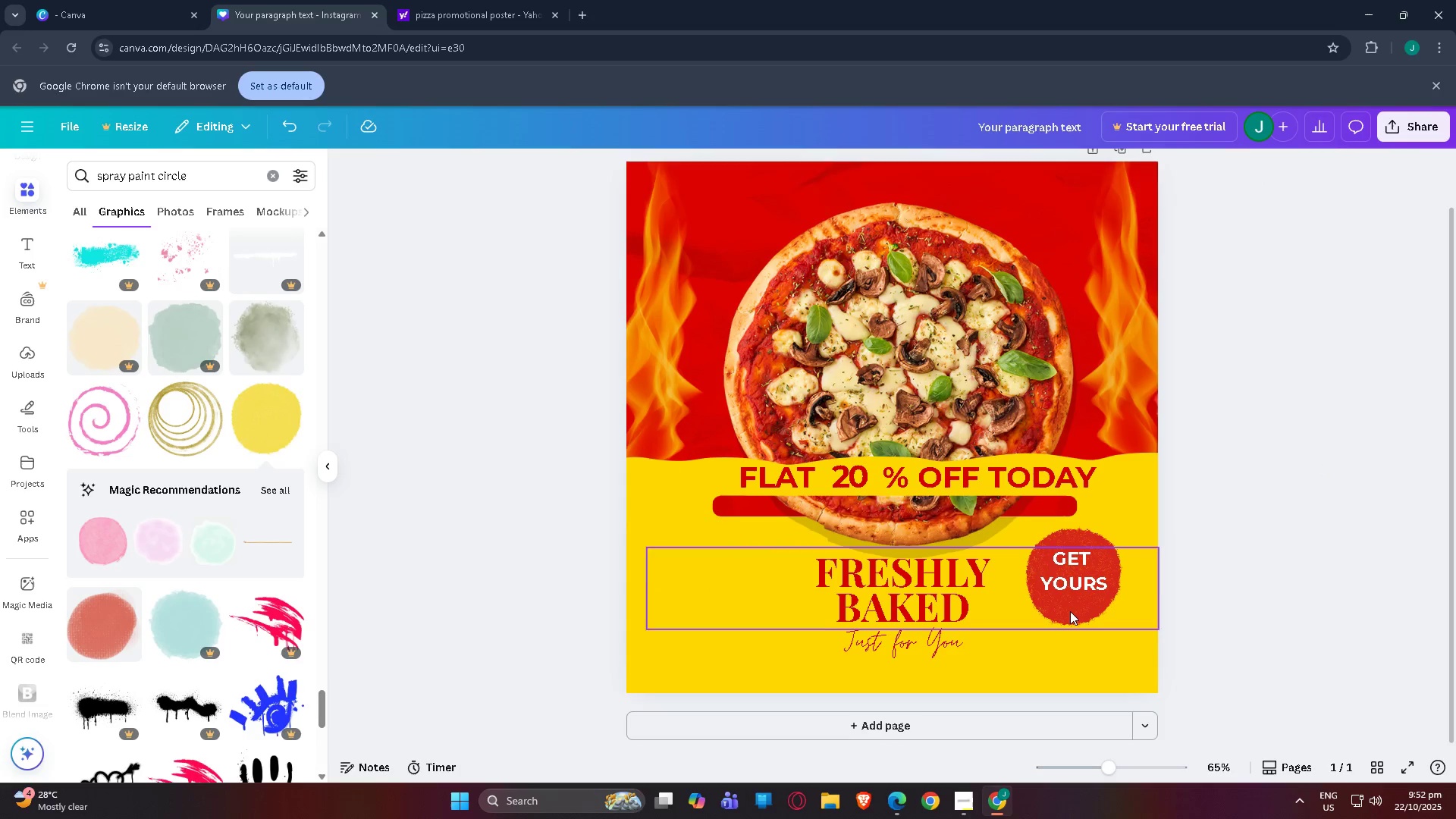 
left_click([1070, 611])
 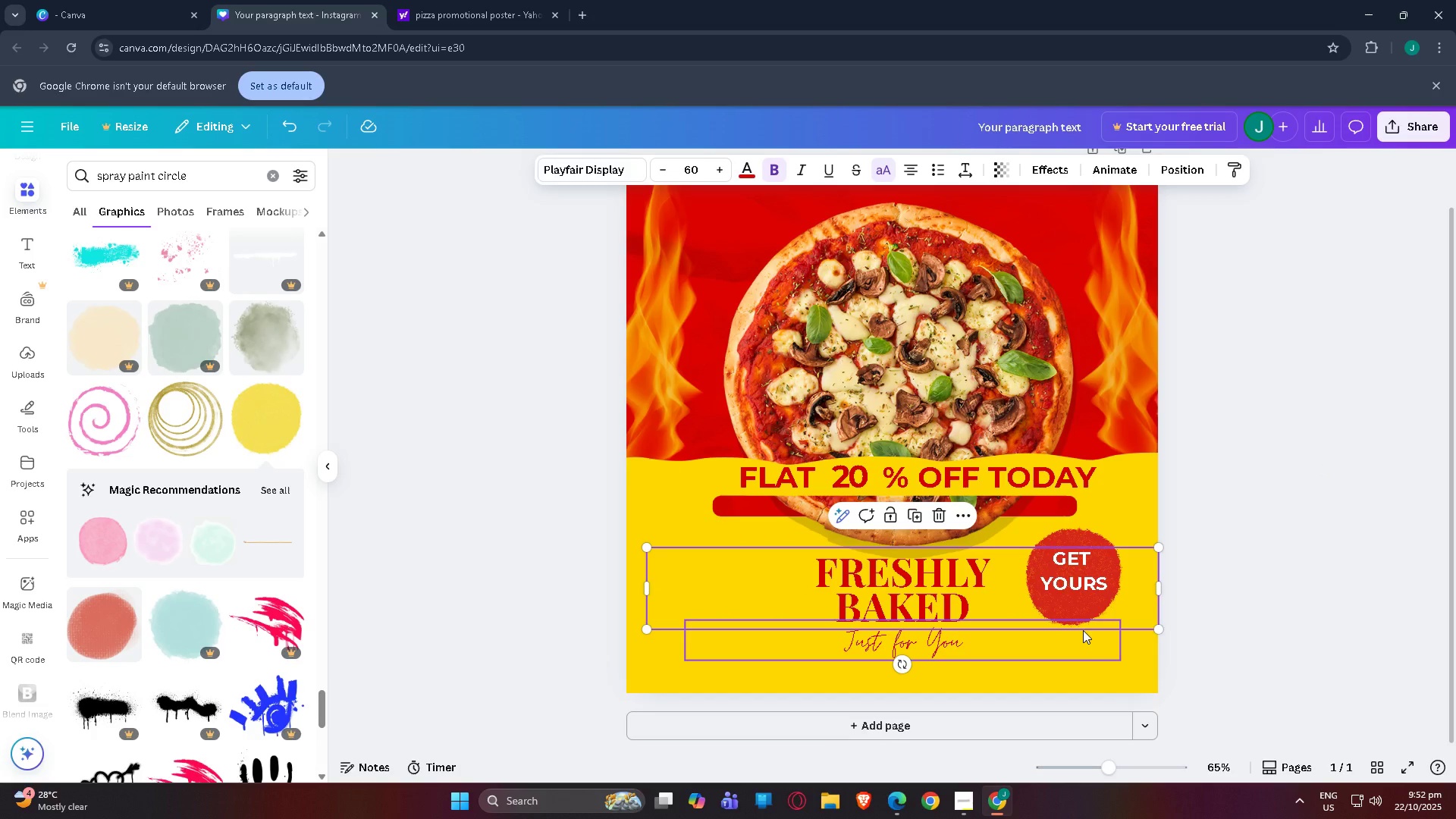 
wait(18.38)
 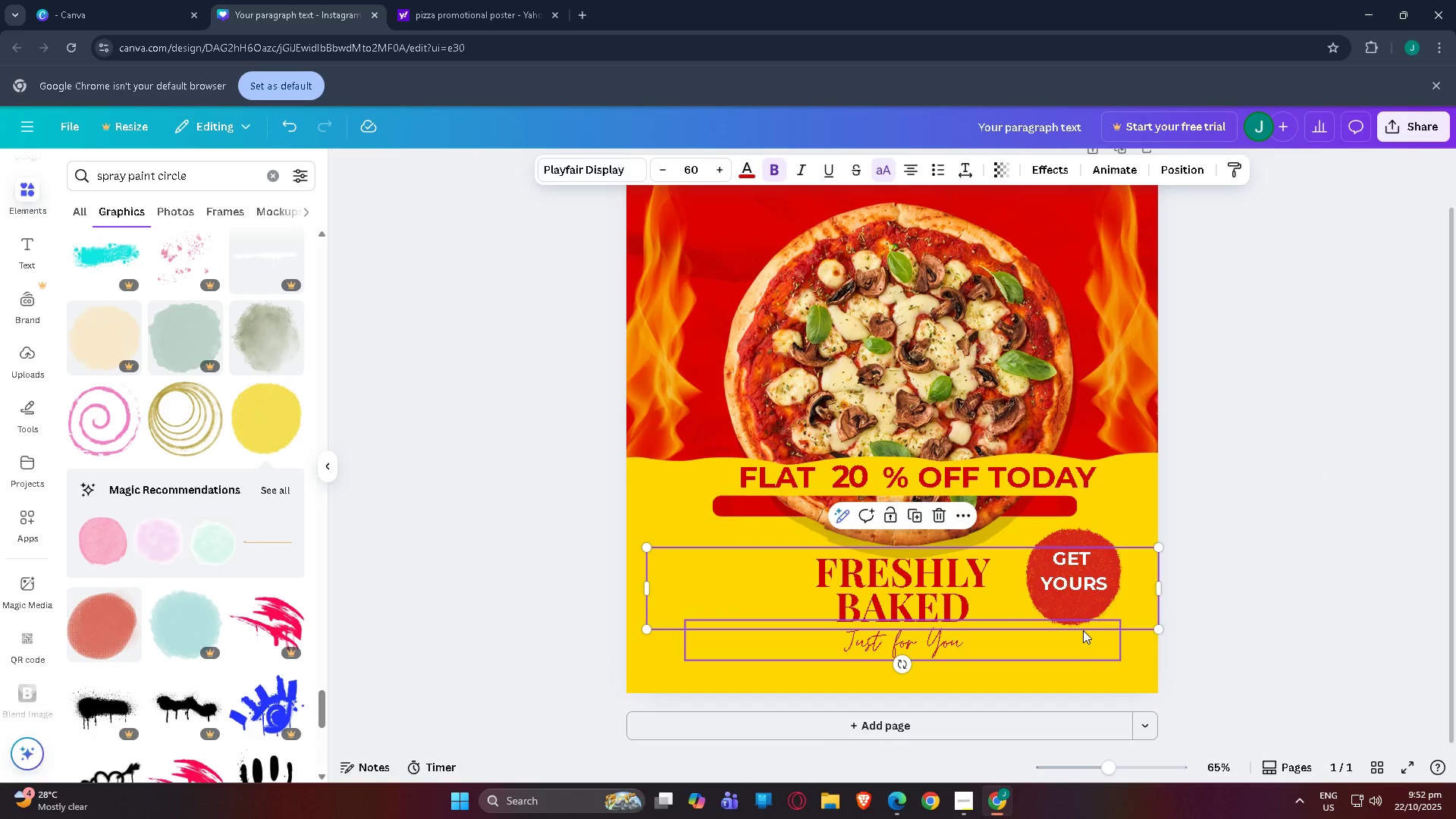 
double_click([1104, 566])
 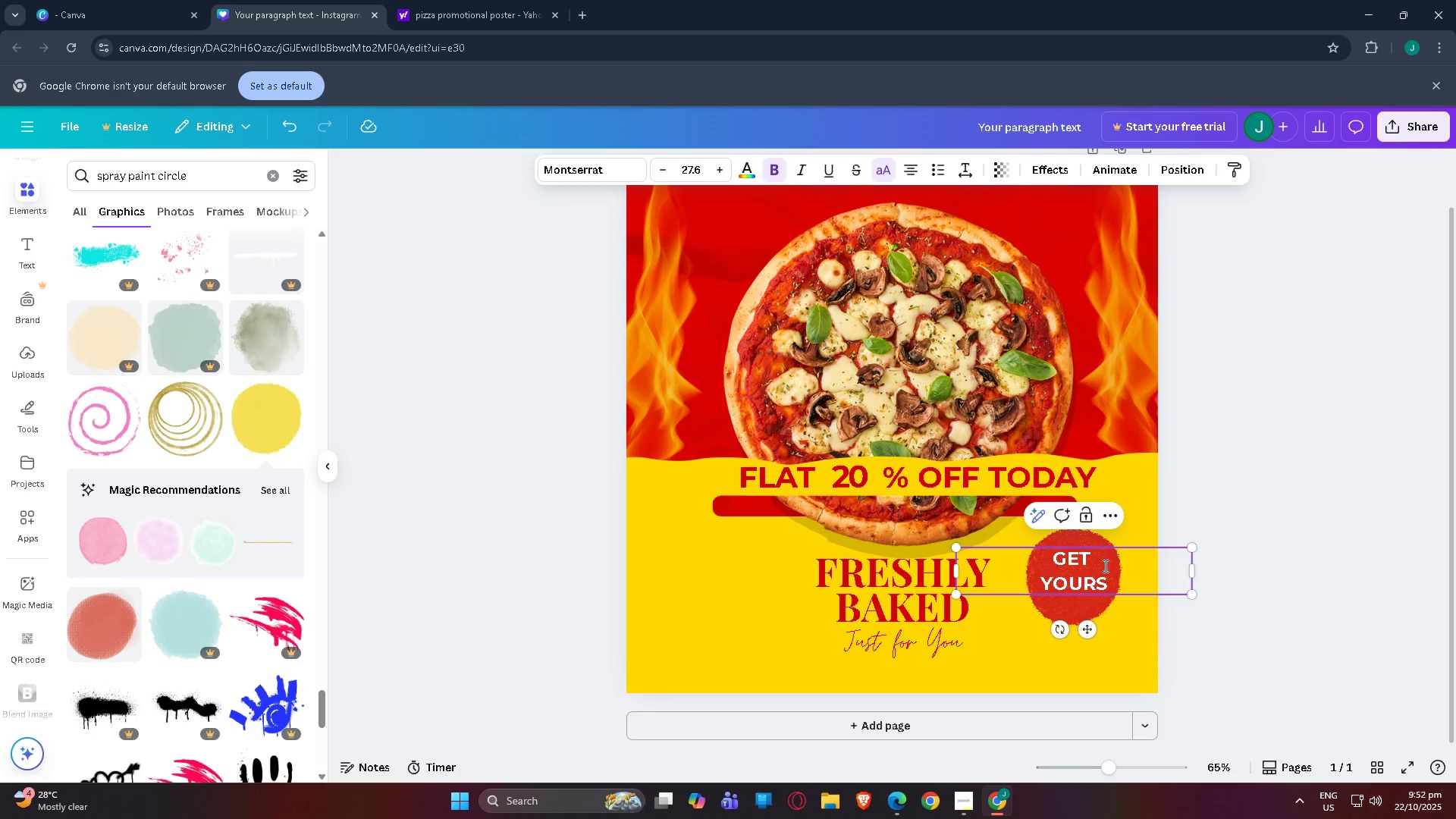 
triple_click([1104, 566])
 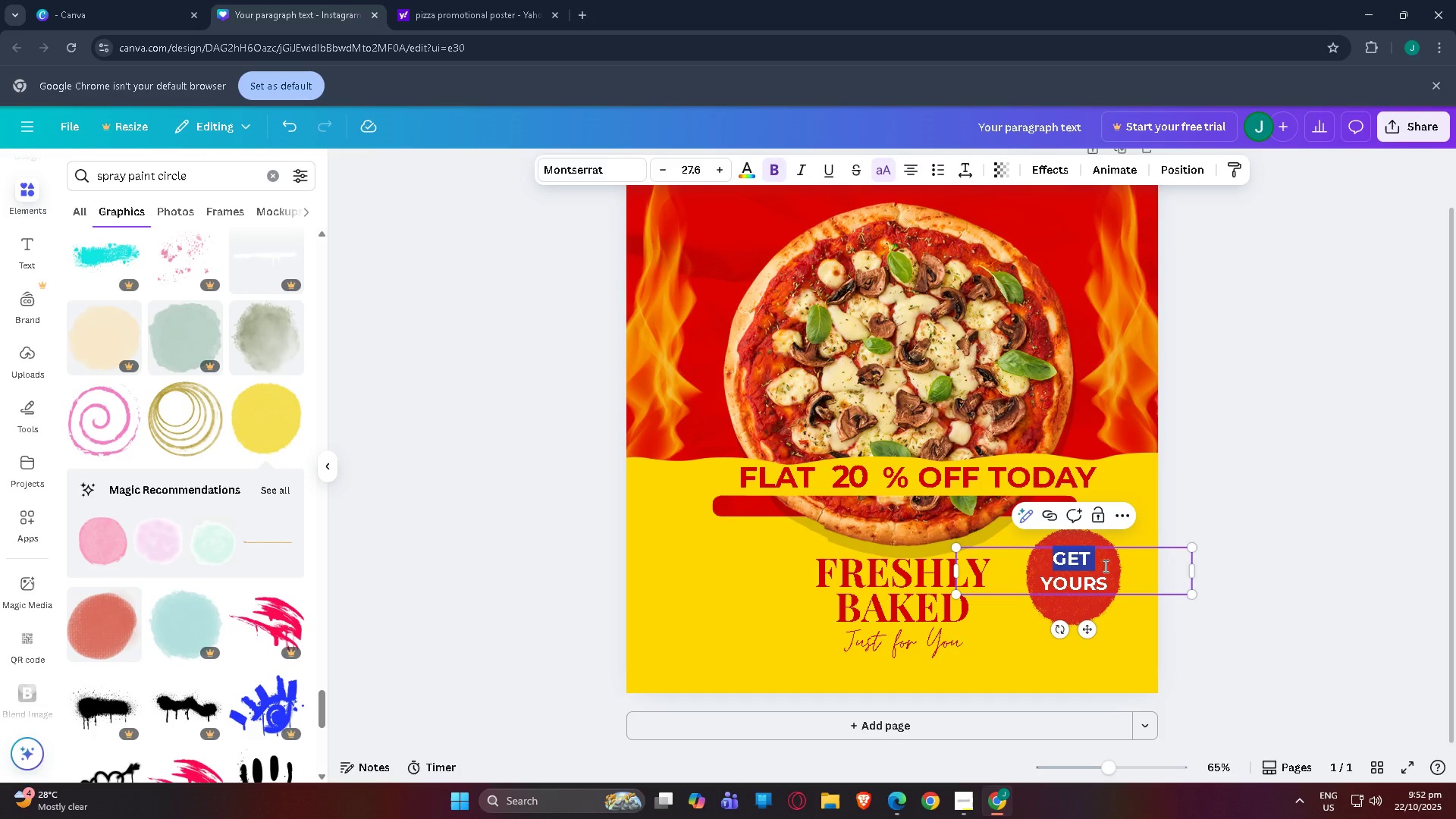 
triple_click([1104, 566])
 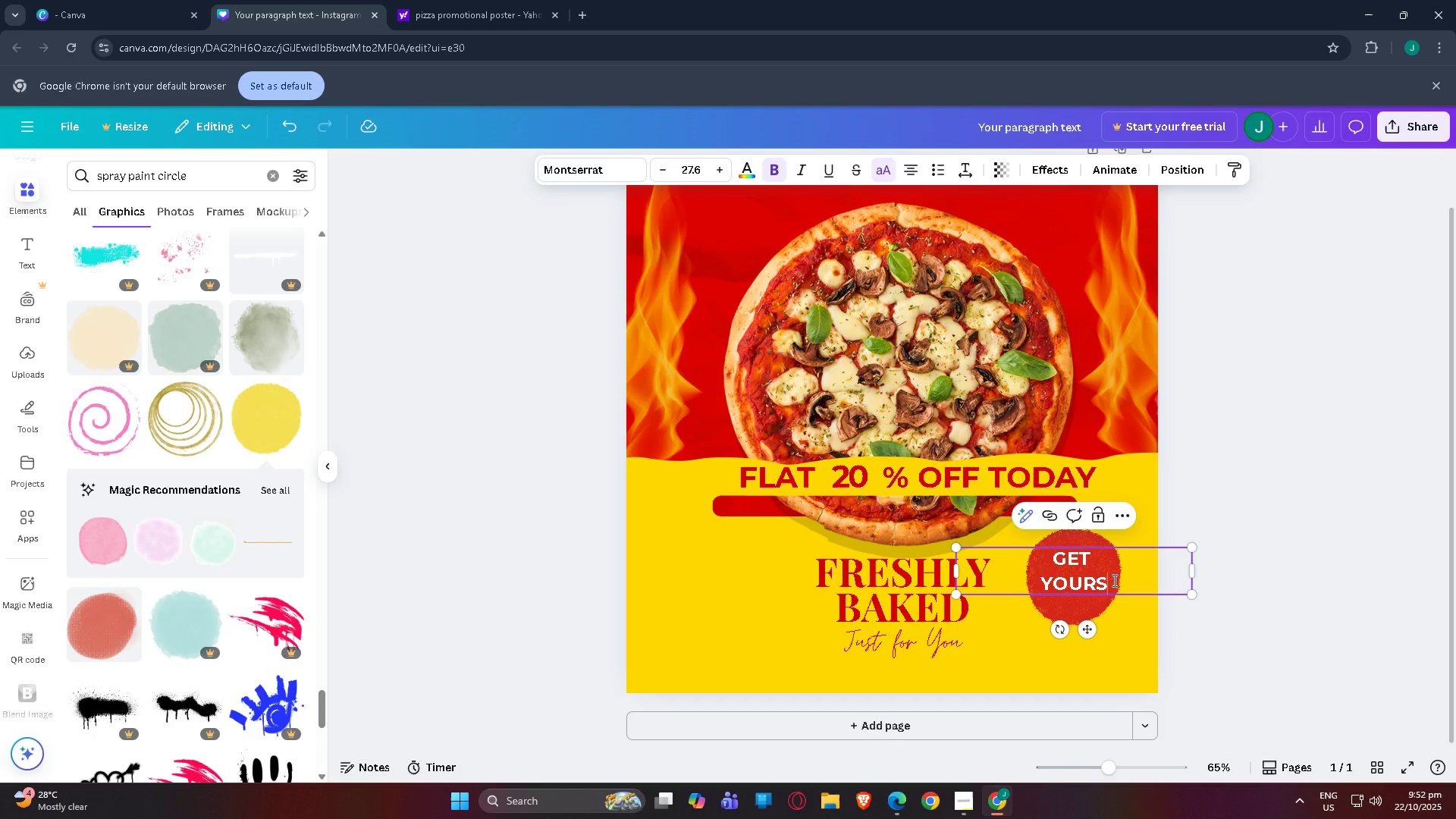 
left_click_drag(start_coordinate=[1113, 580], to_coordinate=[1047, 559])
 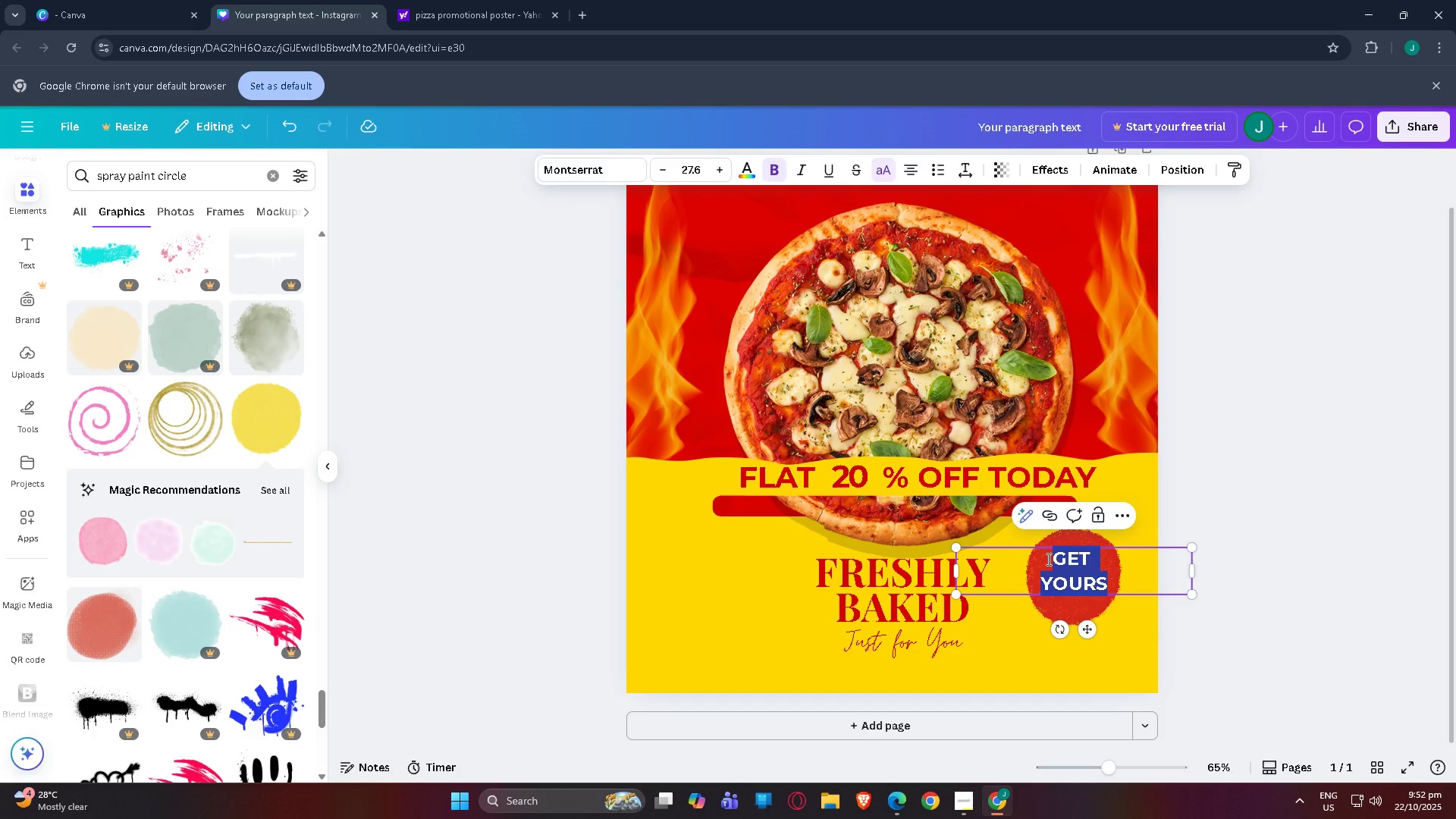 
type(ORDER)
 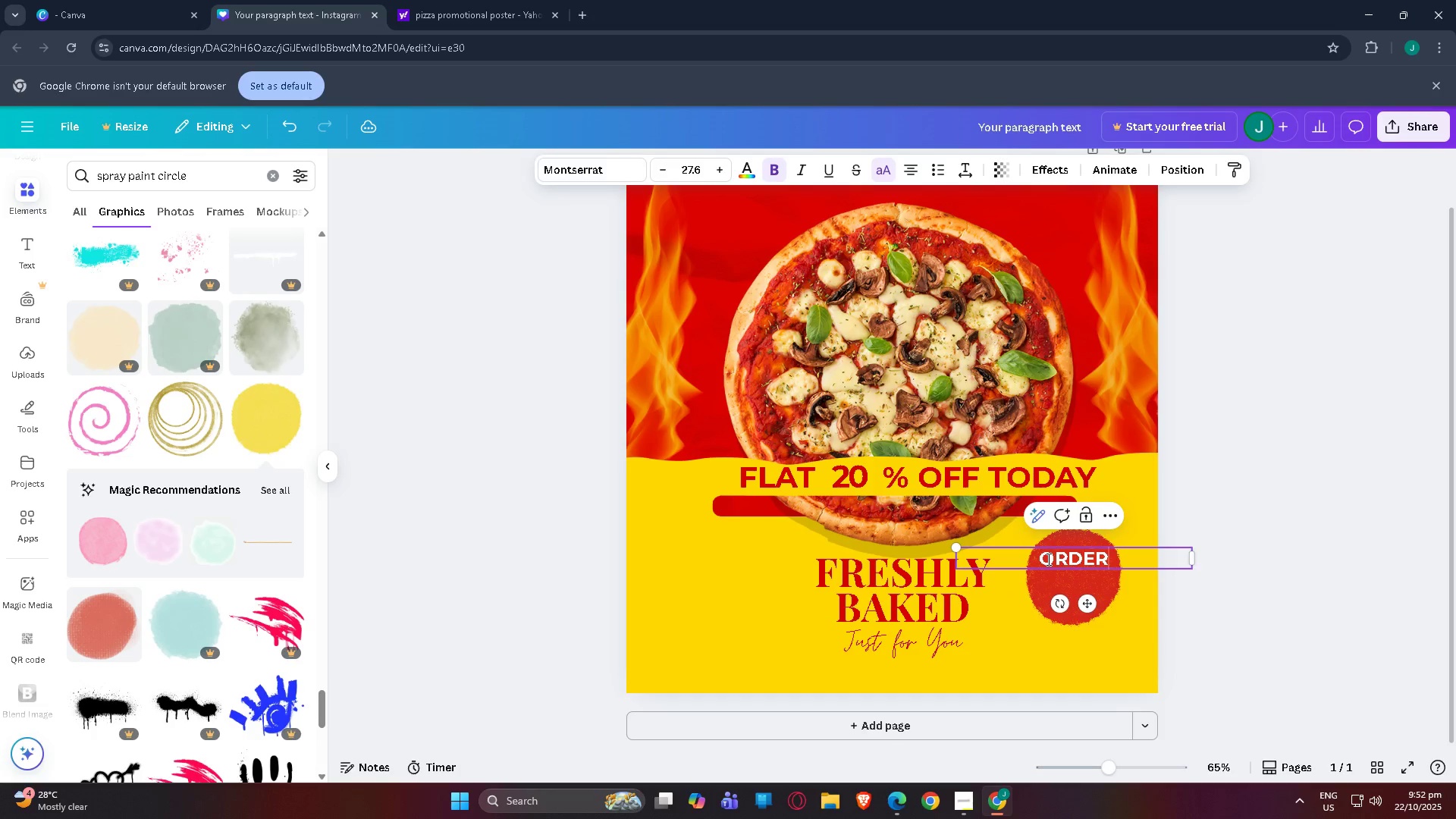 
key(Shift+Enter)
 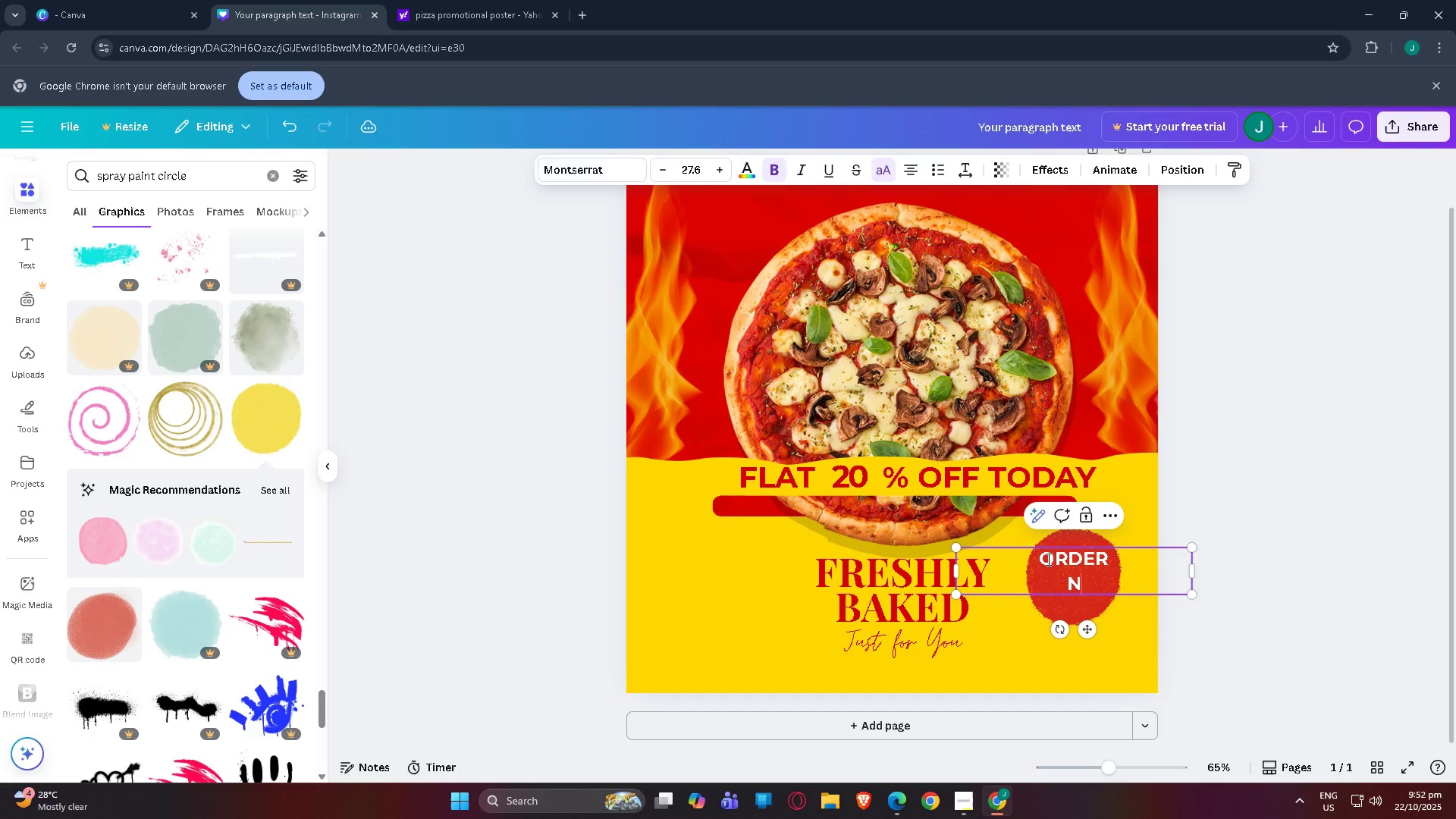 
type(NOW!)
 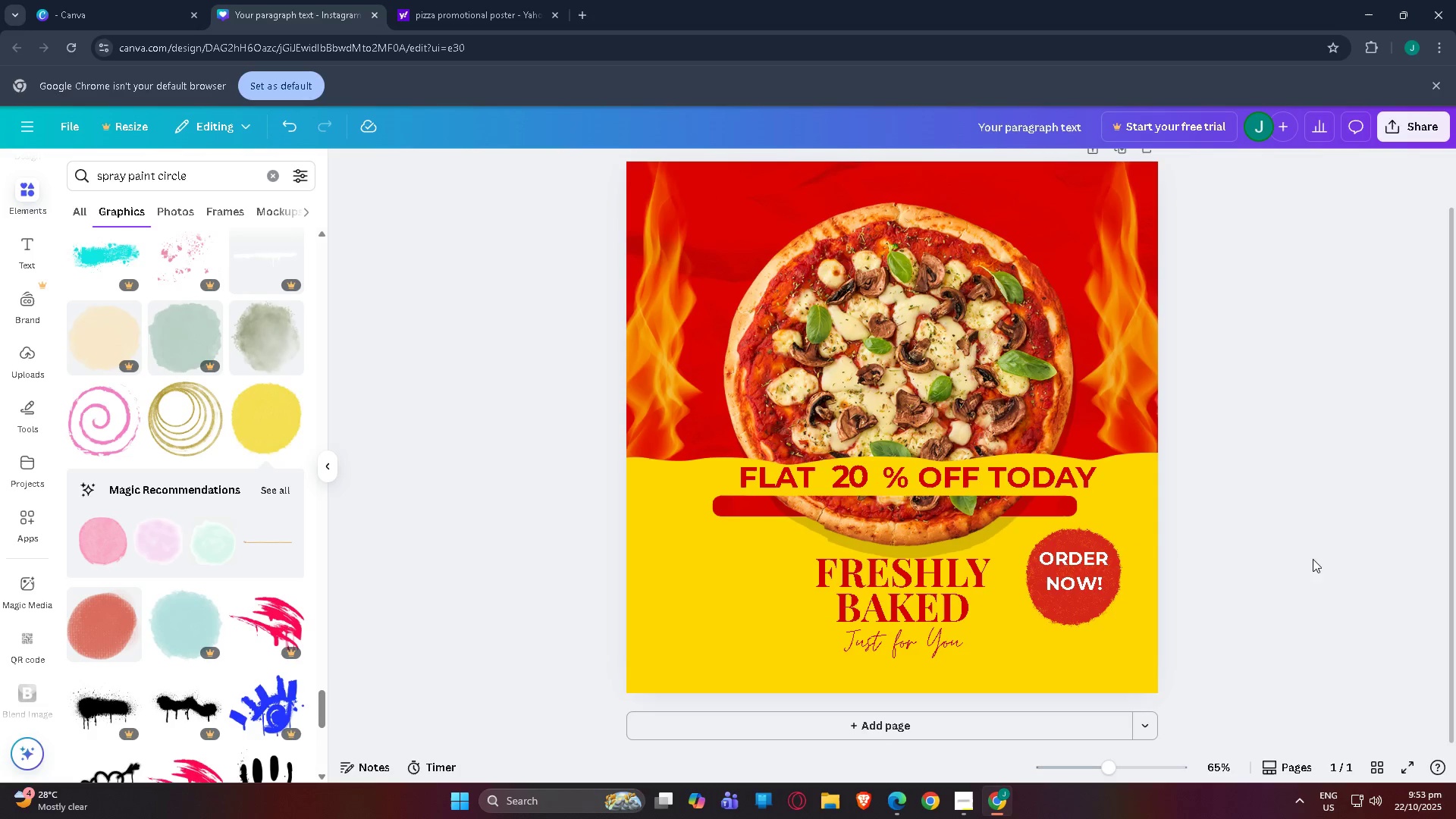 
 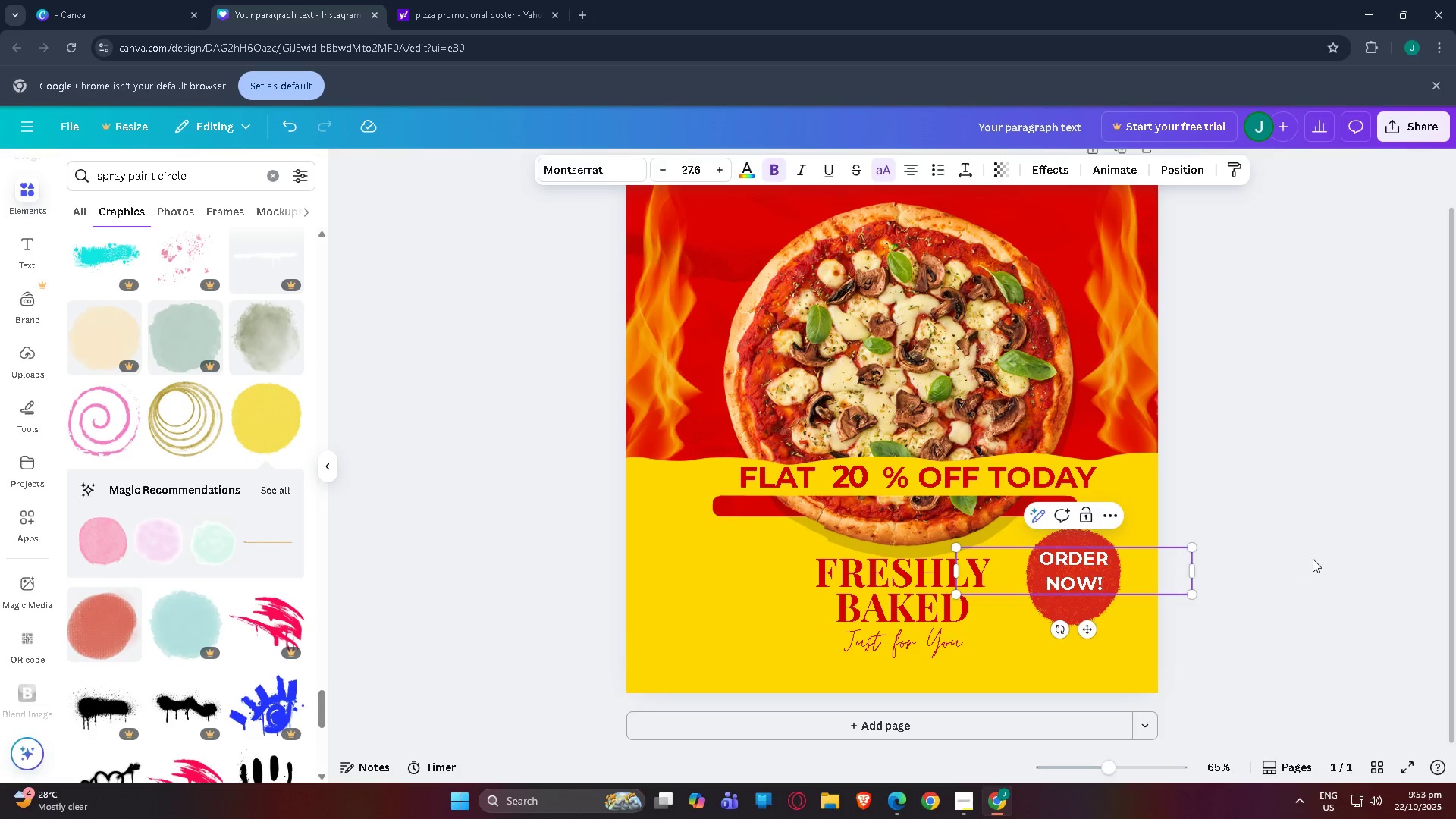 
left_click([1313, 559])
 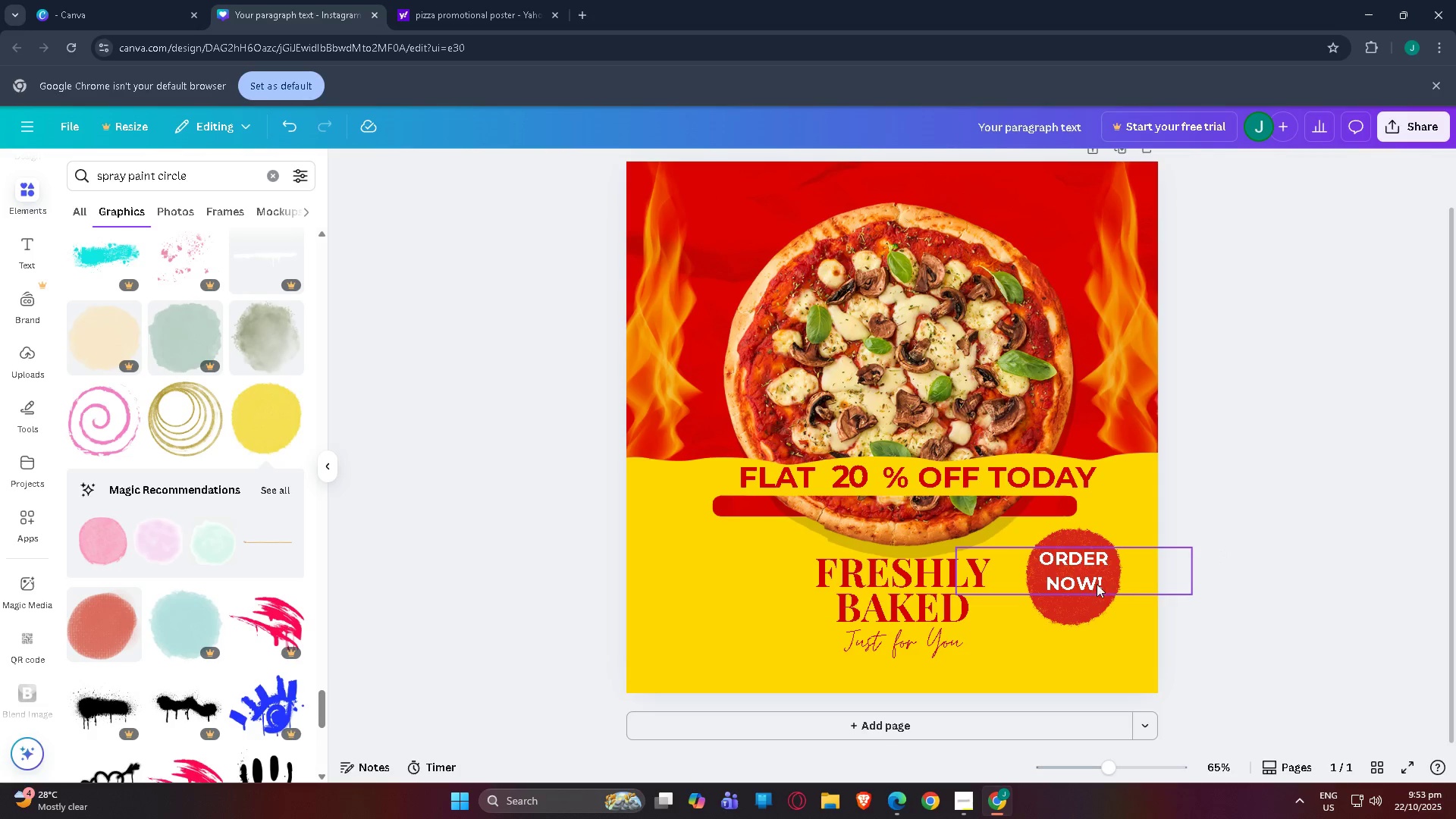 
left_click_drag(start_coordinate=[1083, 579], to_coordinate=[1084, 582])
 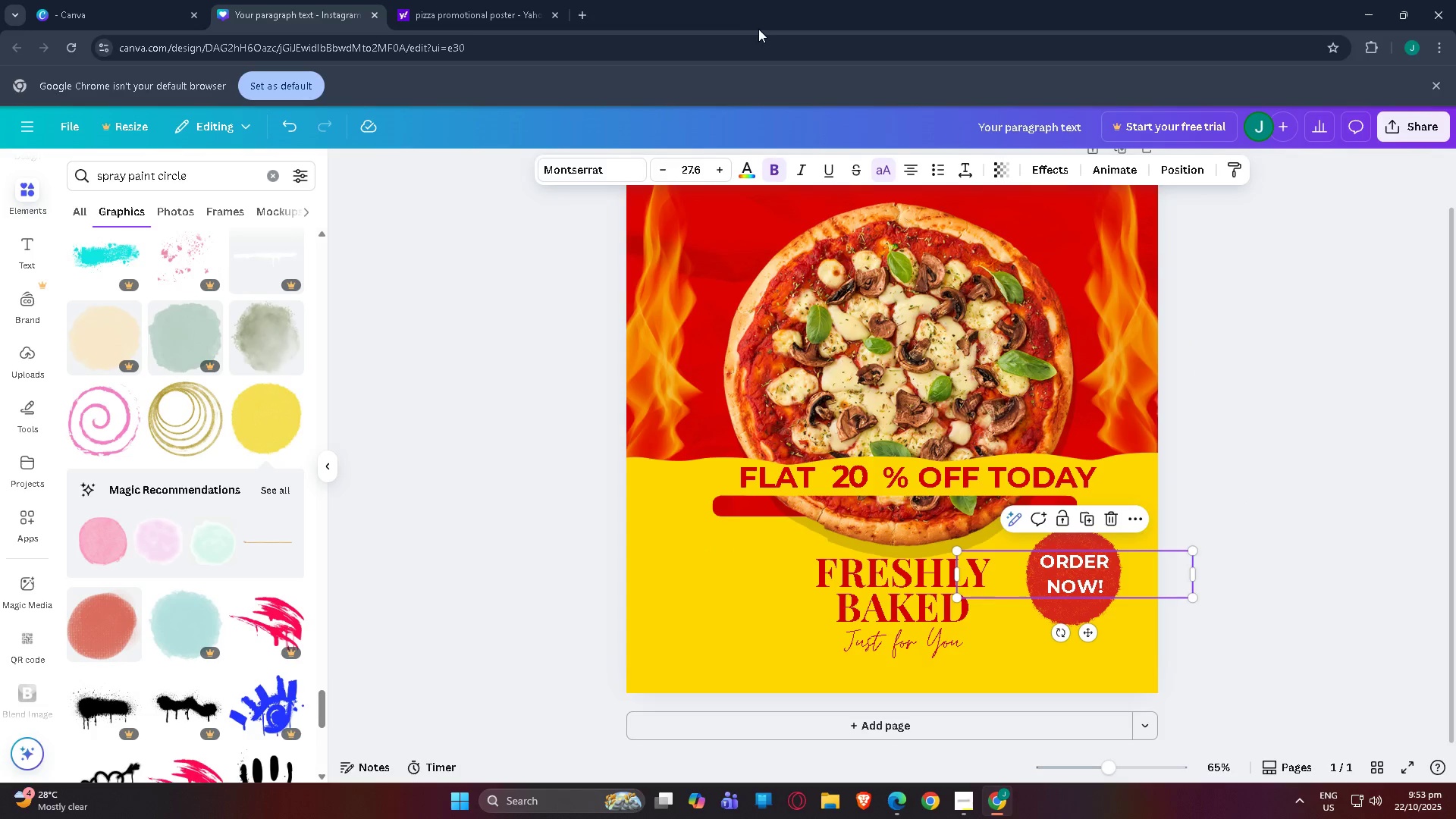 
left_click([744, 164])
 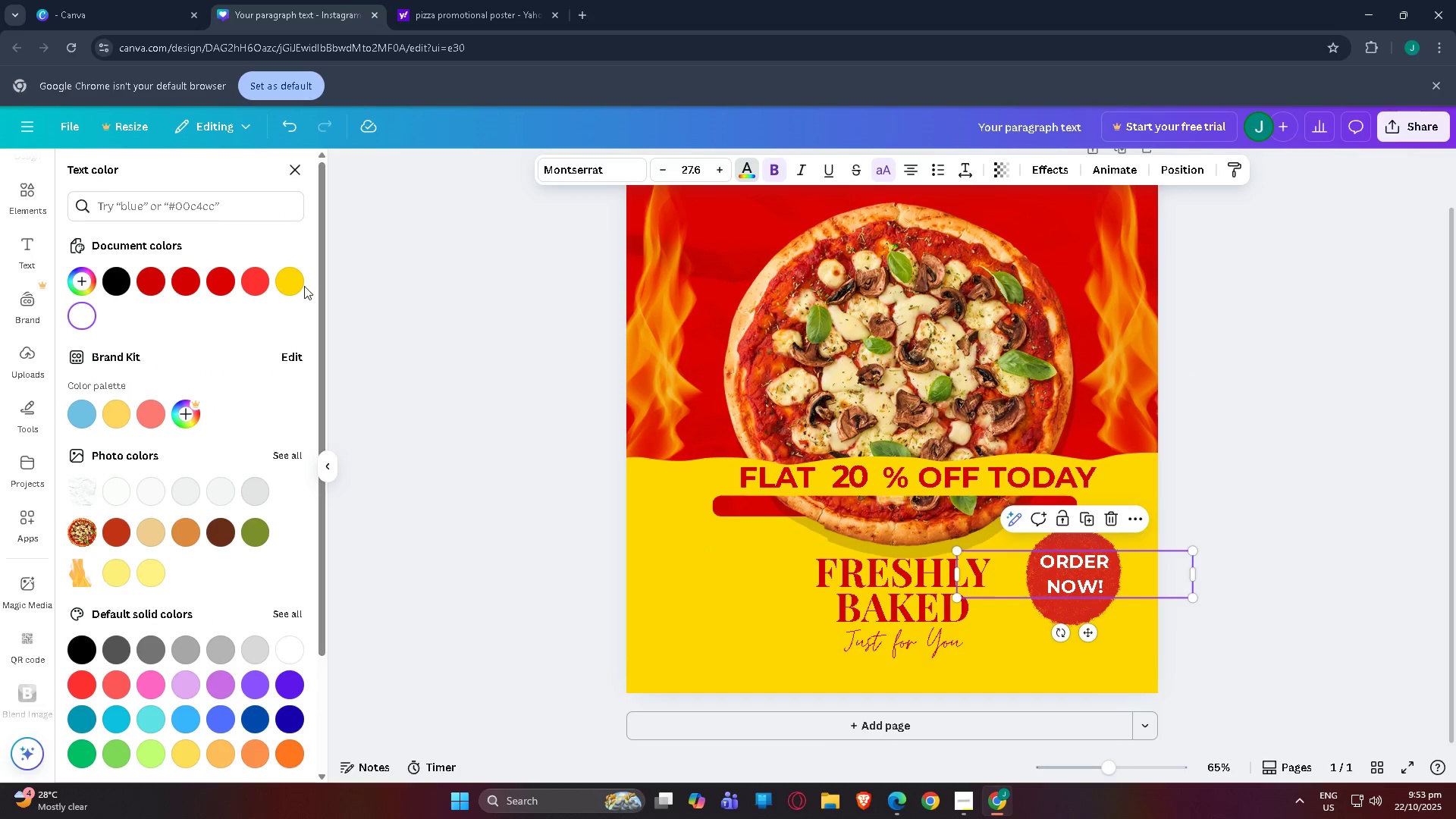 
left_click([290, 282])
 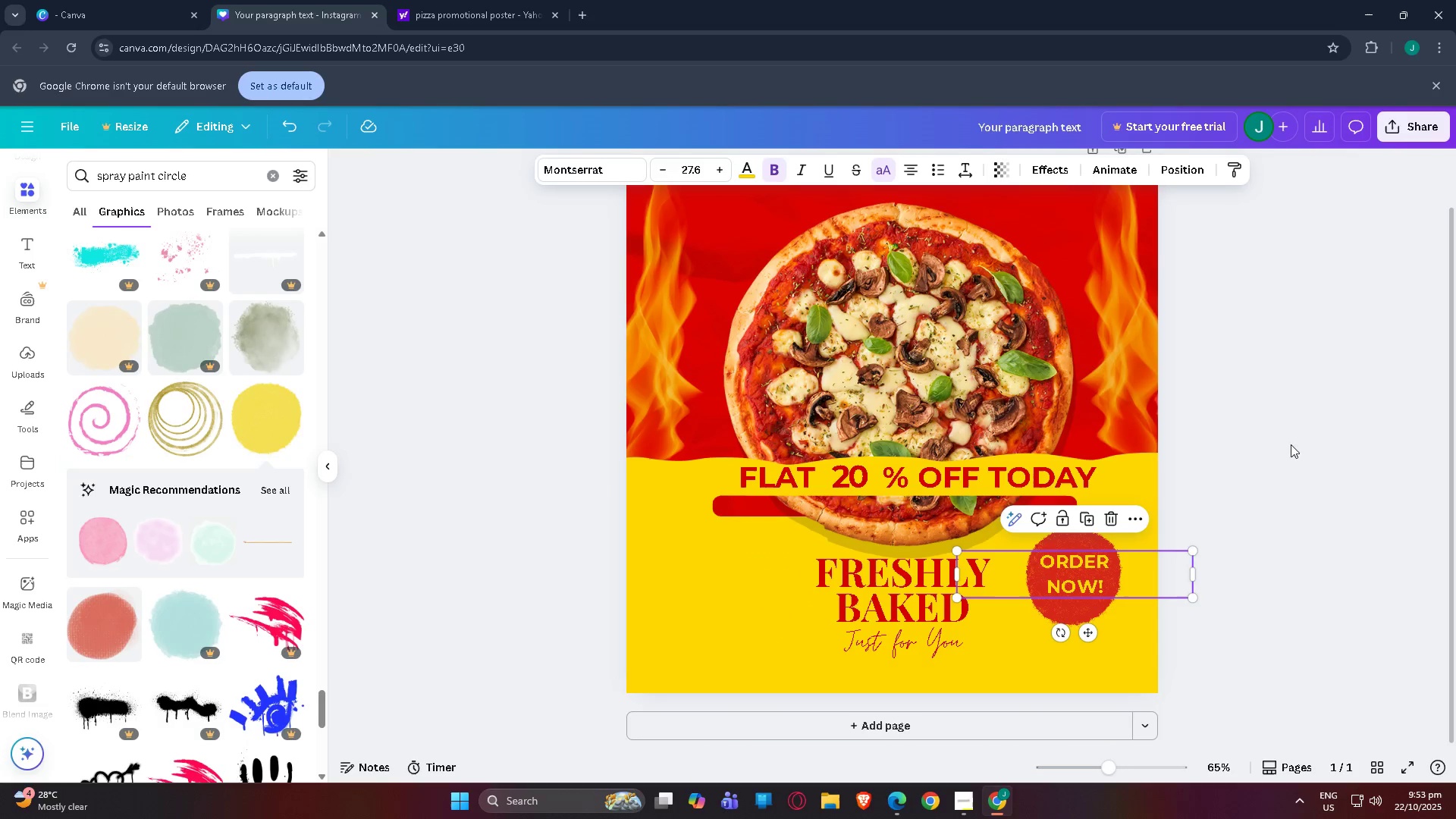 
double_click([1251, 459])
 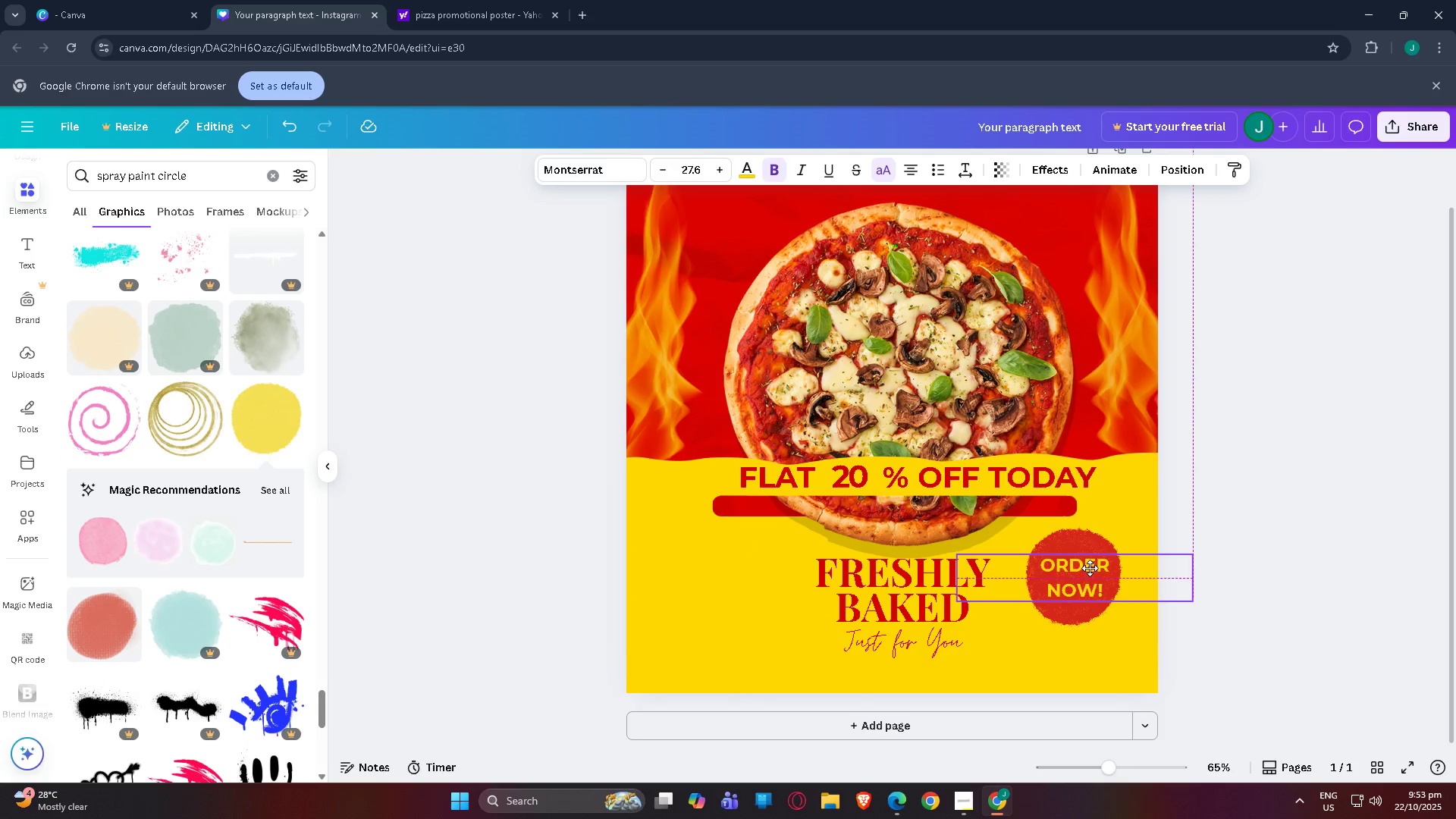 
left_click([1081, 538])
 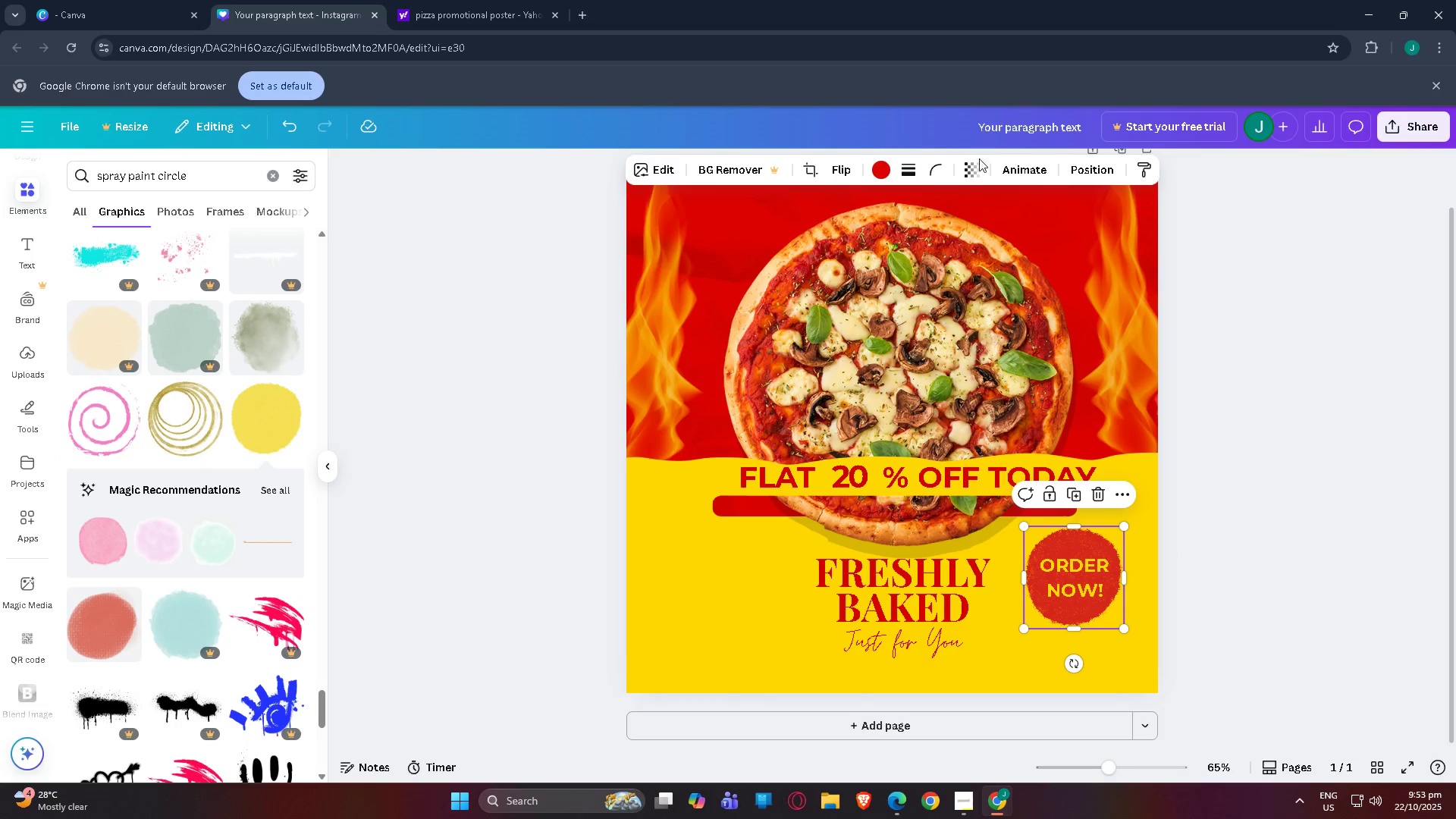 
left_click([973, 174])
 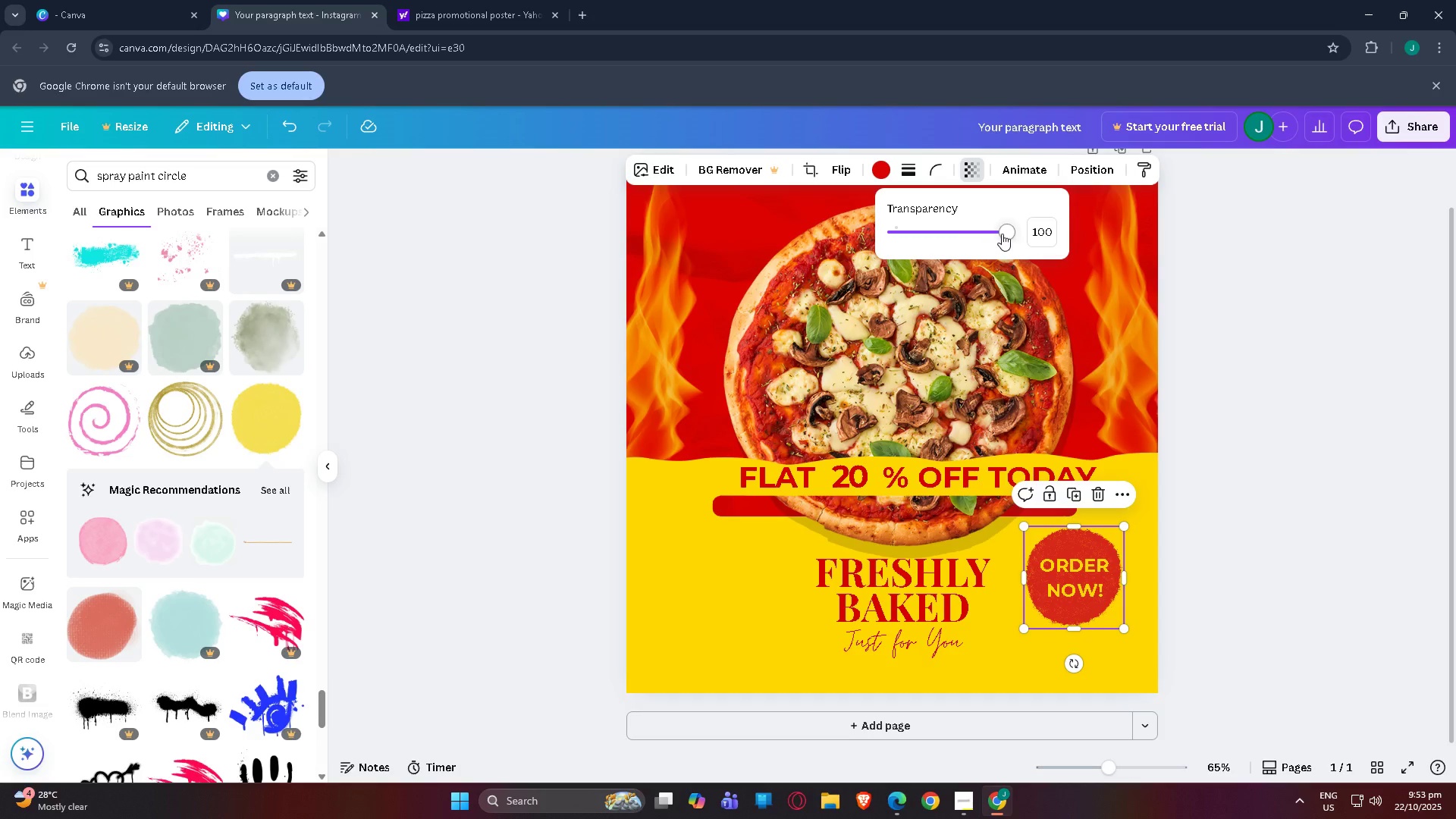 
left_click_drag(start_coordinate=[1005, 233], to_coordinate=[1086, 231])
 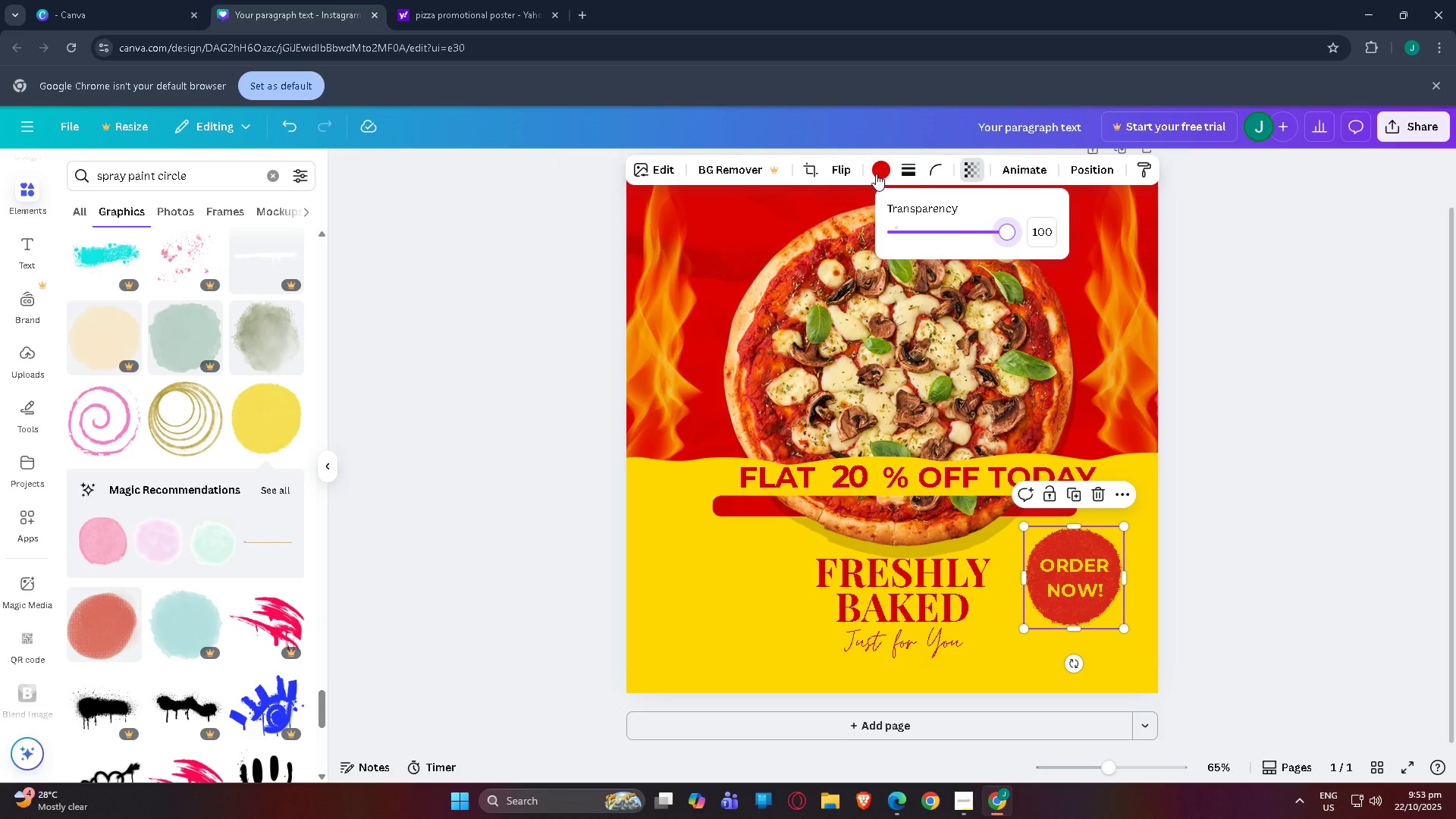 
left_click([875, 174])
 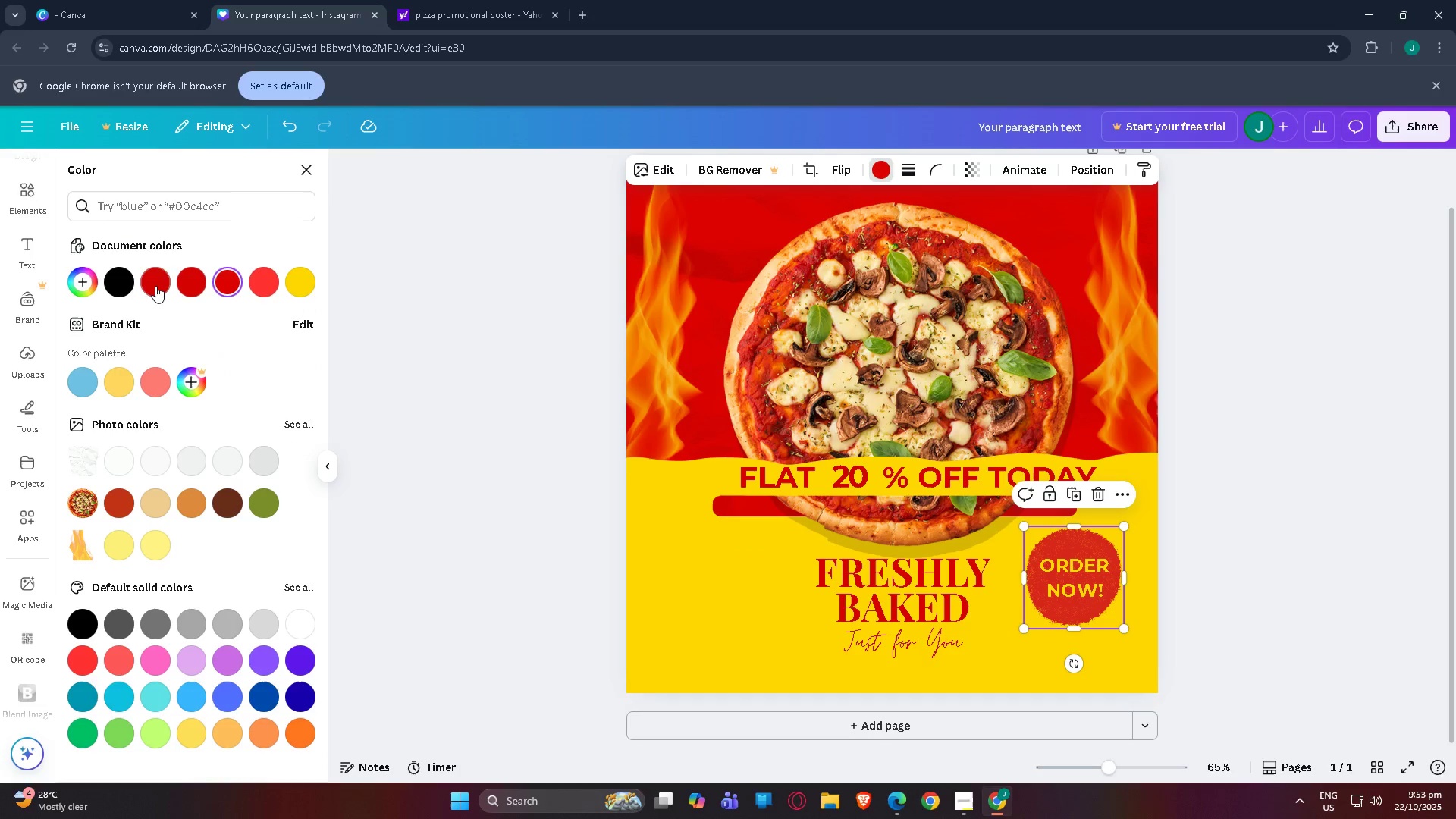 
left_click([155, 286])
 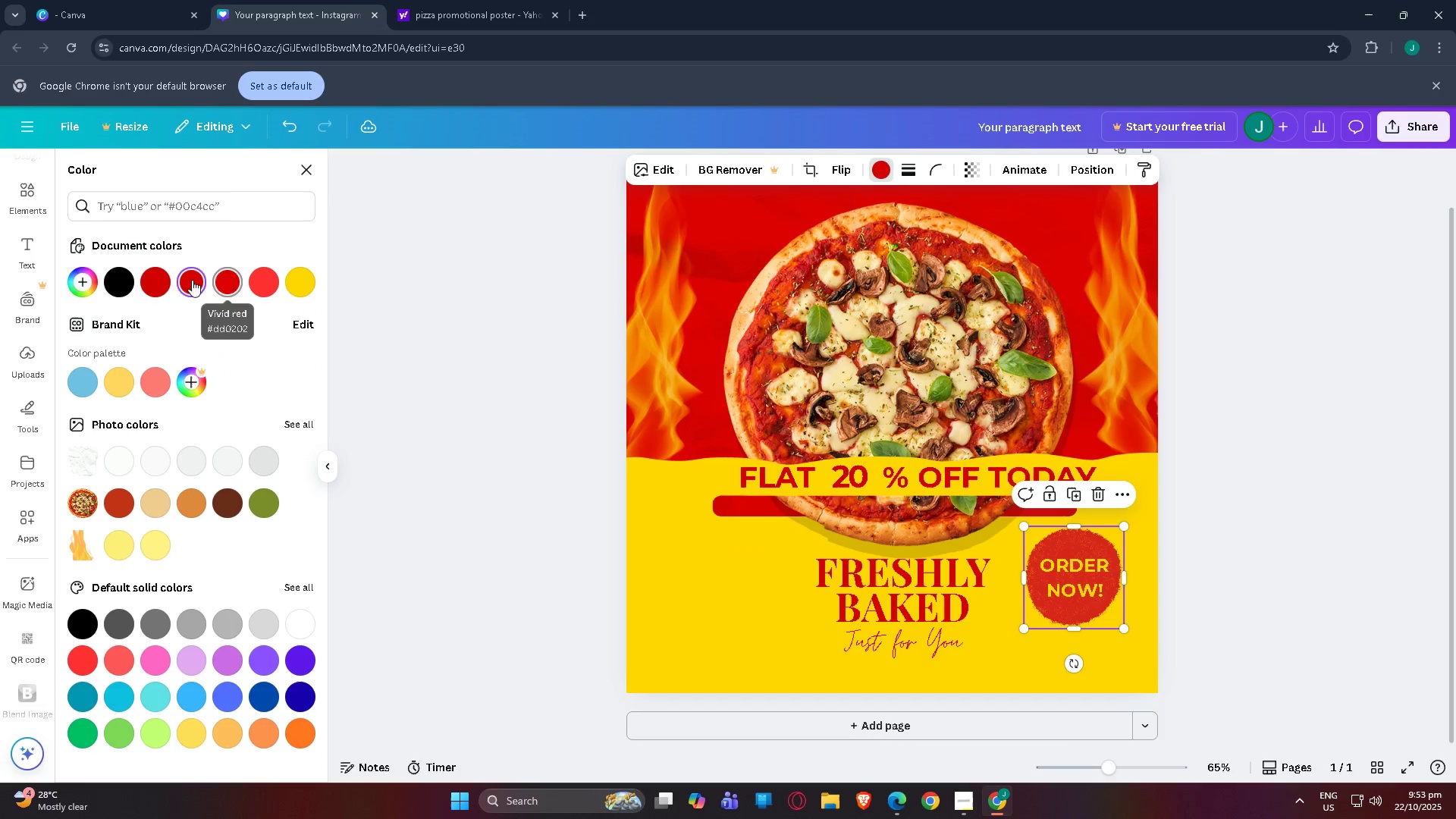 
left_click([152, 271])
 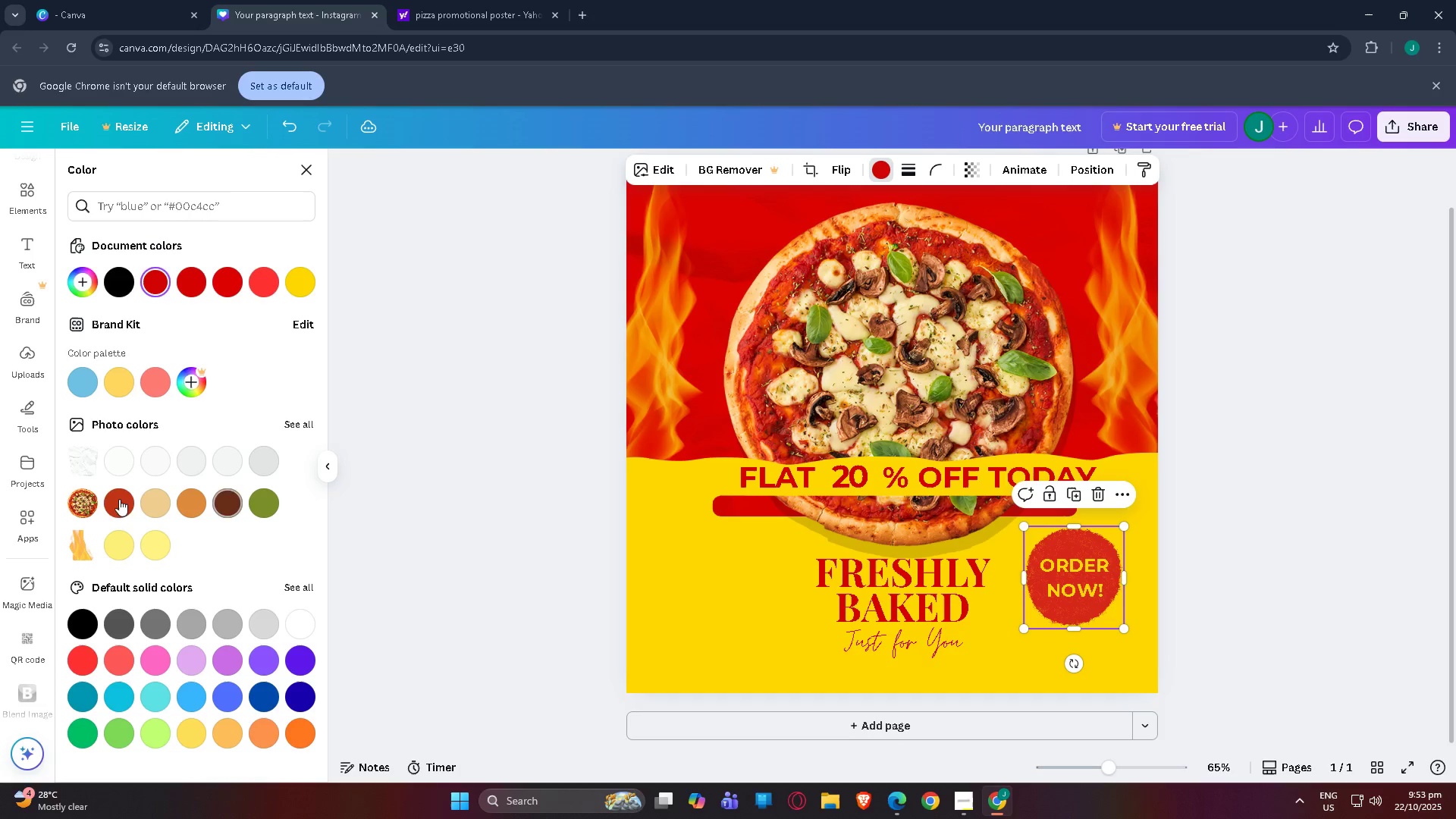 
wait(7.45)
 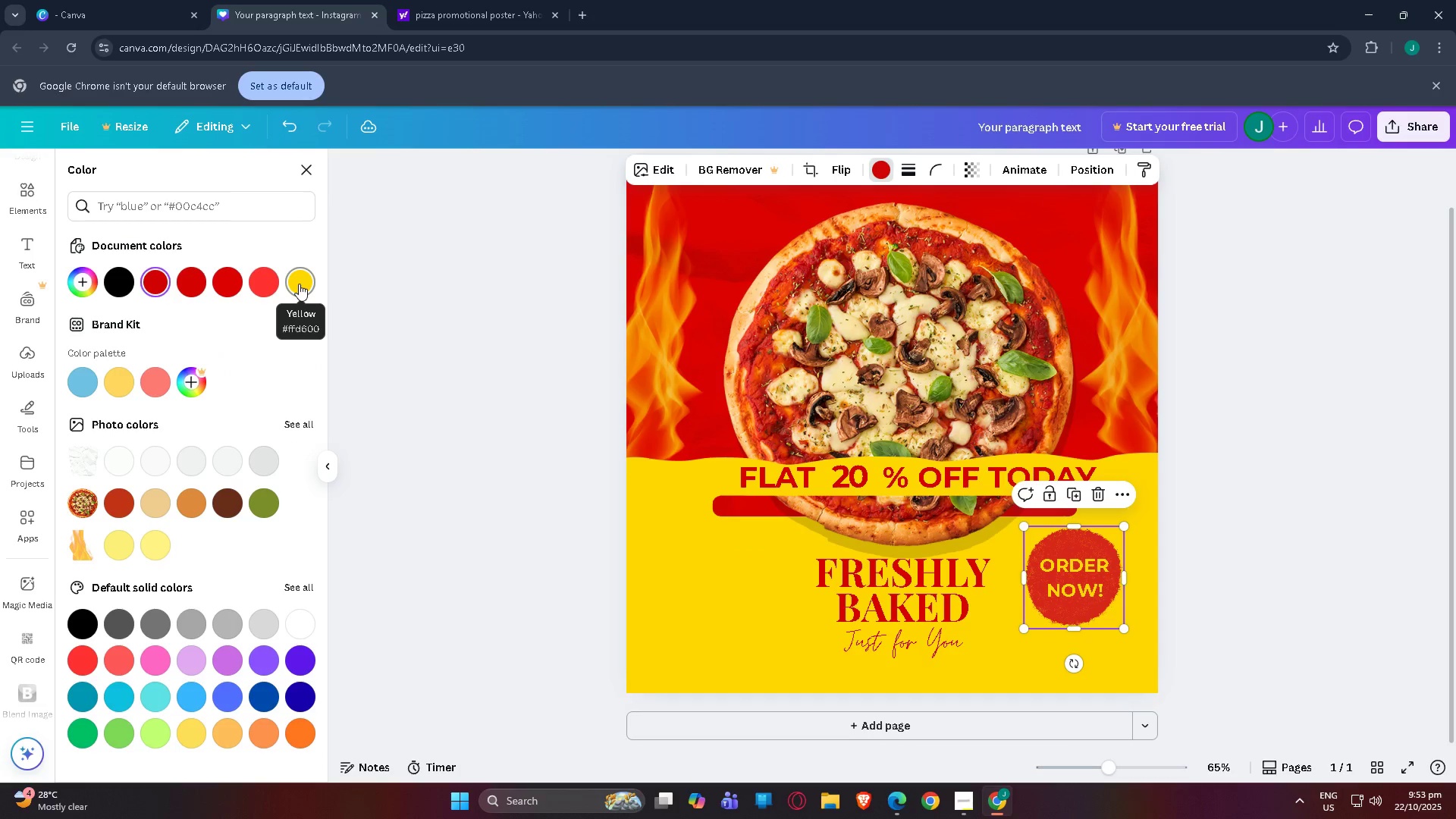 
left_click([27, 191])
 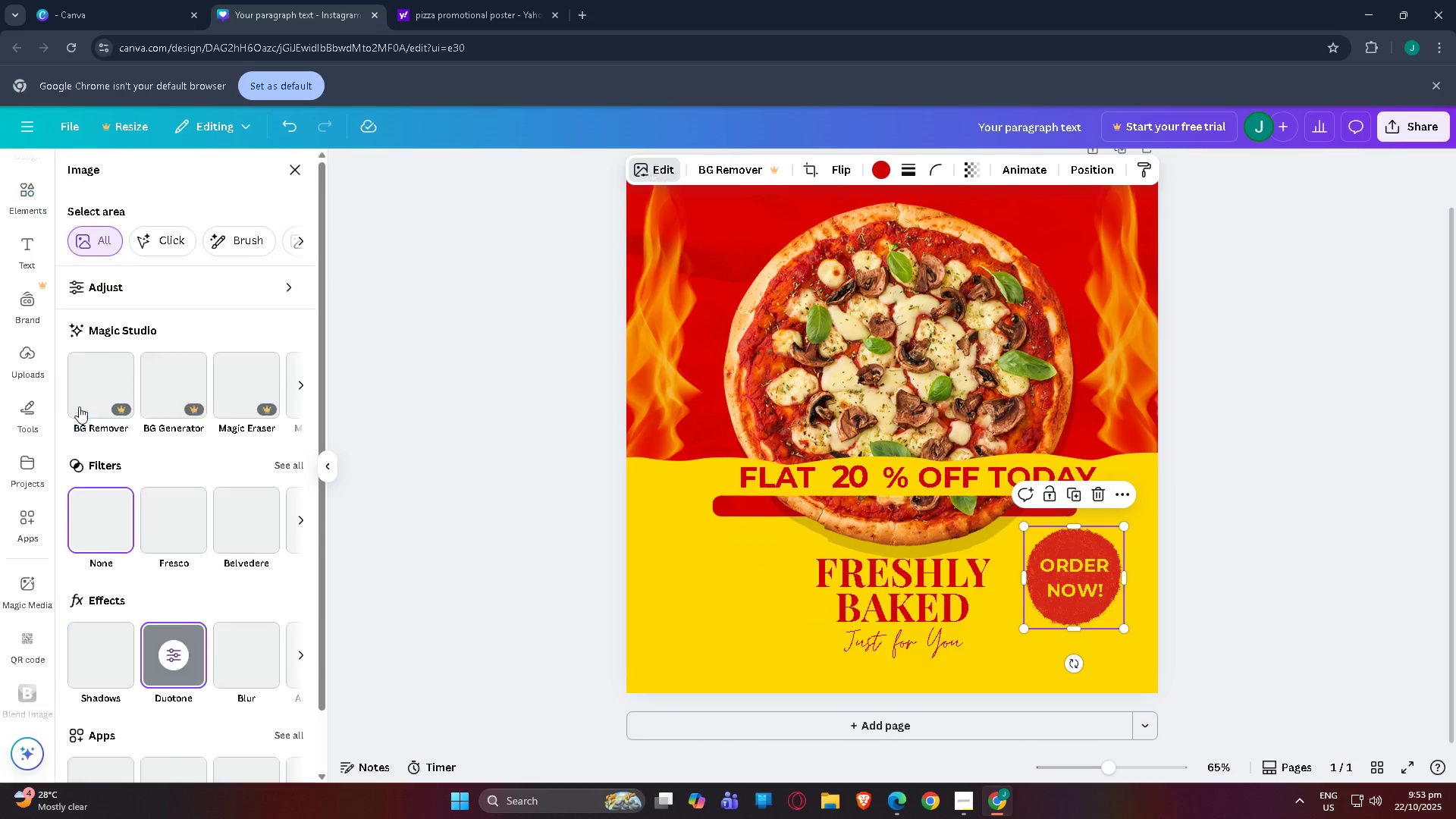 
scroll: coordinate [84, 672], scroll_direction: down, amount: 1.0
 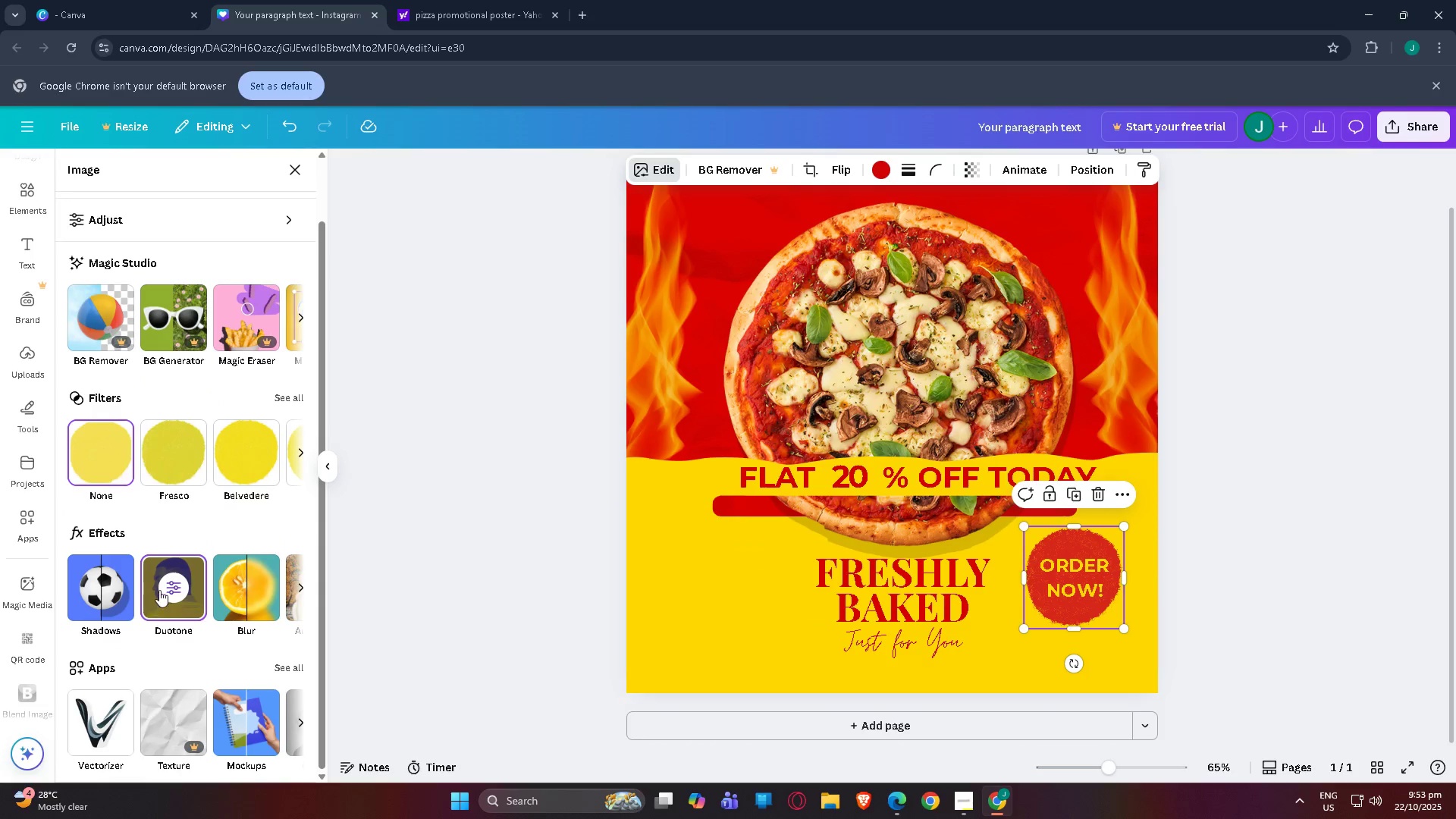 
left_click([159, 590])
 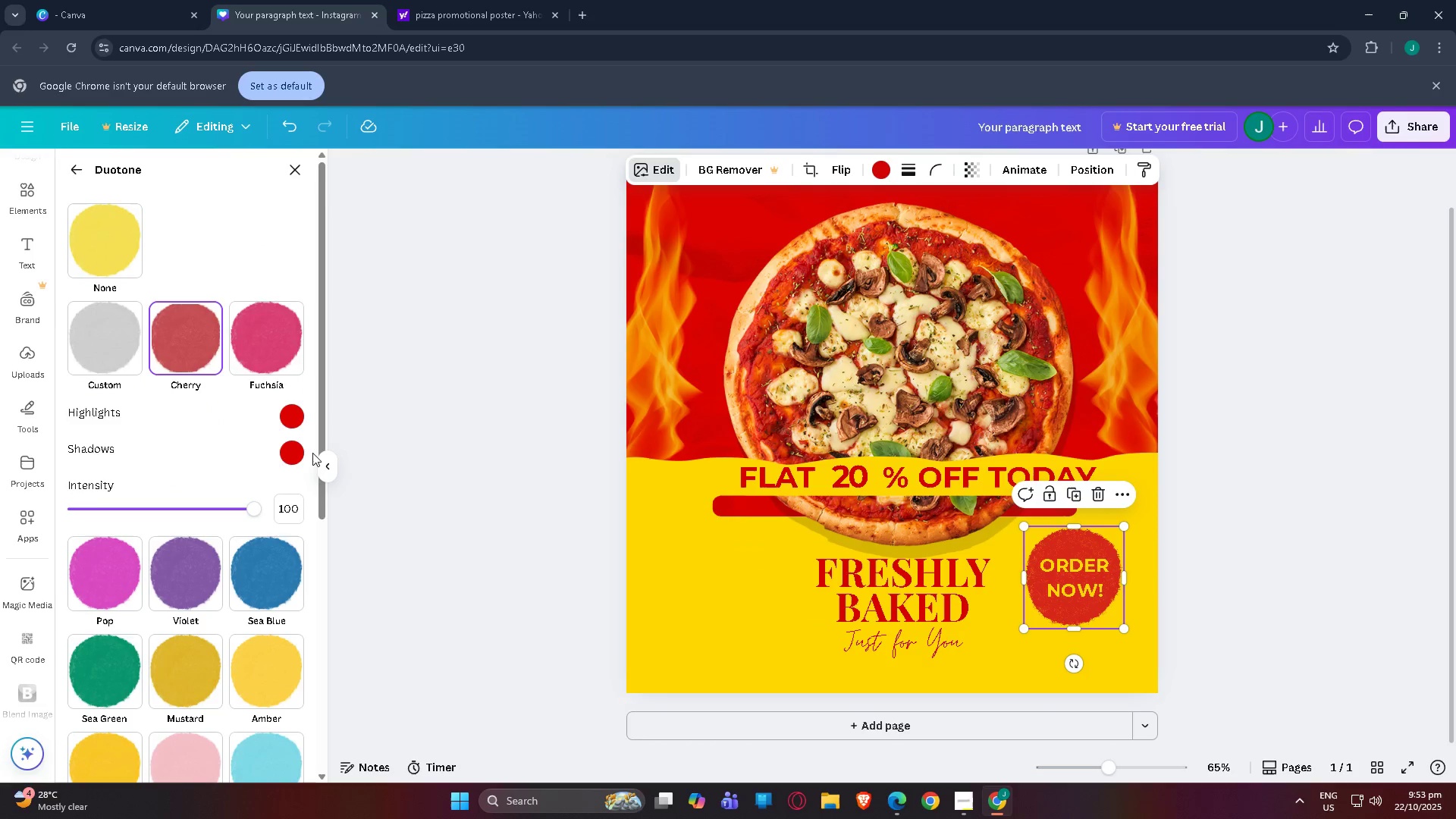 
scroll: coordinate [306, 479], scroll_direction: down, amount: 1.0
 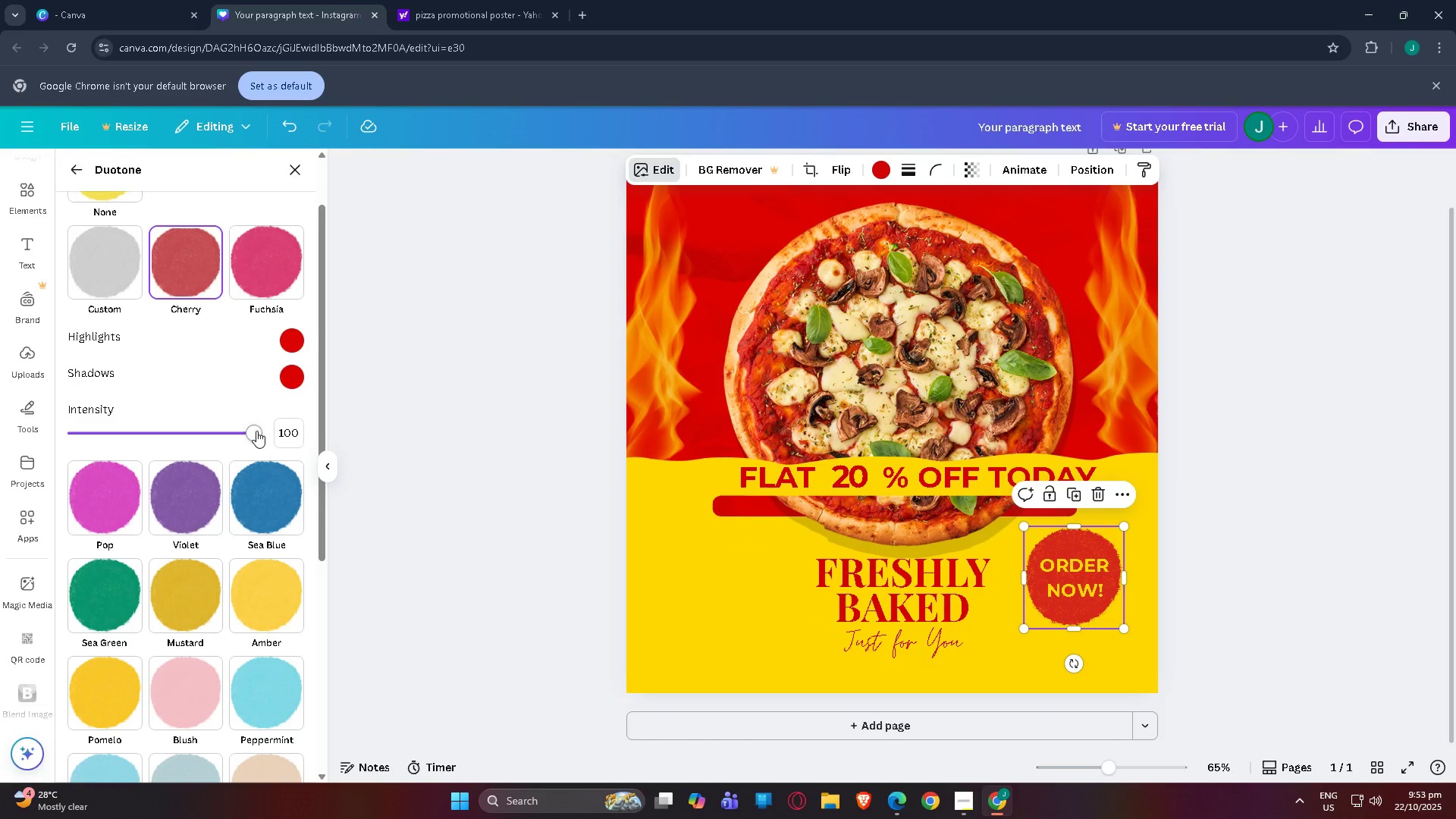 
left_click_drag(start_coordinate=[256, 431], to_coordinate=[629, 403])
 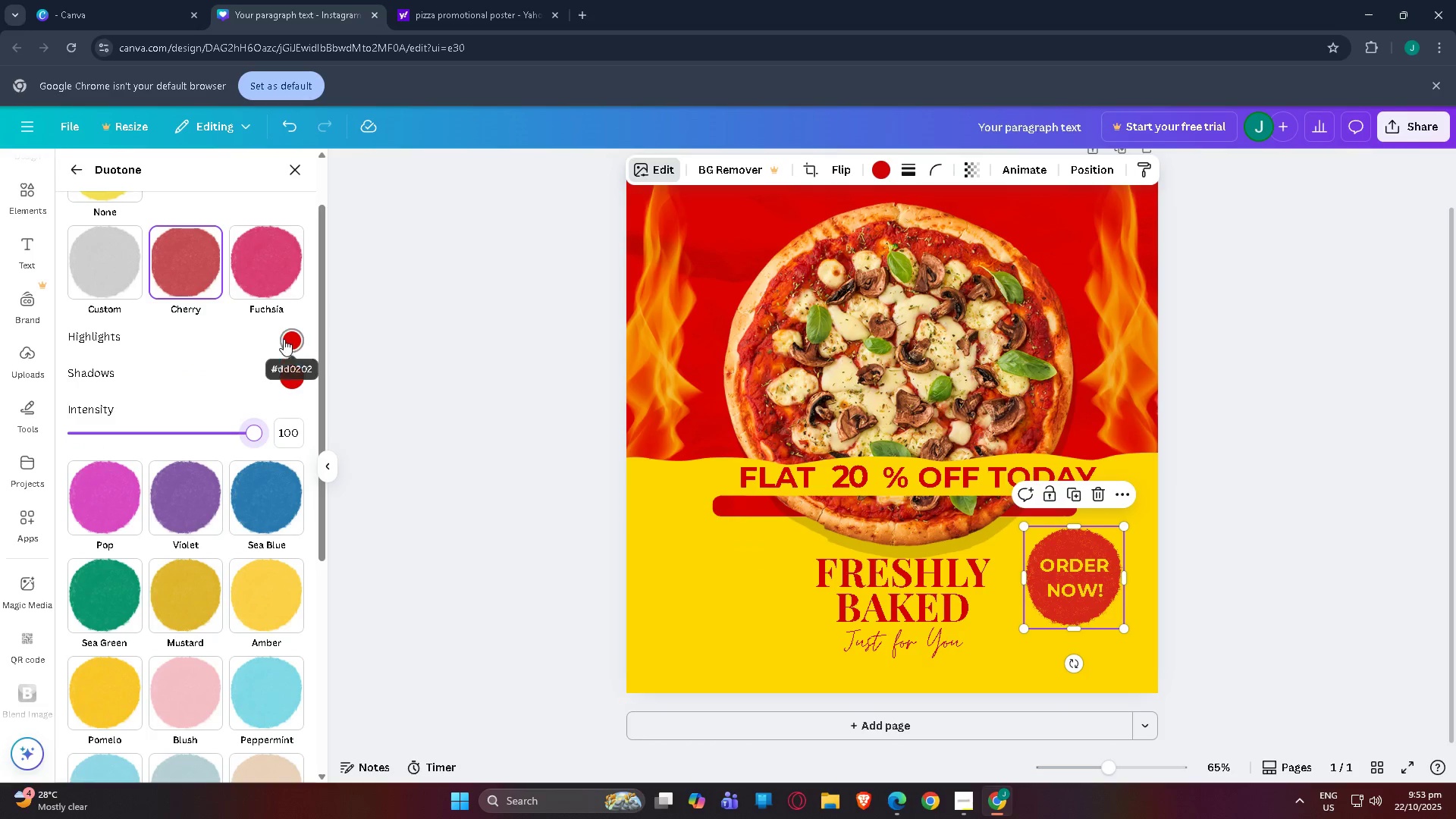 
left_click([287, 339])
 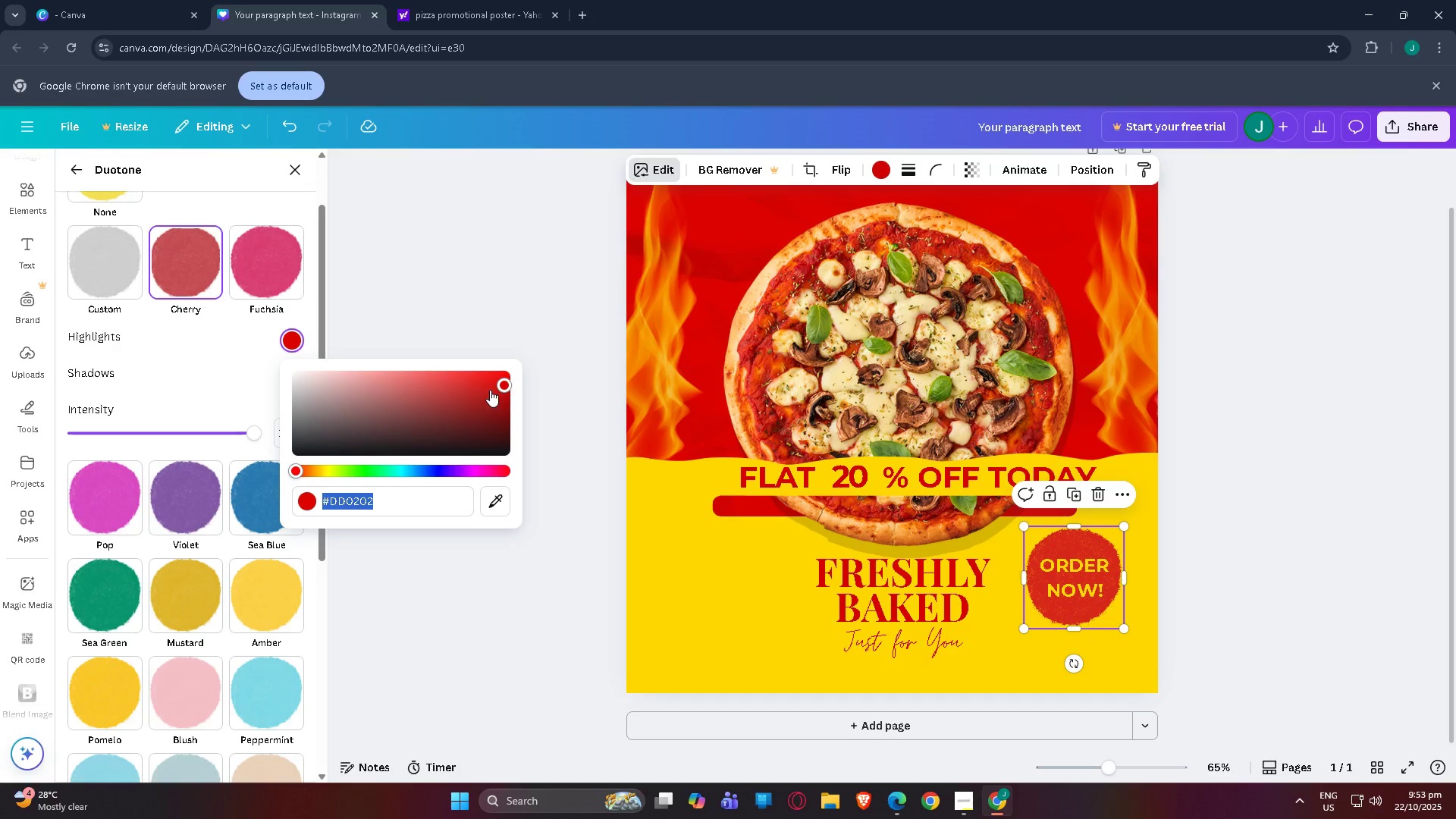 
left_click_drag(start_coordinate=[501, 386], to_coordinate=[573, 373])
 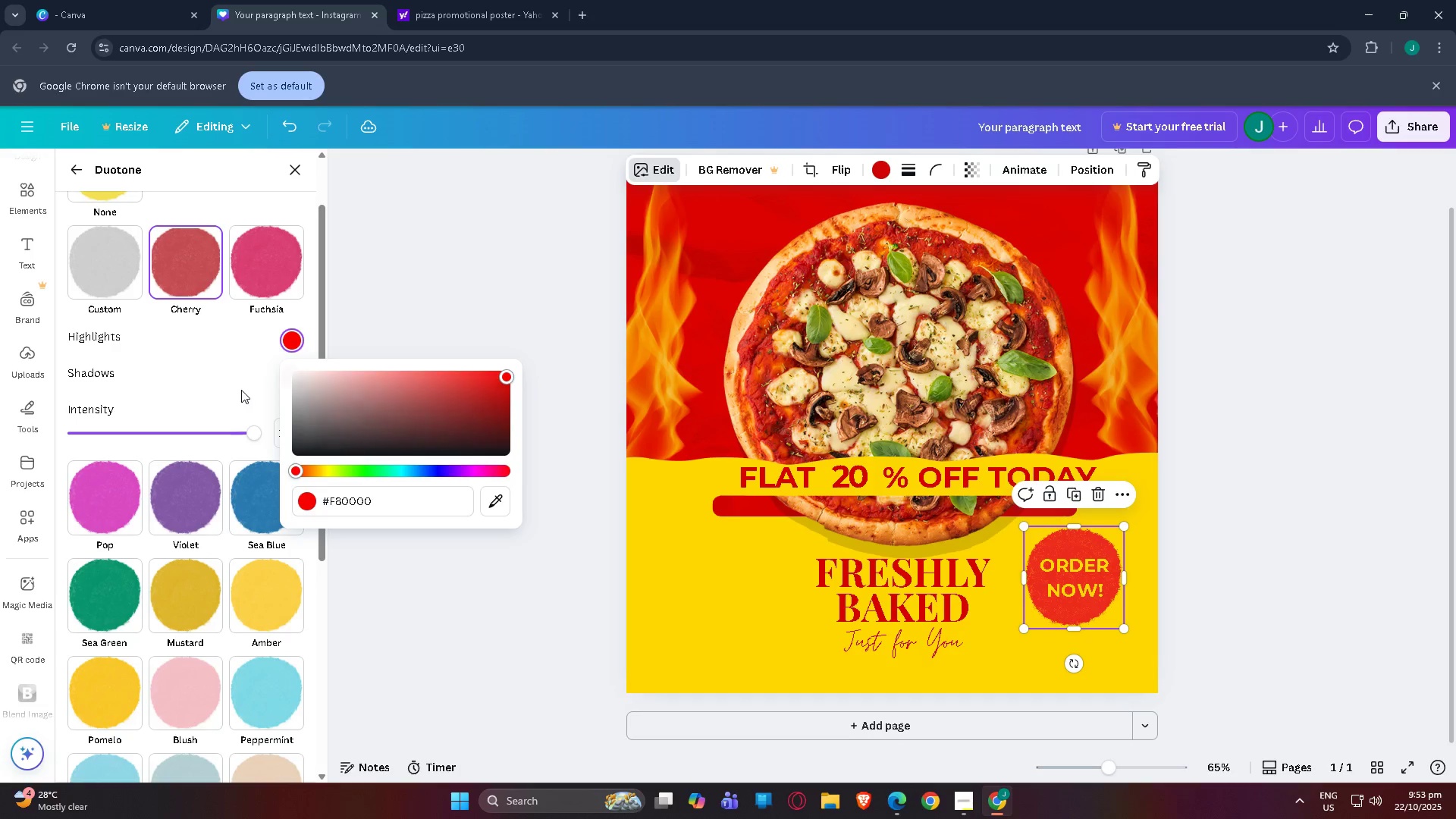 
double_click([297, 369])
 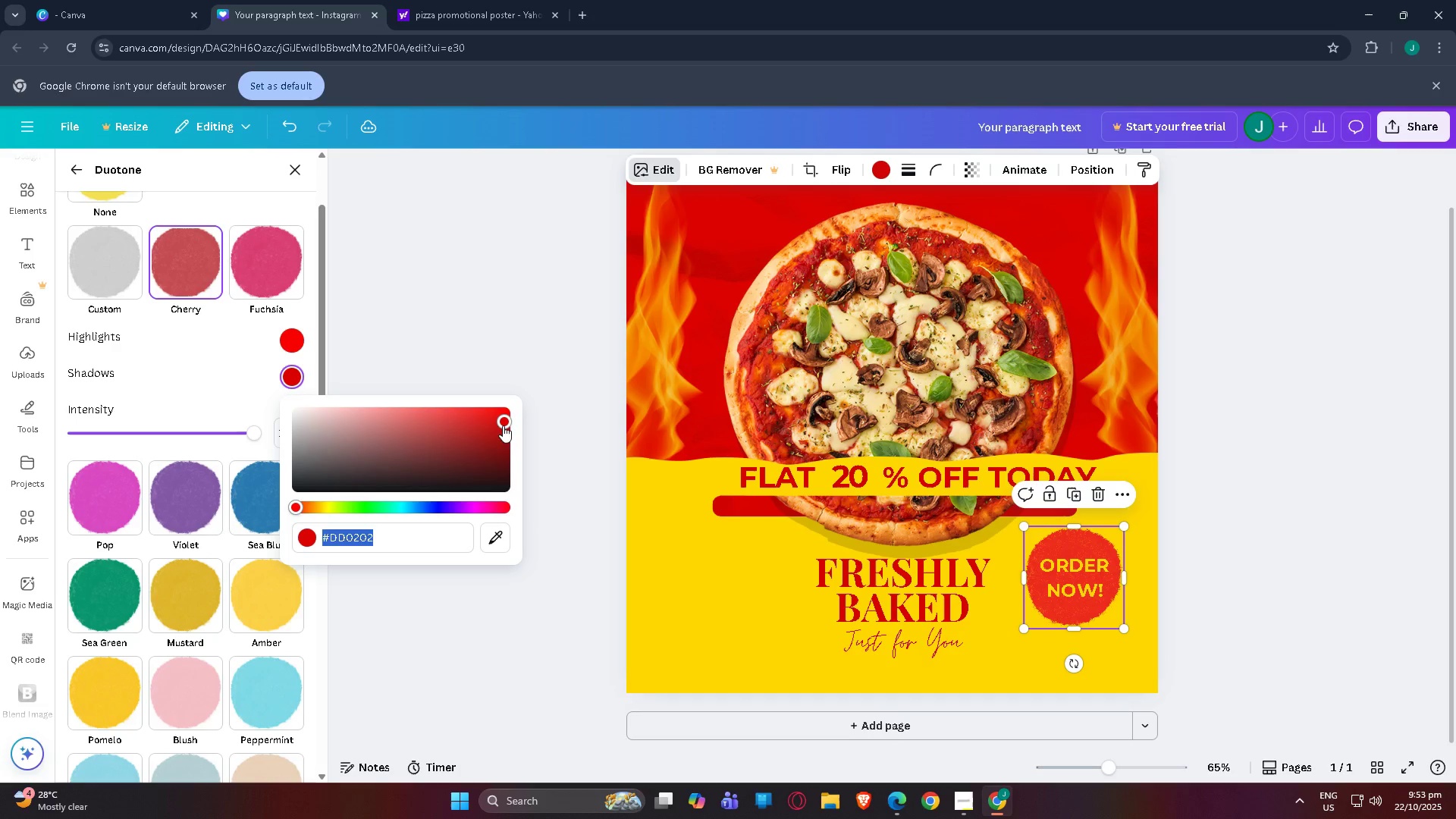 
left_click_drag(start_coordinate=[503, 425], to_coordinate=[534, 443])
 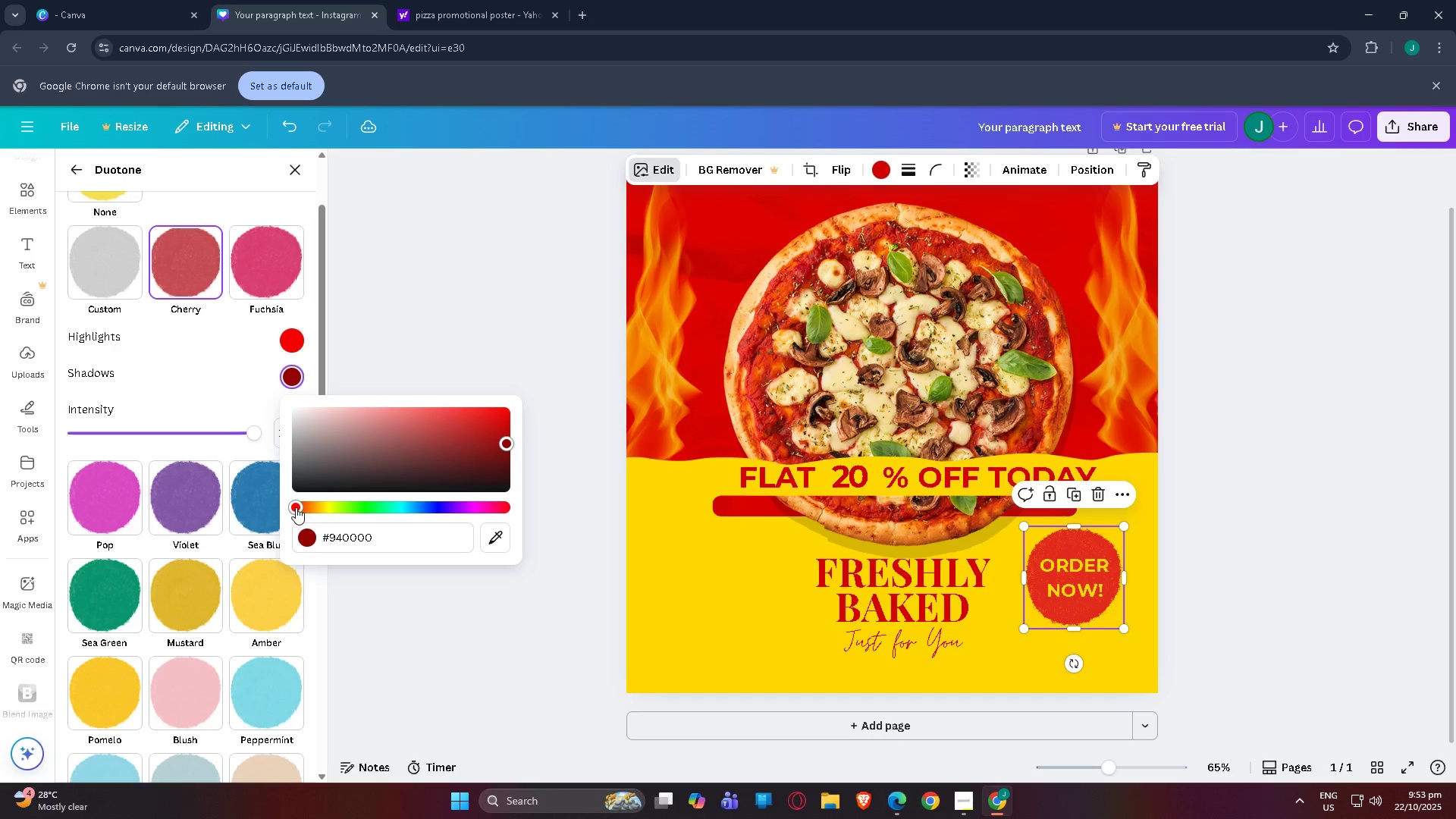 
left_click_drag(start_coordinate=[296, 507], to_coordinate=[281, 507])
 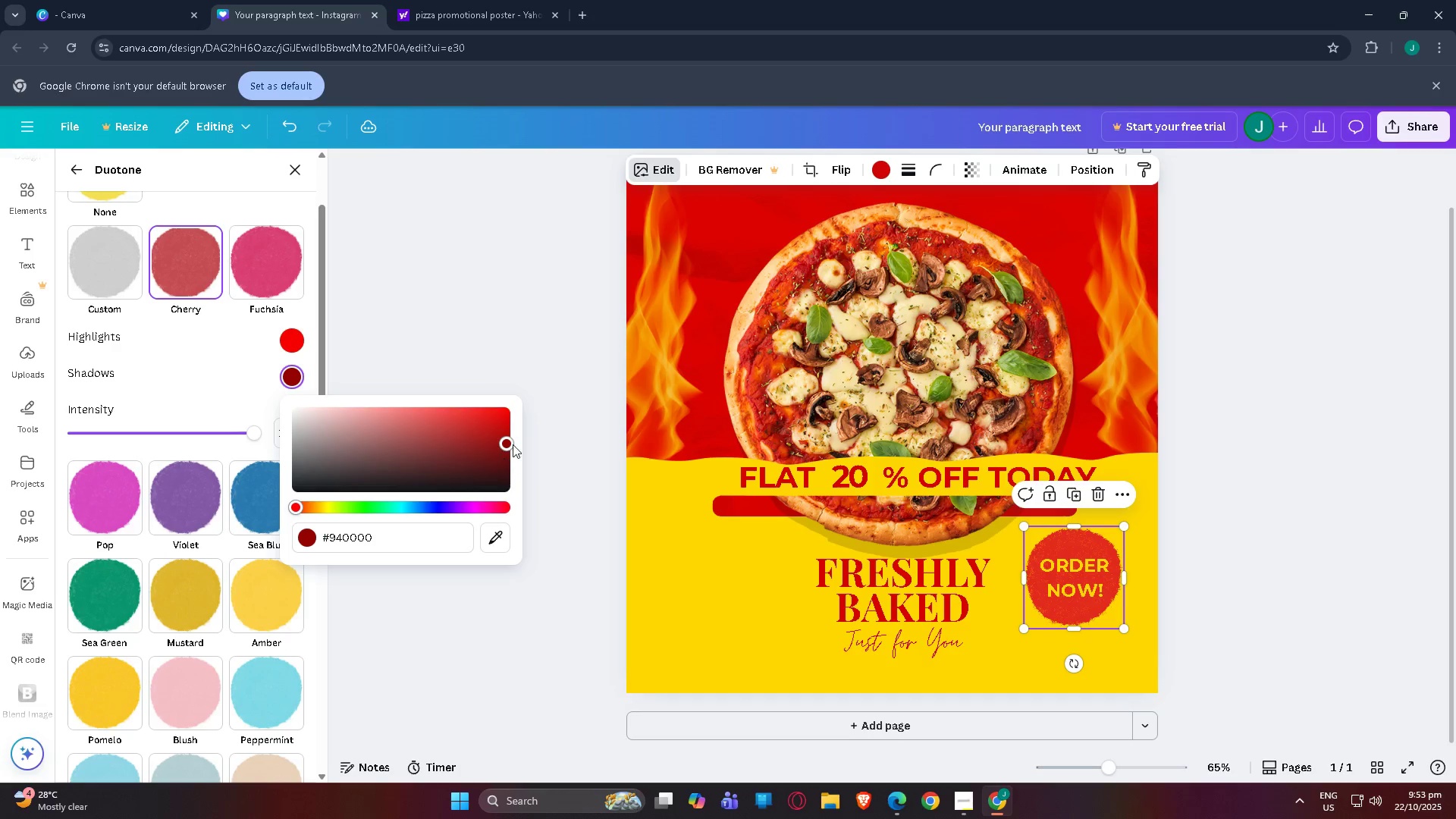 
left_click_drag(start_coordinate=[513, 443], to_coordinate=[510, 429])
 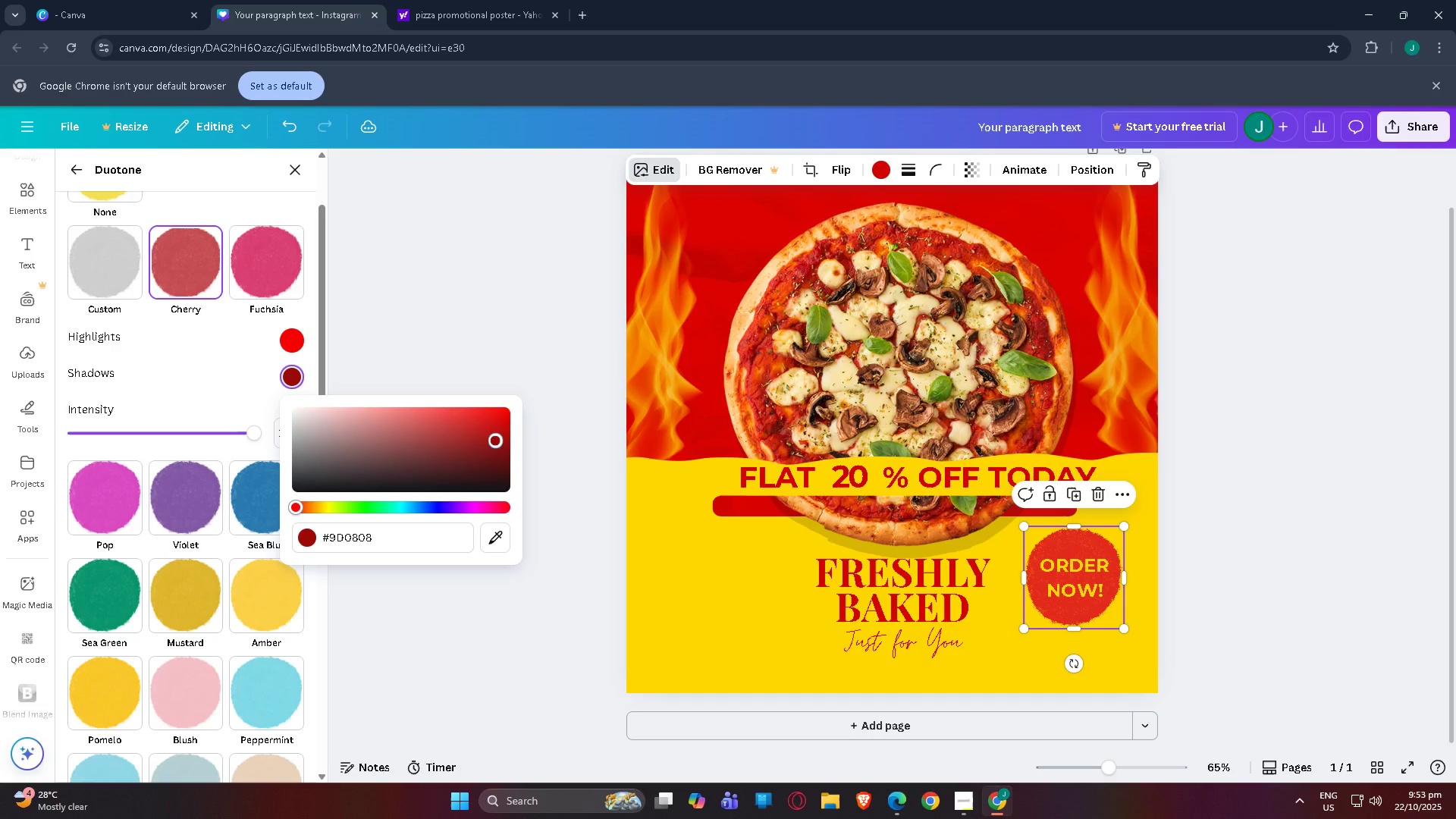 
left_click_drag(start_coordinate=[499, 440], to_coordinate=[584, 411])
 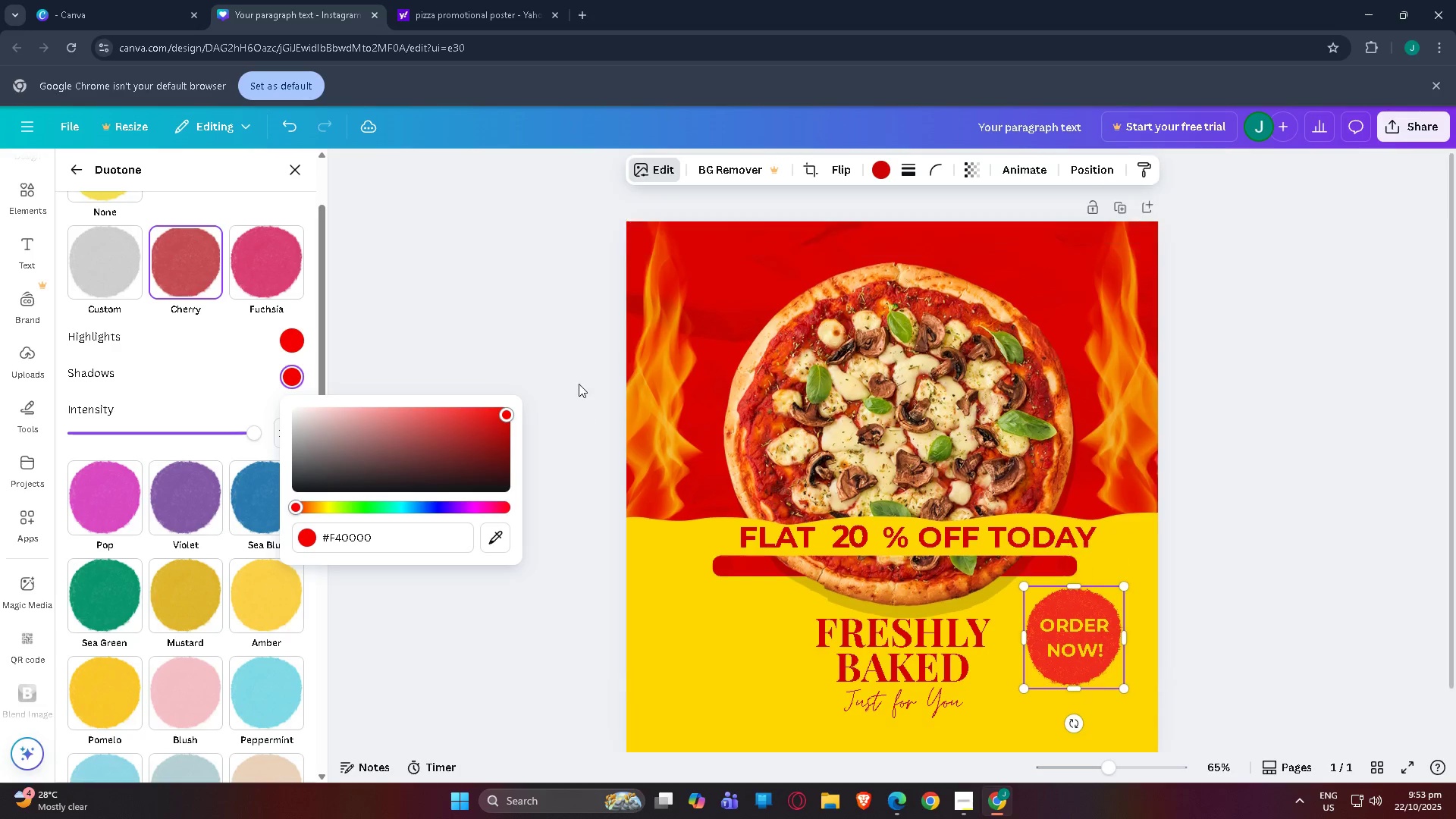 
scroll: coordinate [570, 416], scroll_direction: up, amount: 6.0
 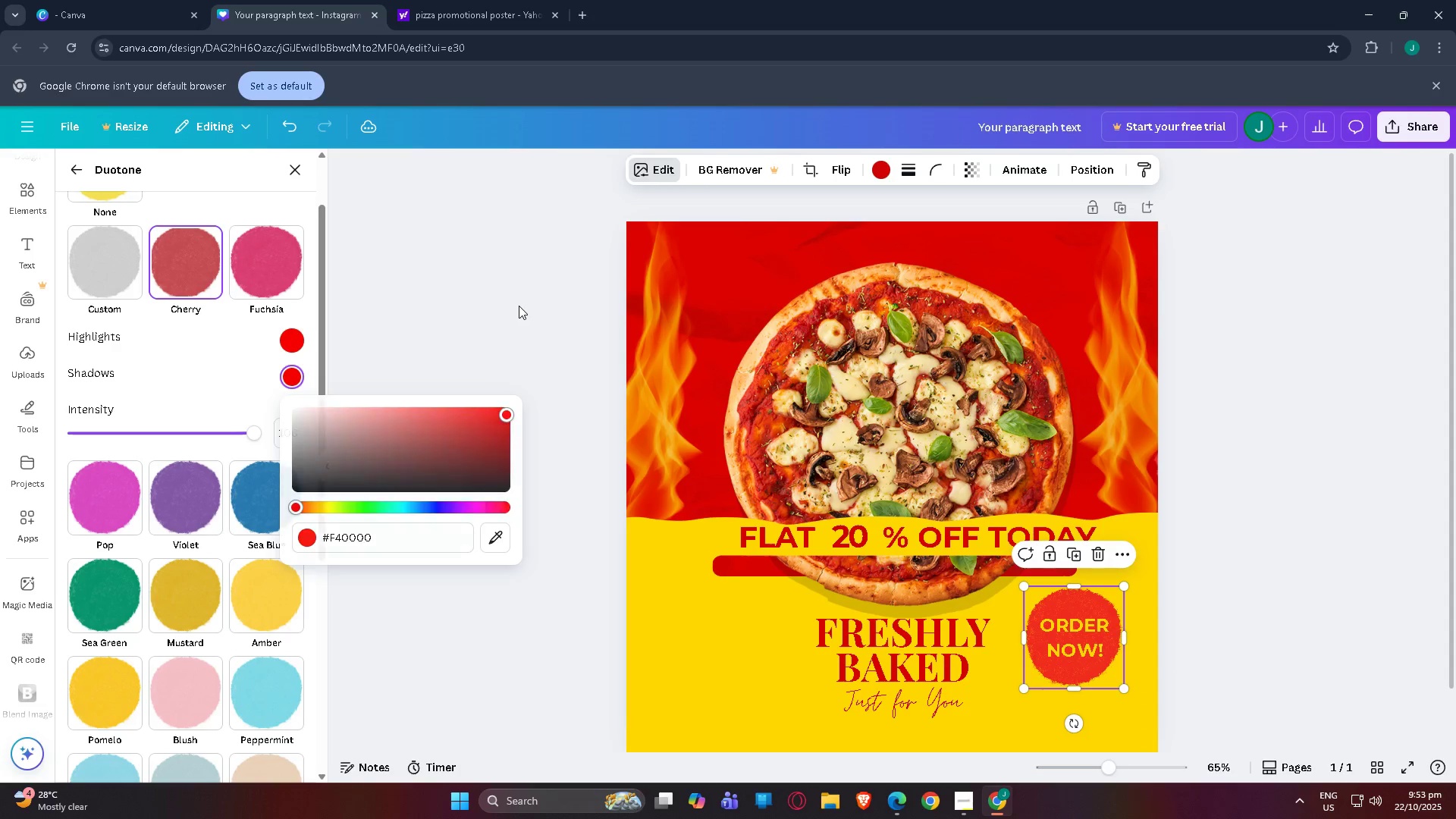 
left_click([519, 306])
 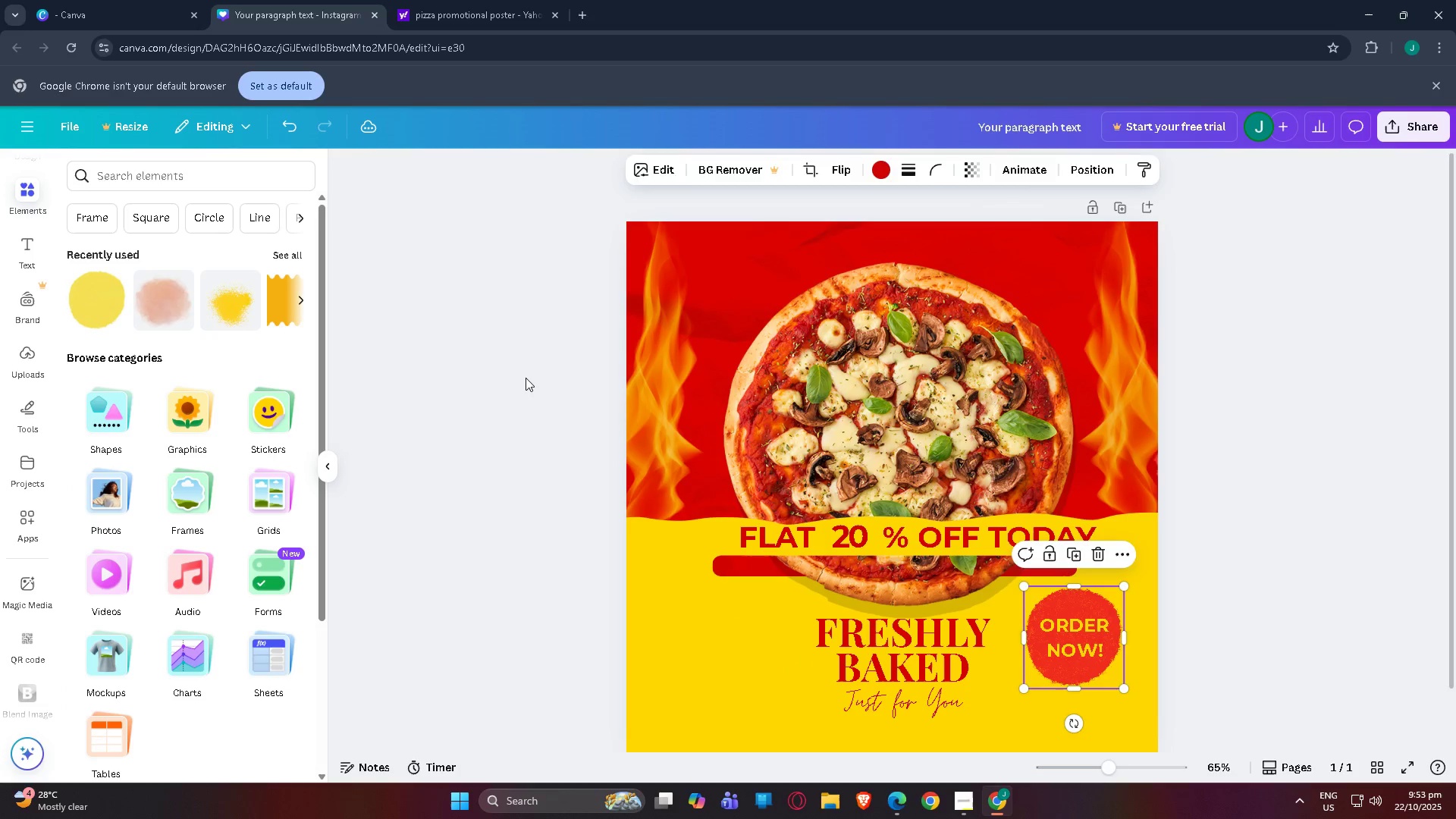 
left_click([526, 378])
 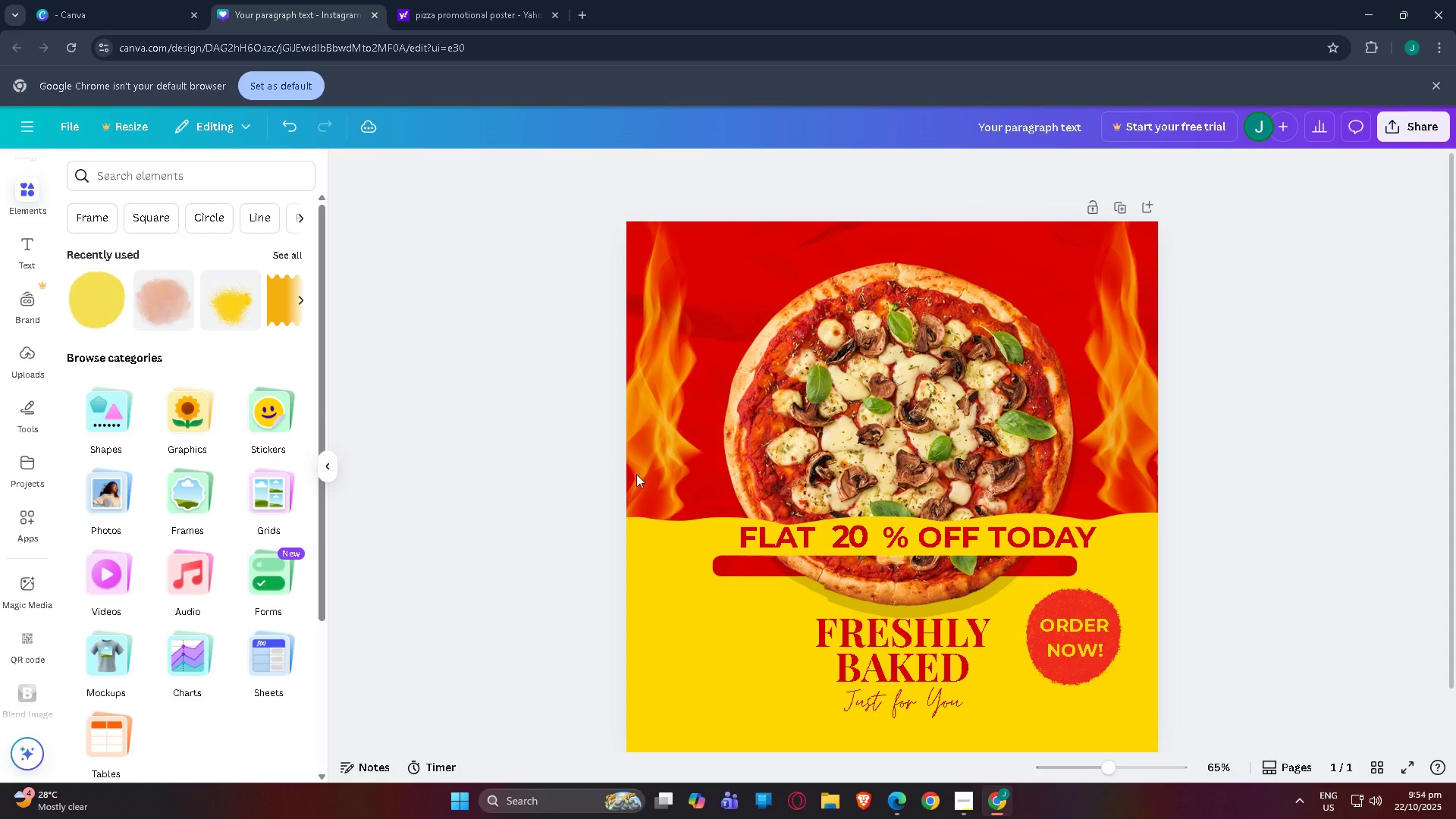 
scroll: coordinate [1163, 441], scroll_direction: down, amount: 4.0
 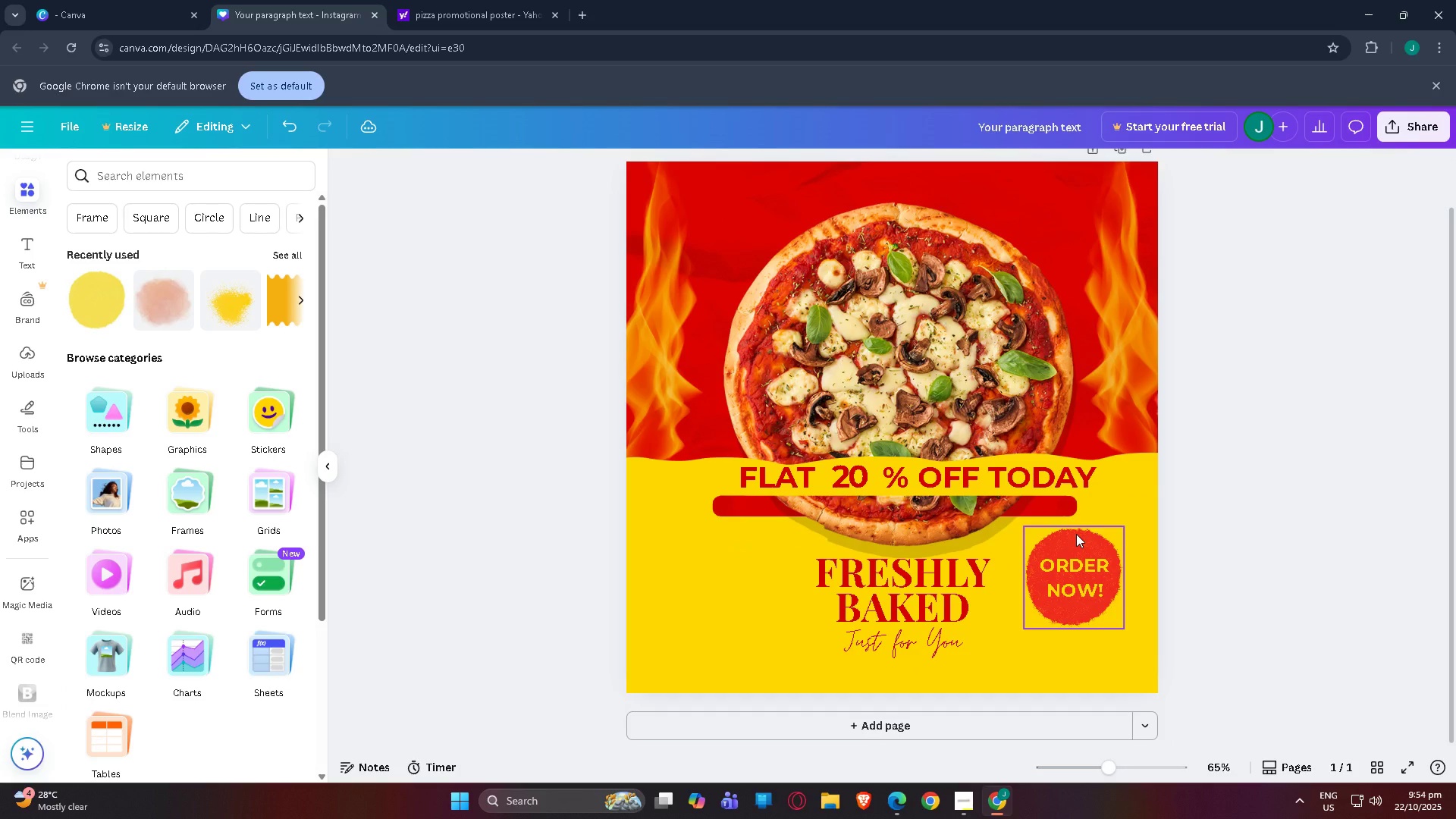 
left_click([1076, 534])
 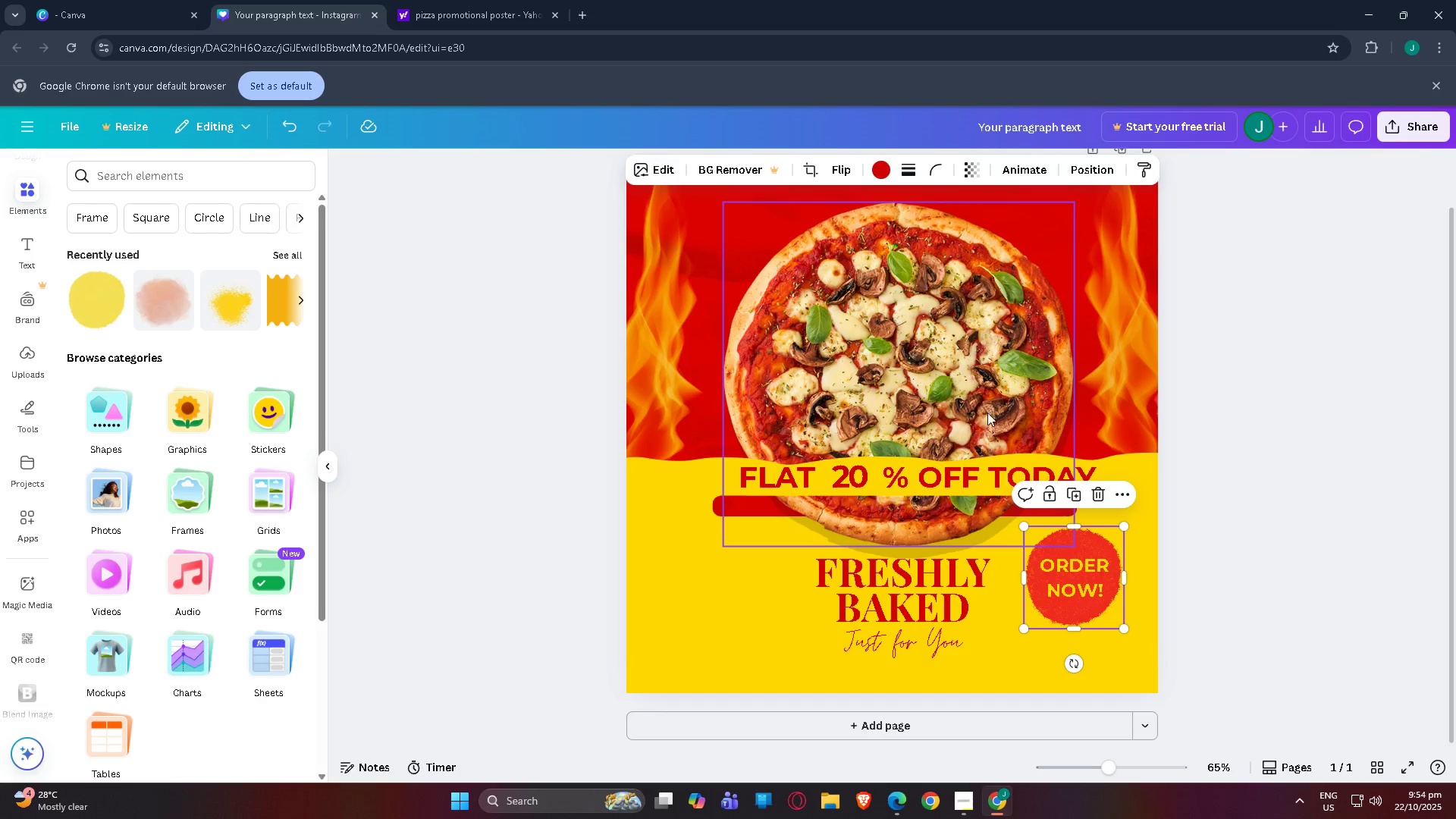 
wait(5.74)
 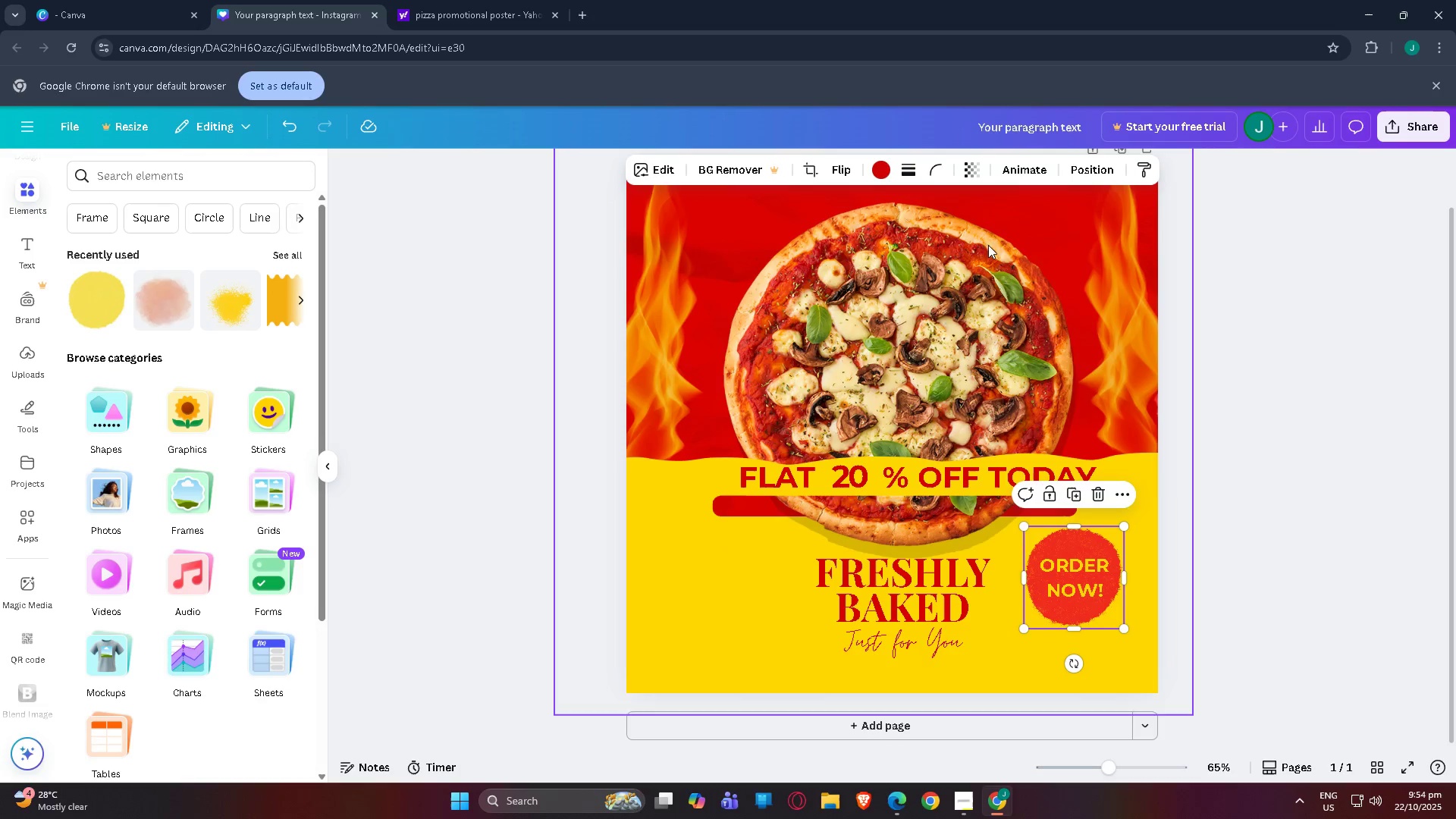 
left_click([877, 161])
 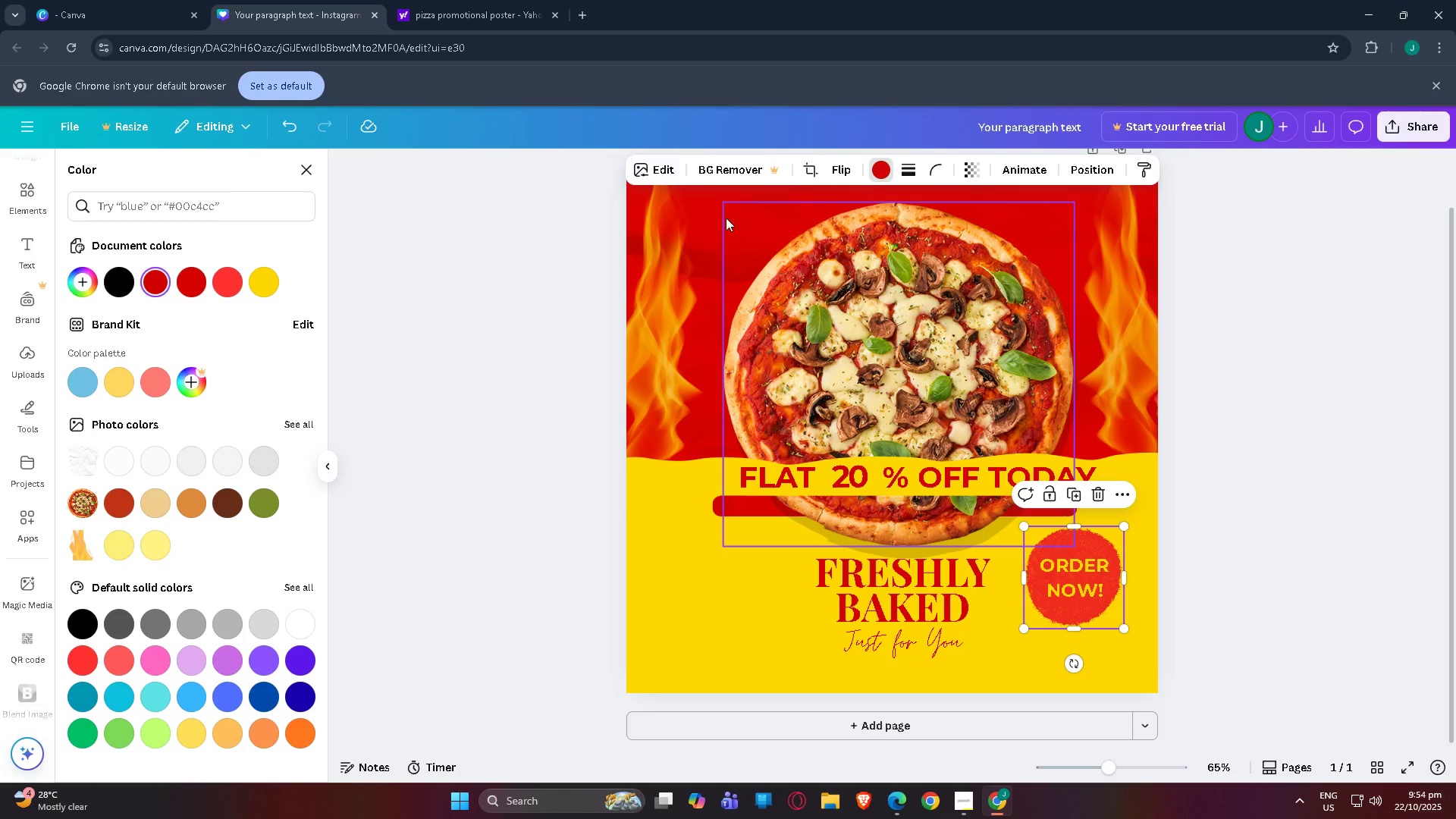 
left_click([654, 168])
 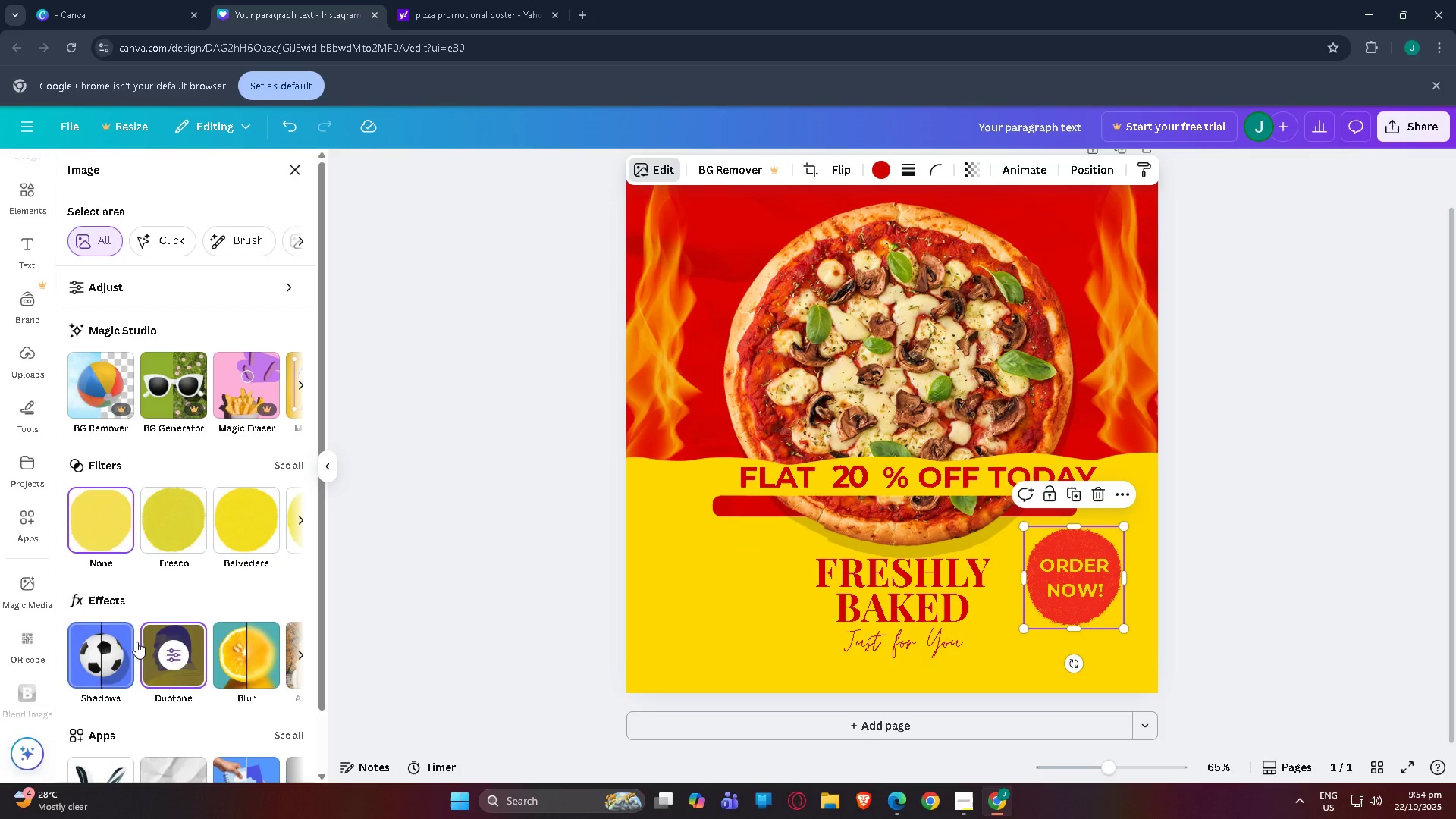 
left_click([173, 654])
 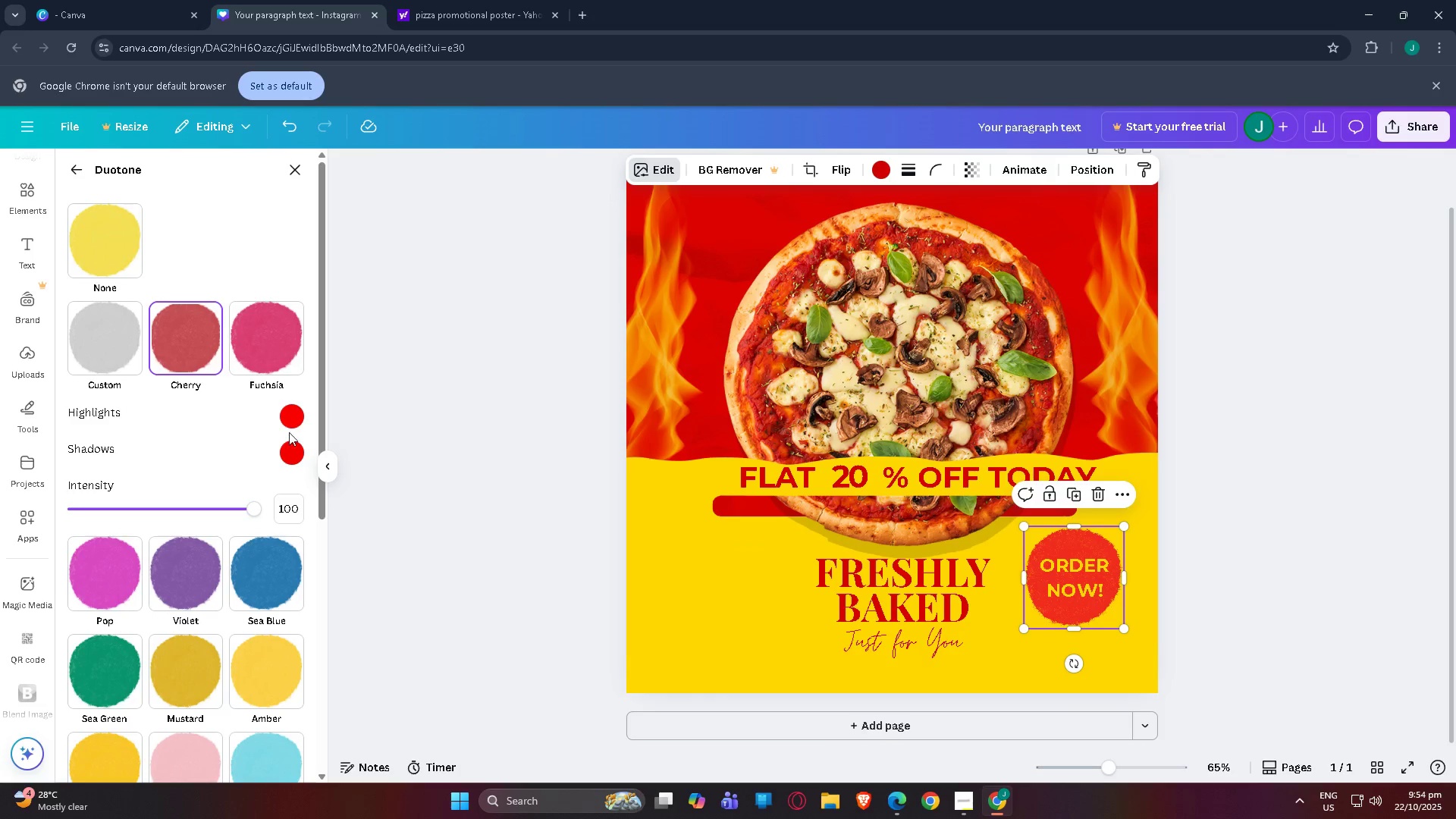 
left_click([290, 417])
 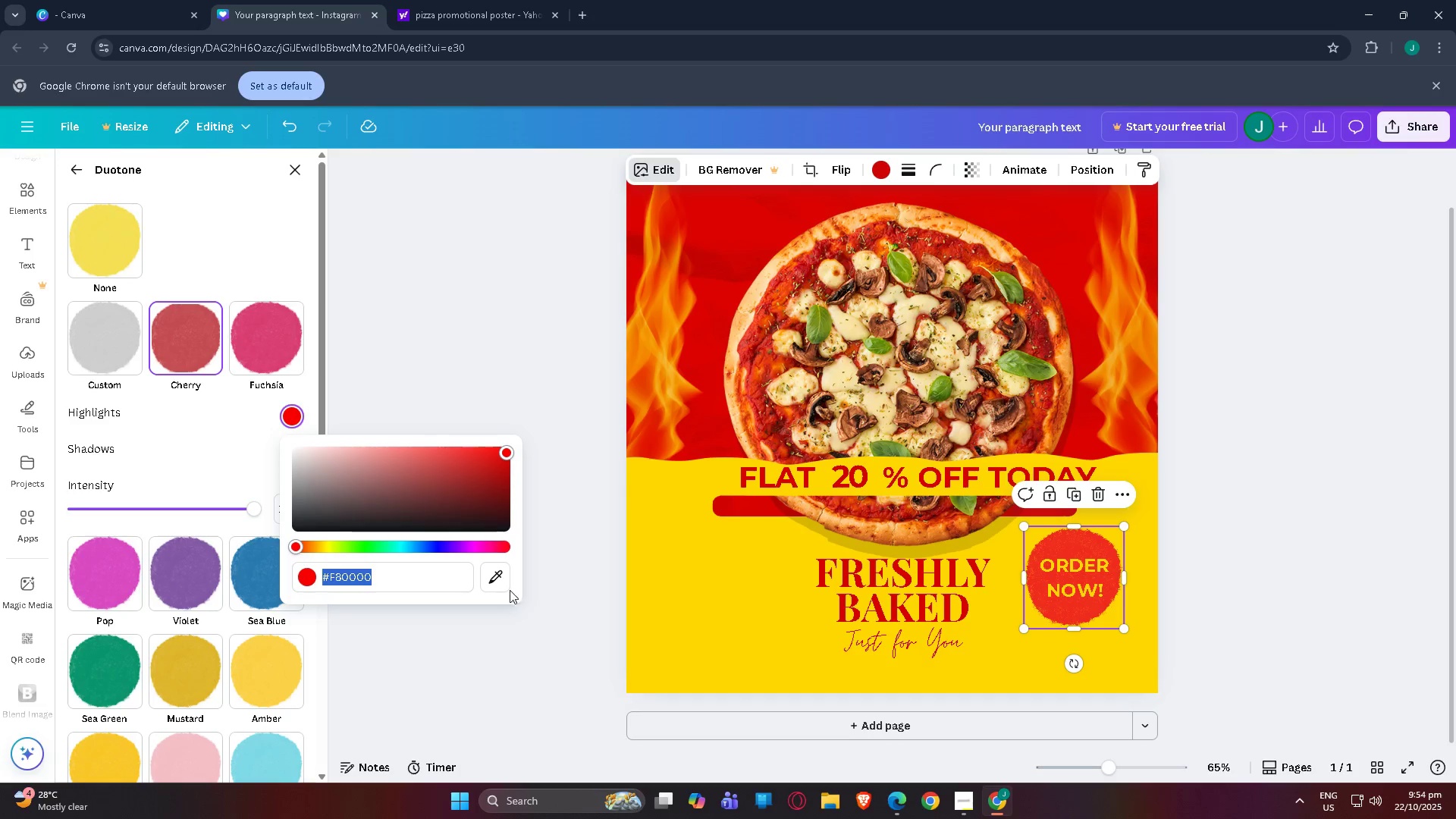 
left_click([499, 576])
 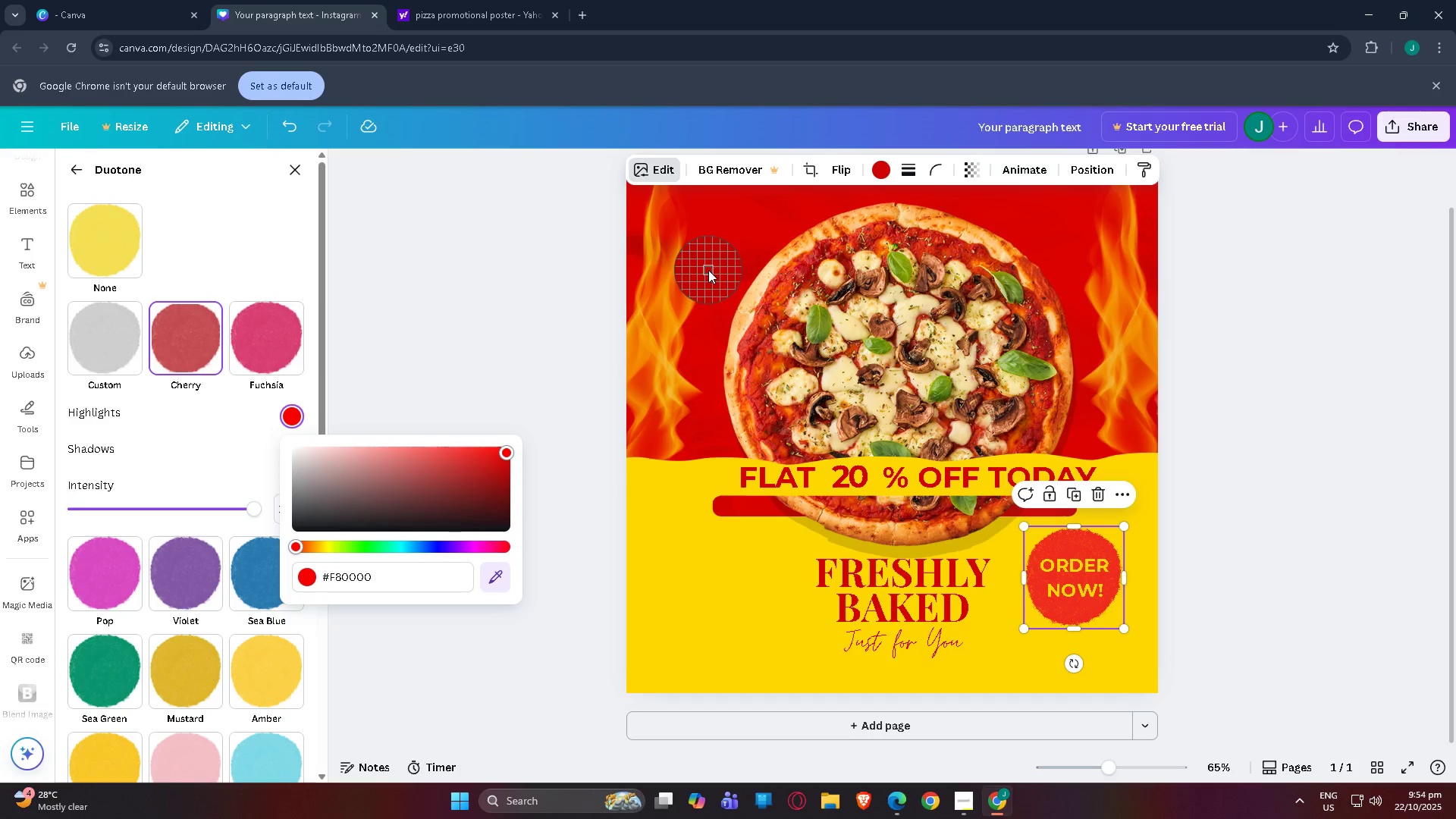 
left_click([708, 270])
 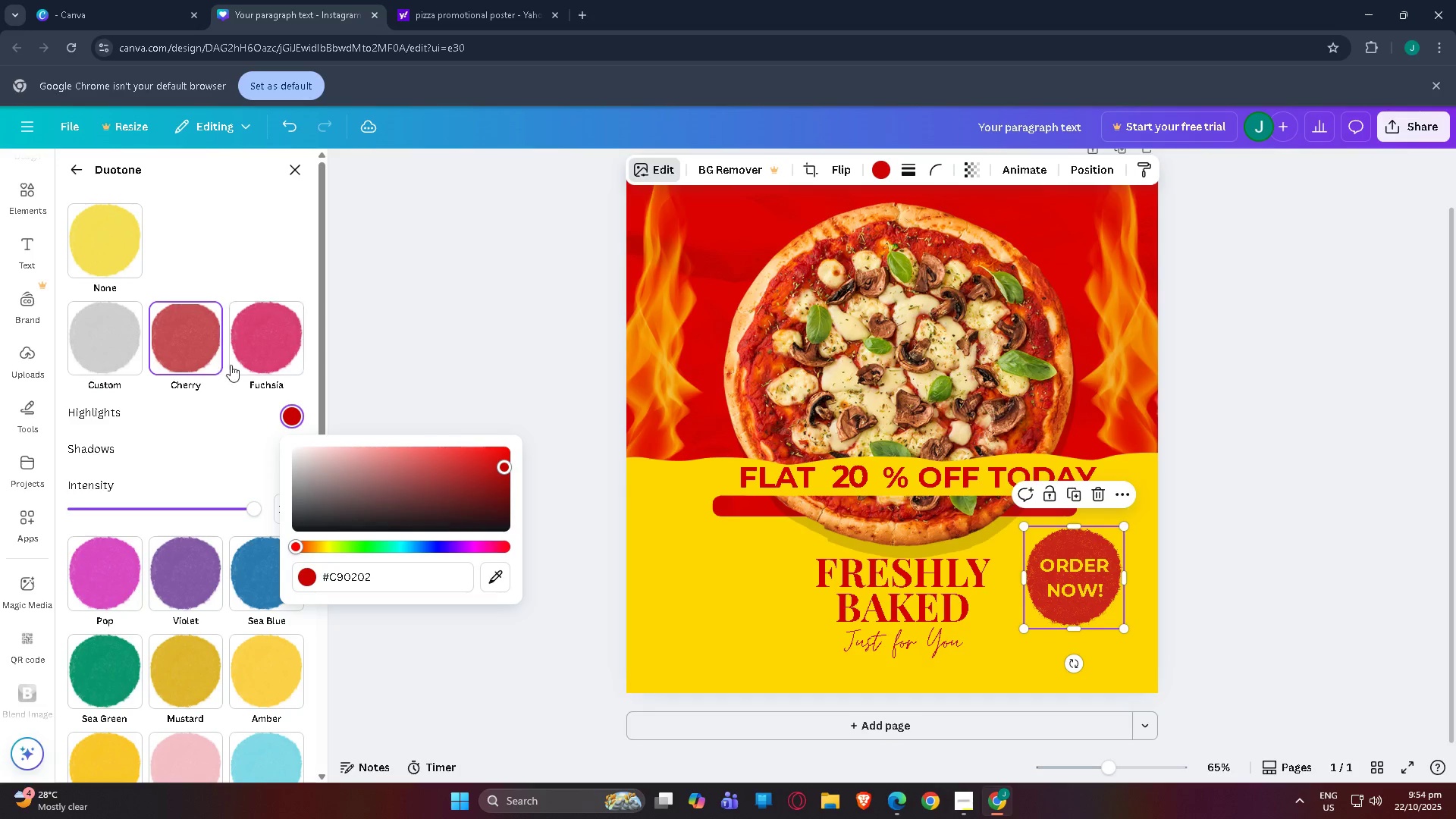 
left_click([228, 466])
 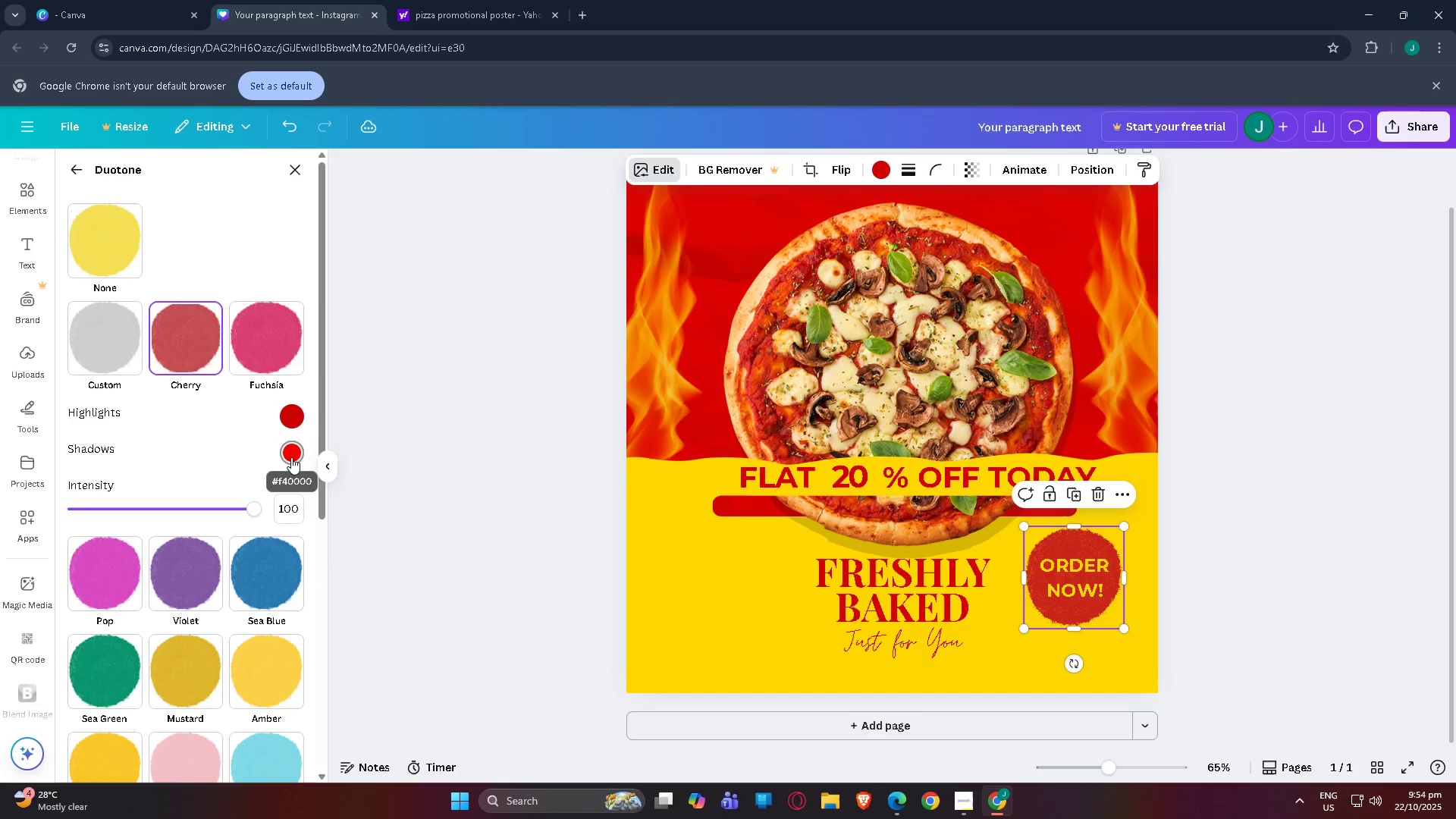 
left_click([291, 457])
 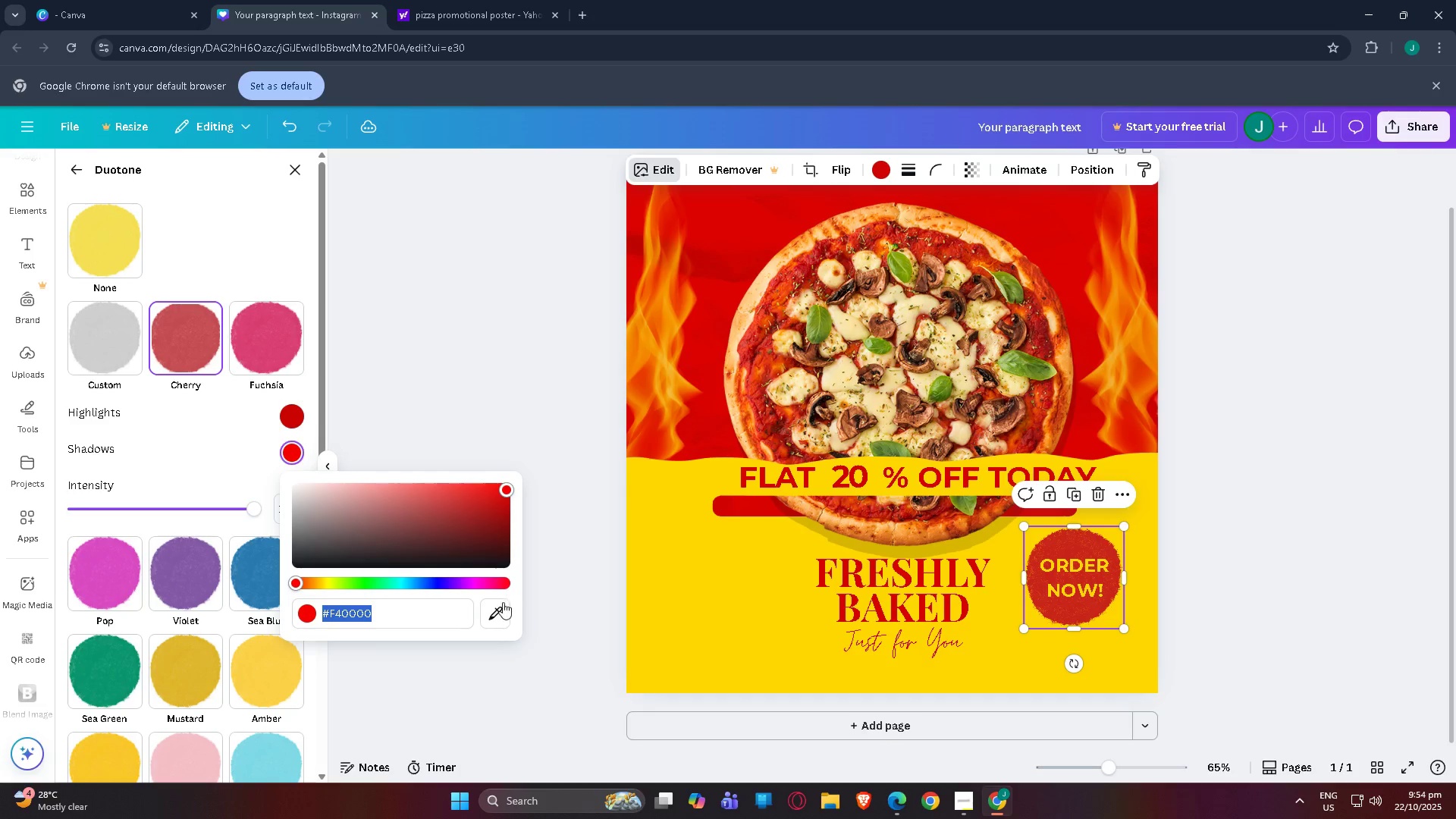 
left_click([500, 611])
 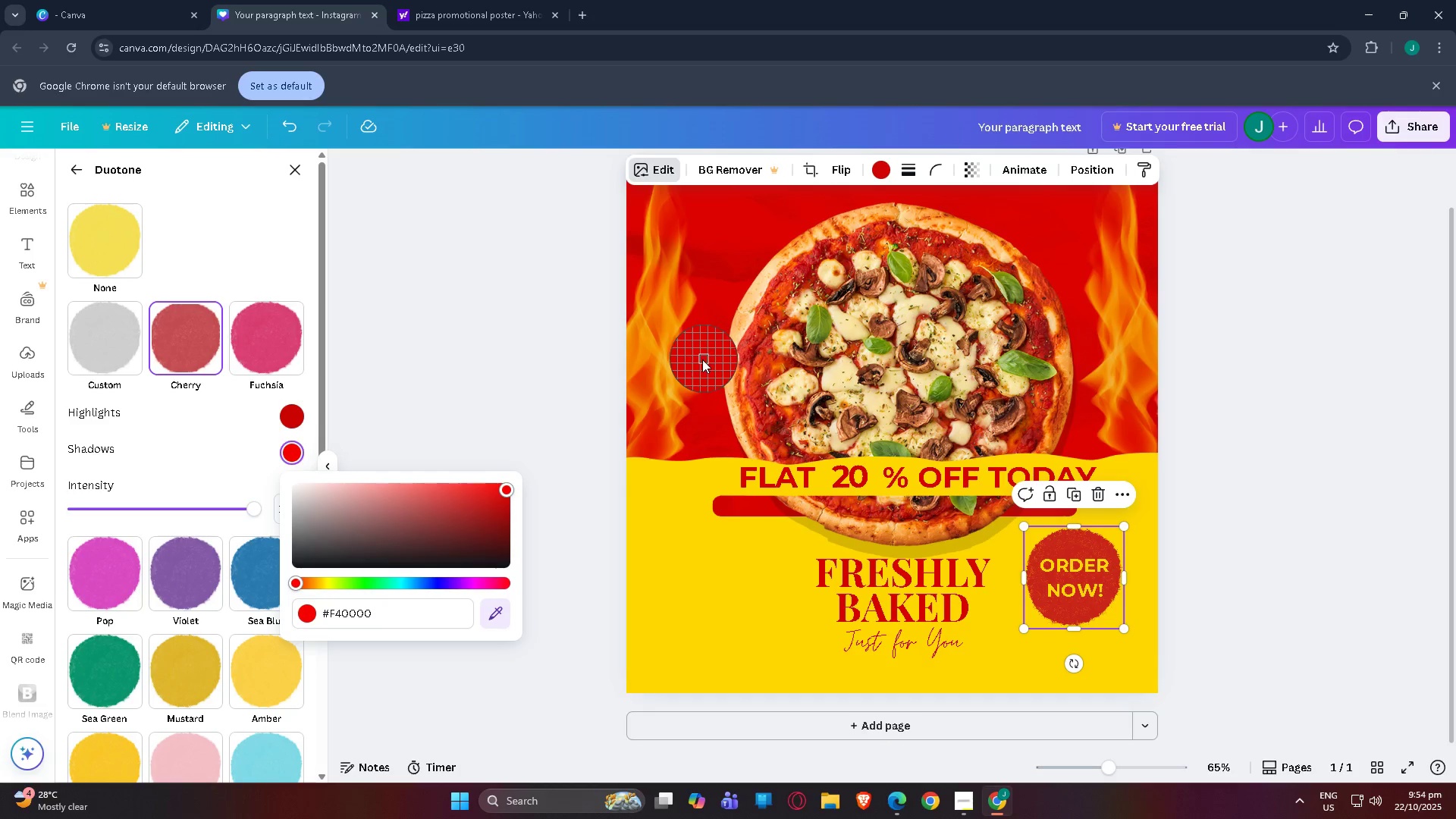 
left_click([701, 361])
 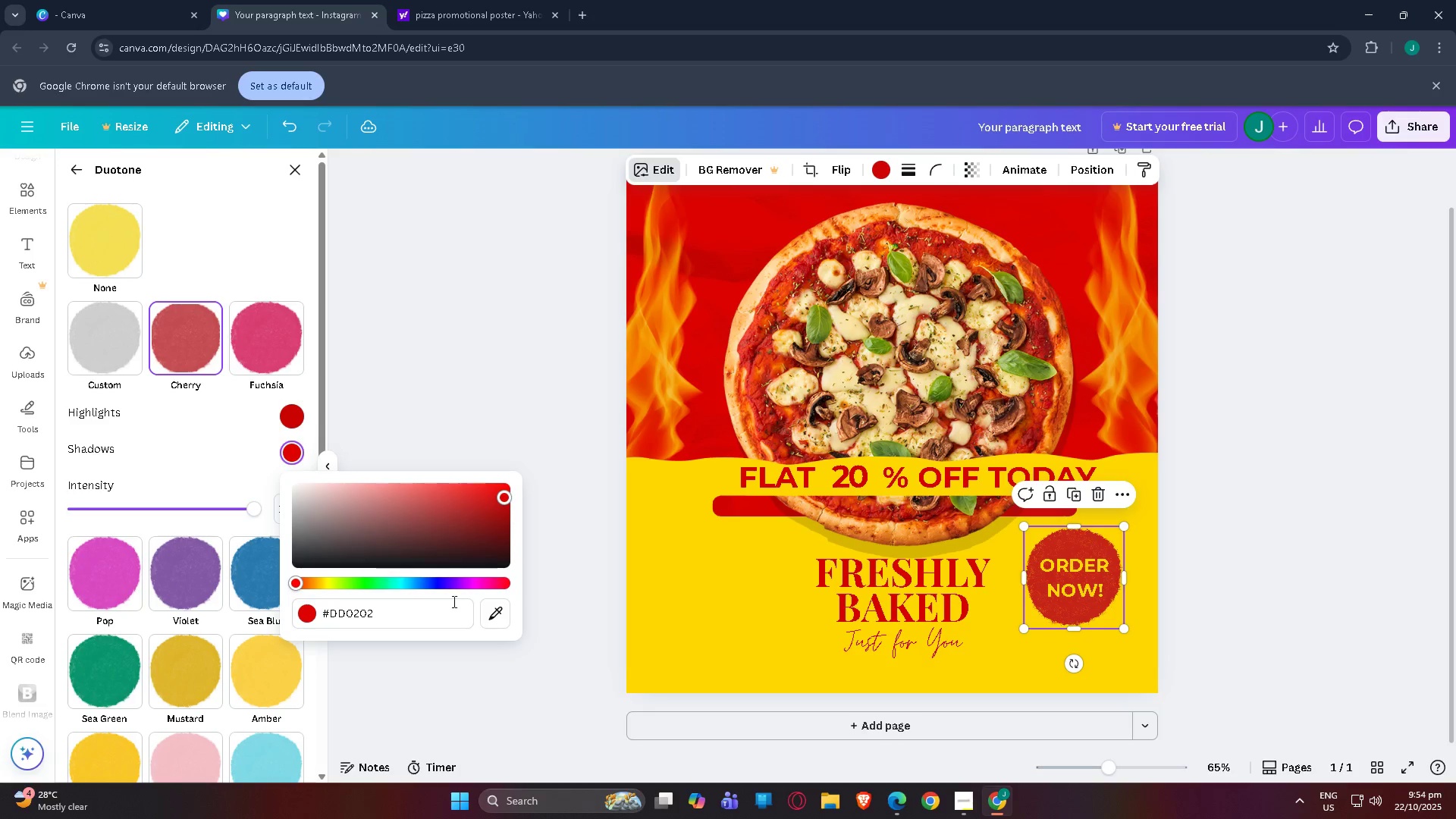 
left_click([497, 611])
 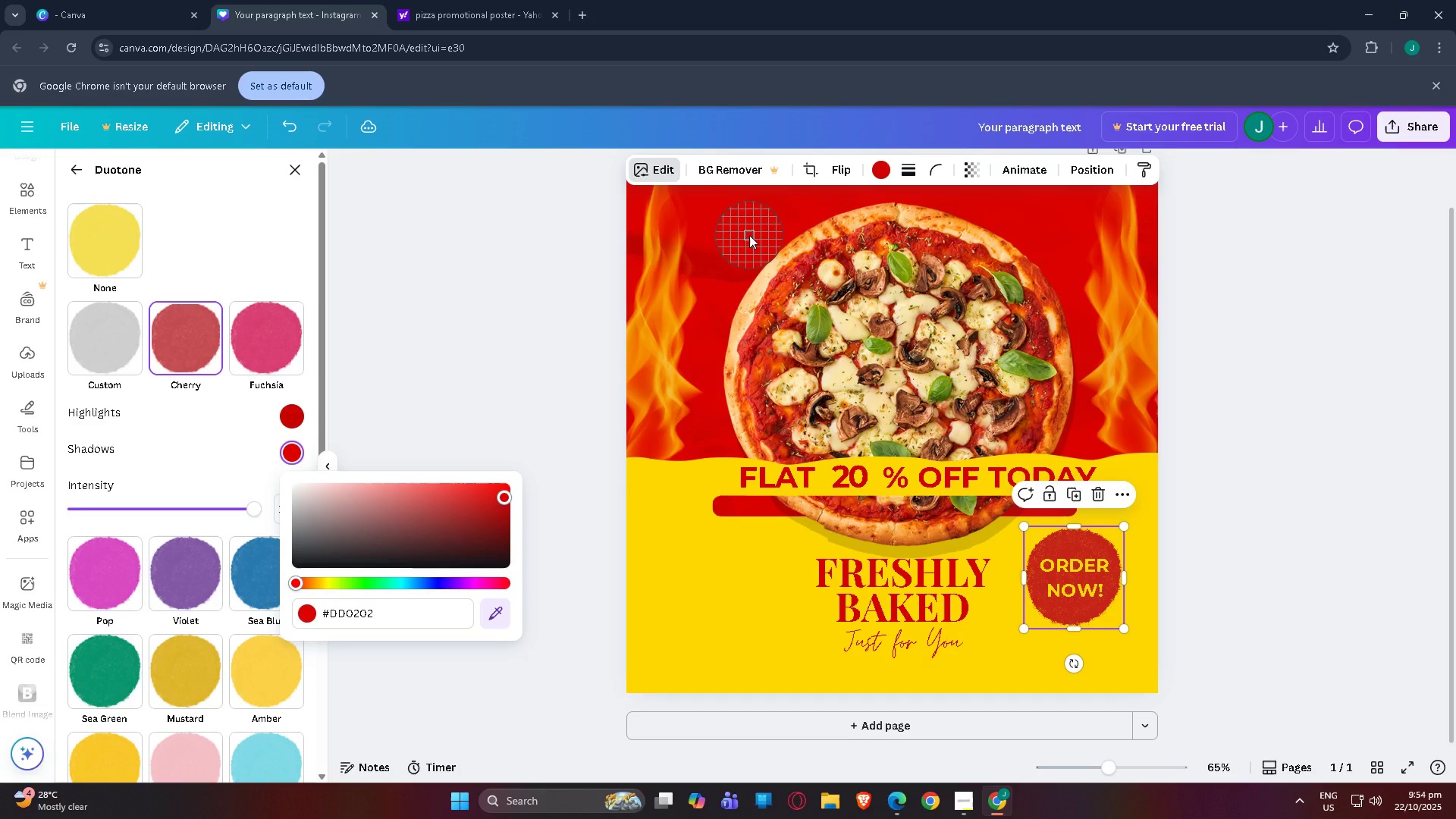 
left_click([749, 235])
 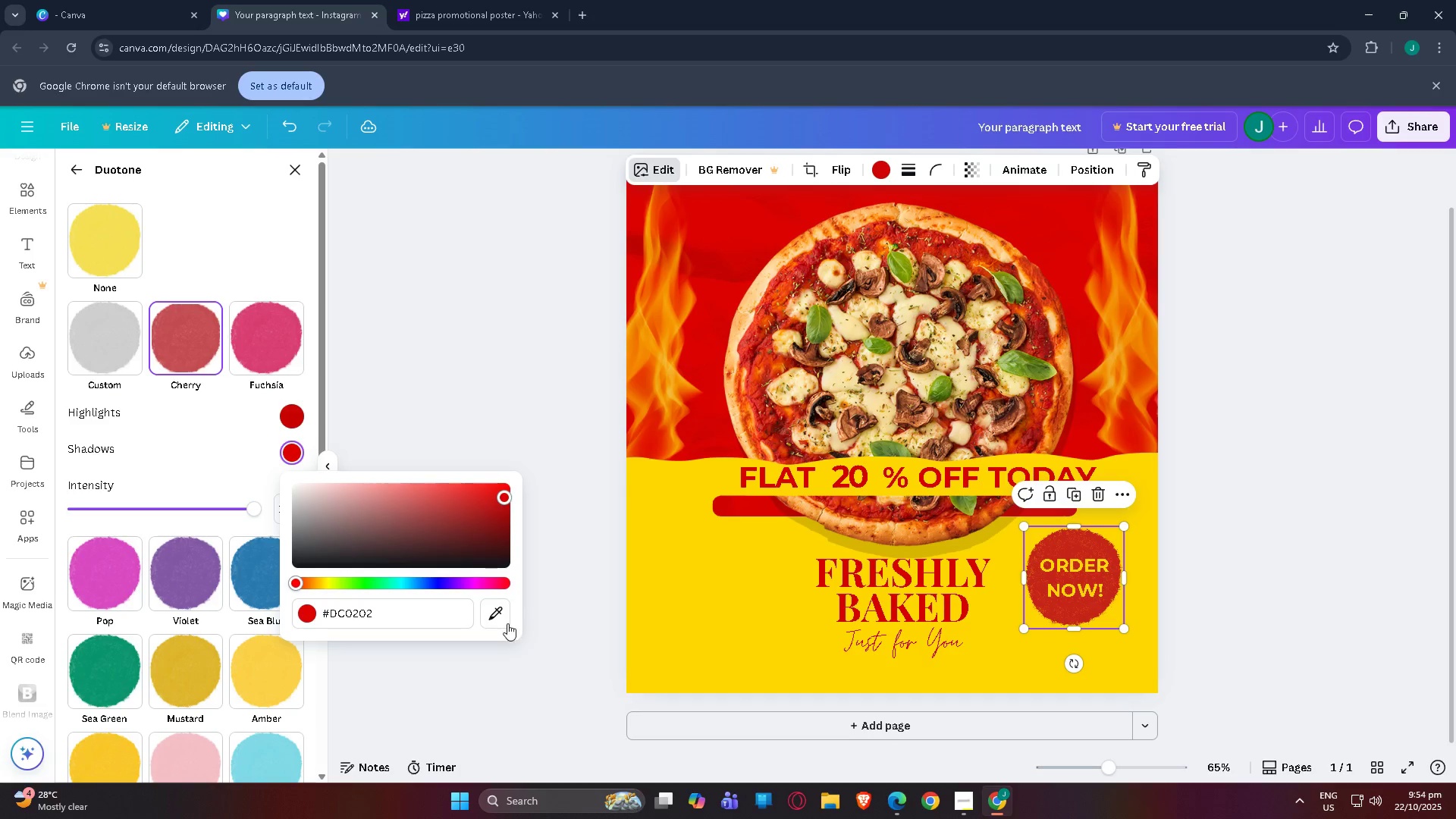 
left_click([504, 620])
 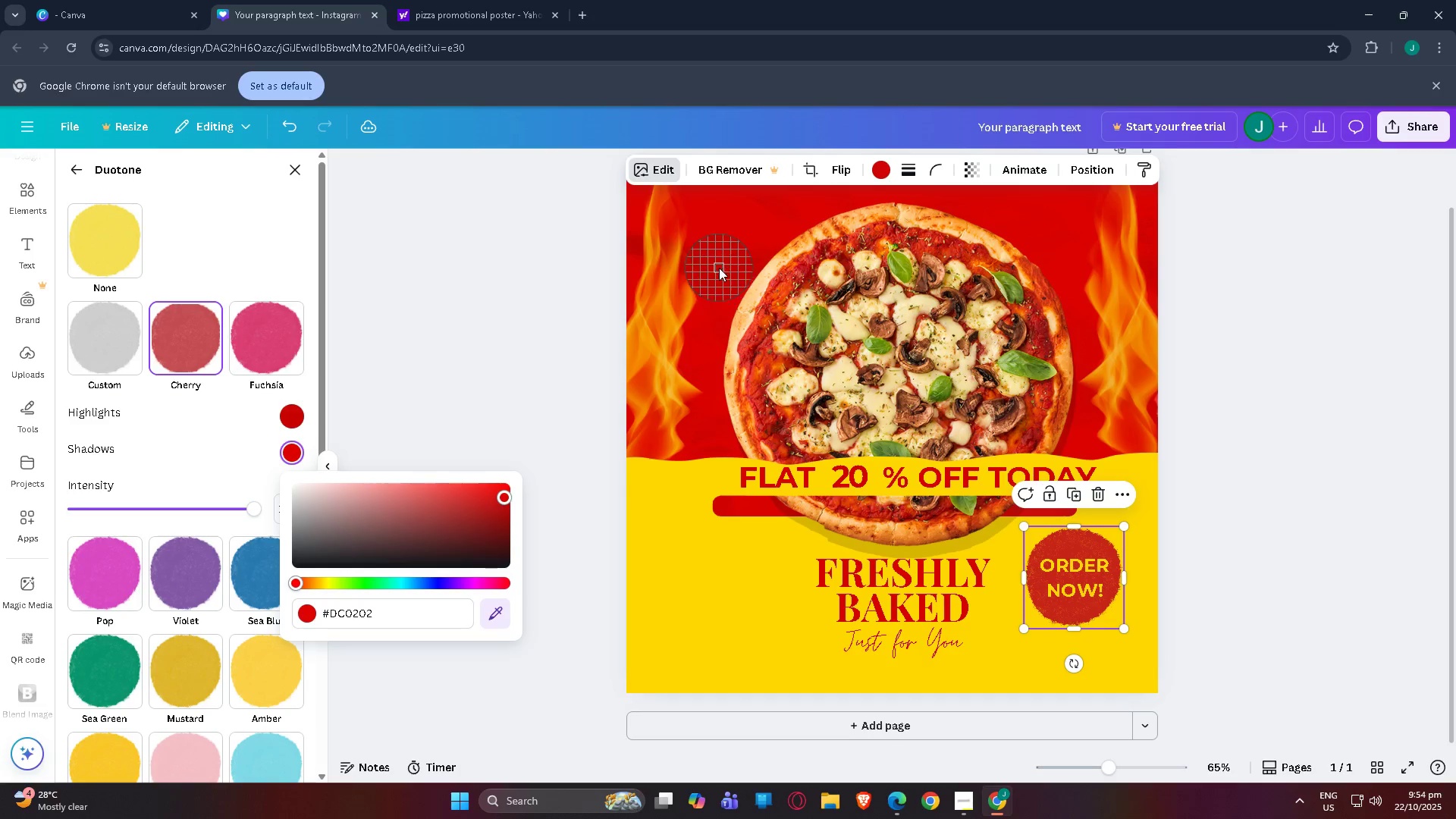 
left_click([719, 268])
 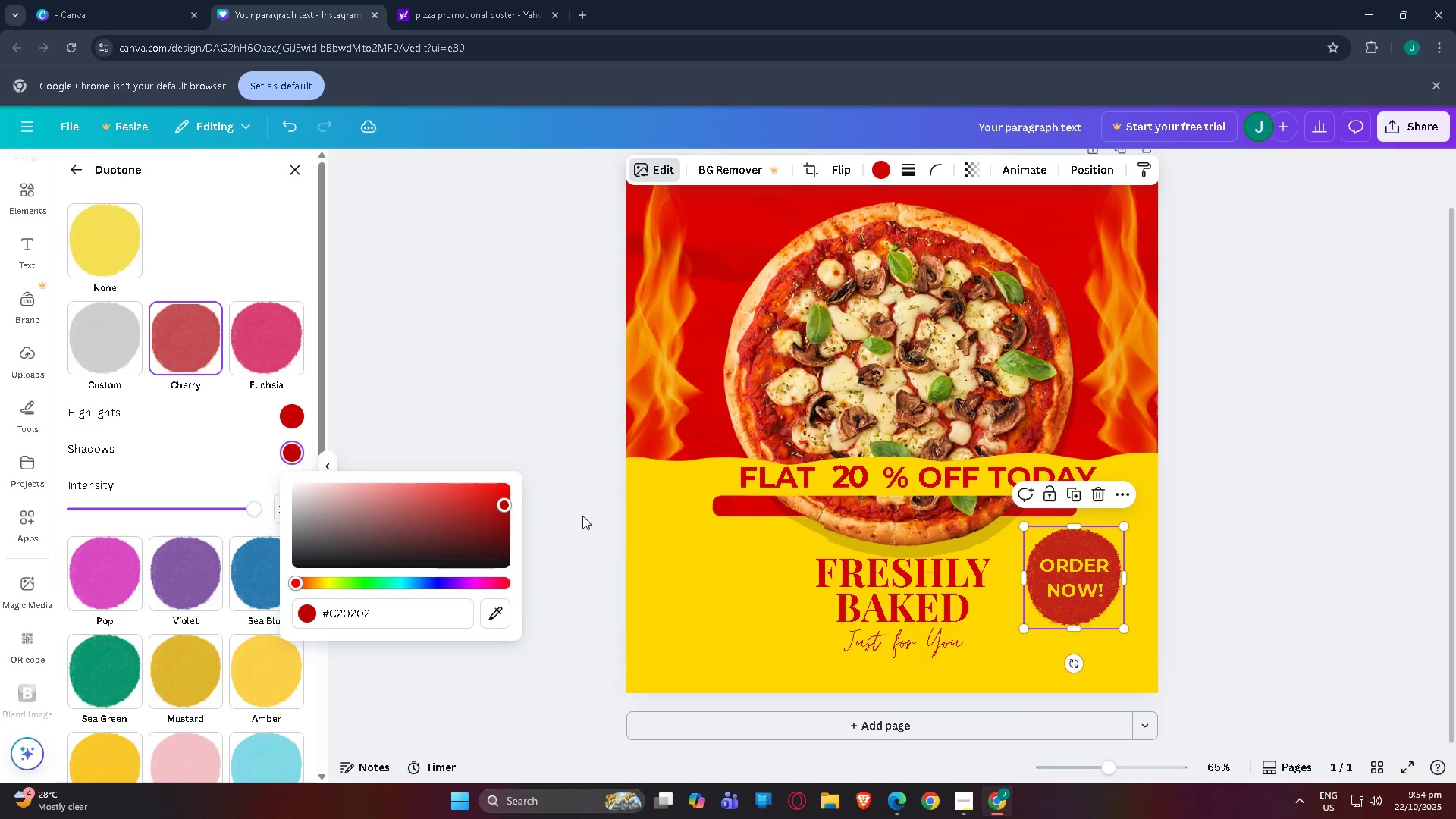 
left_click([289, 412])
 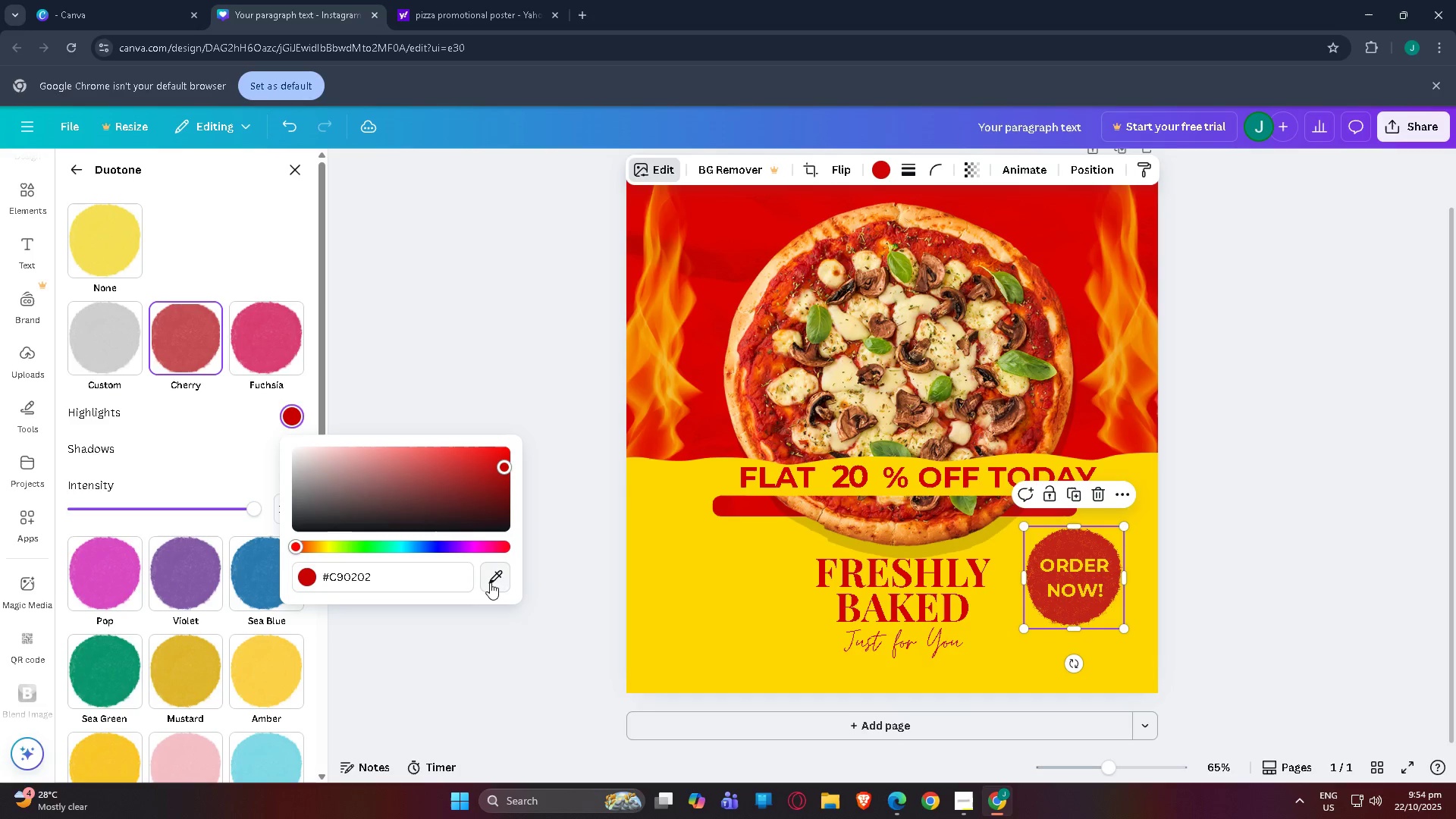 
left_click([490, 582])
 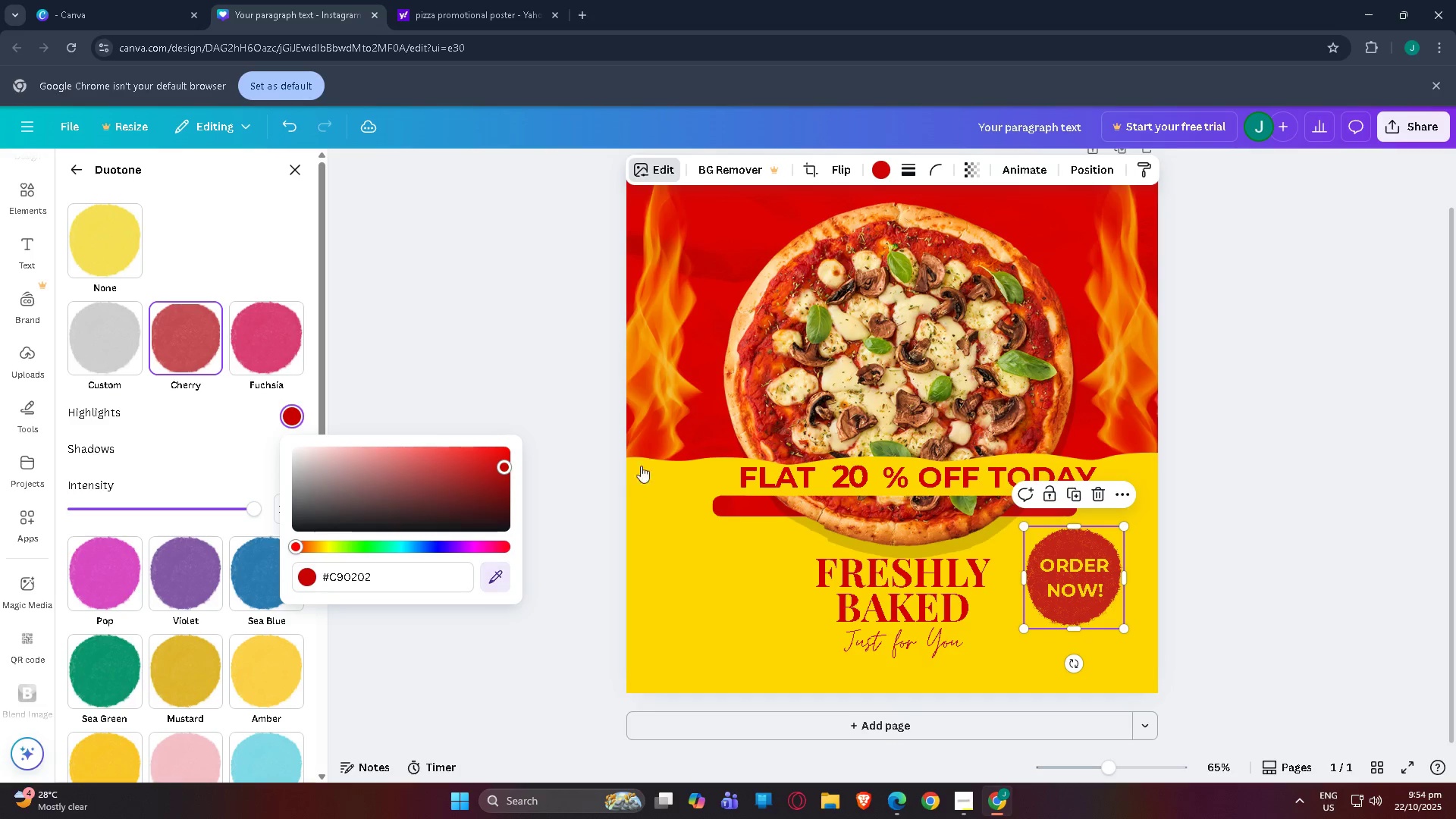 
scroll: coordinate [641, 466], scroll_direction: up, amount: 3.0
 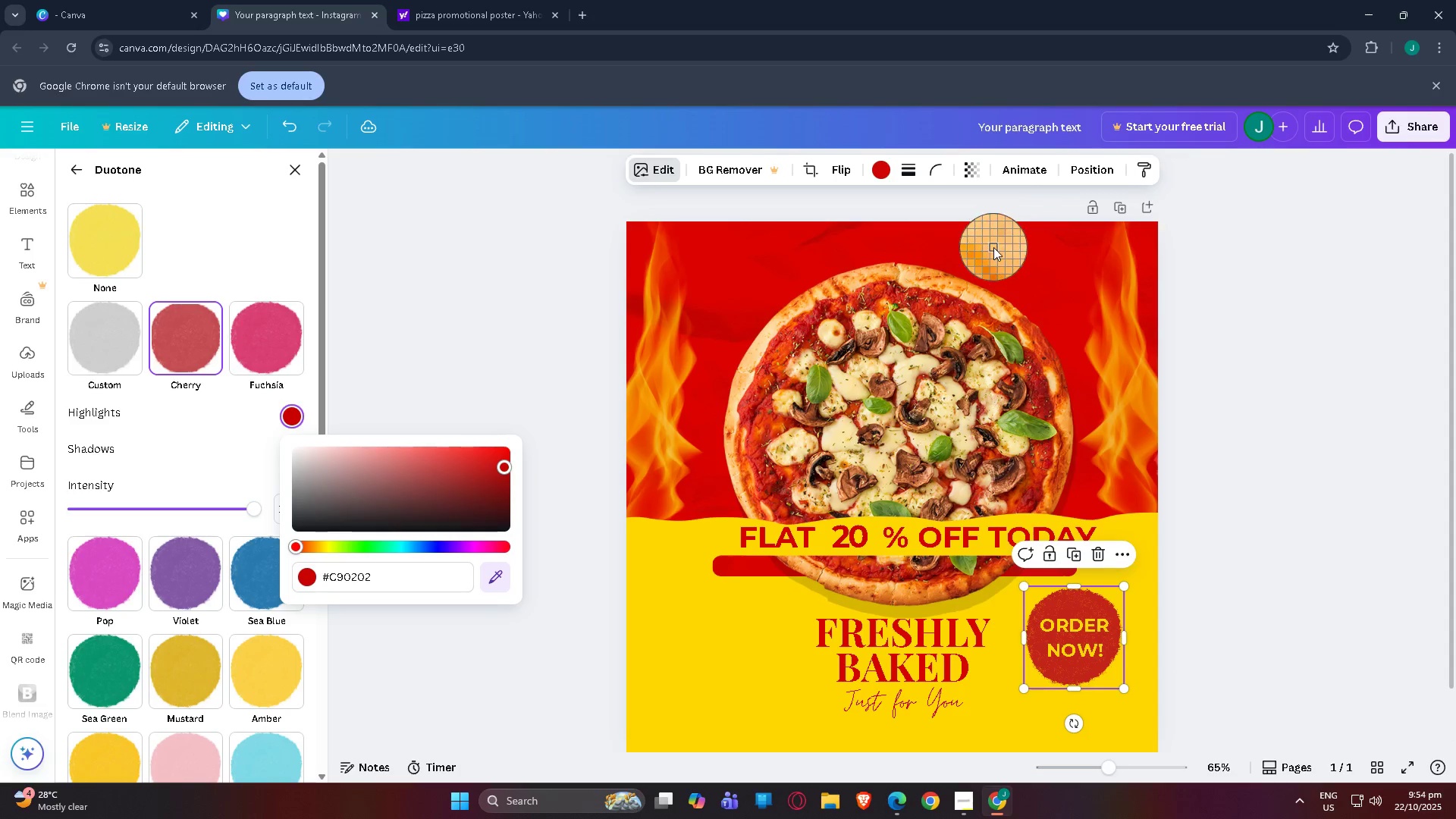 
left_click([993, 247])
 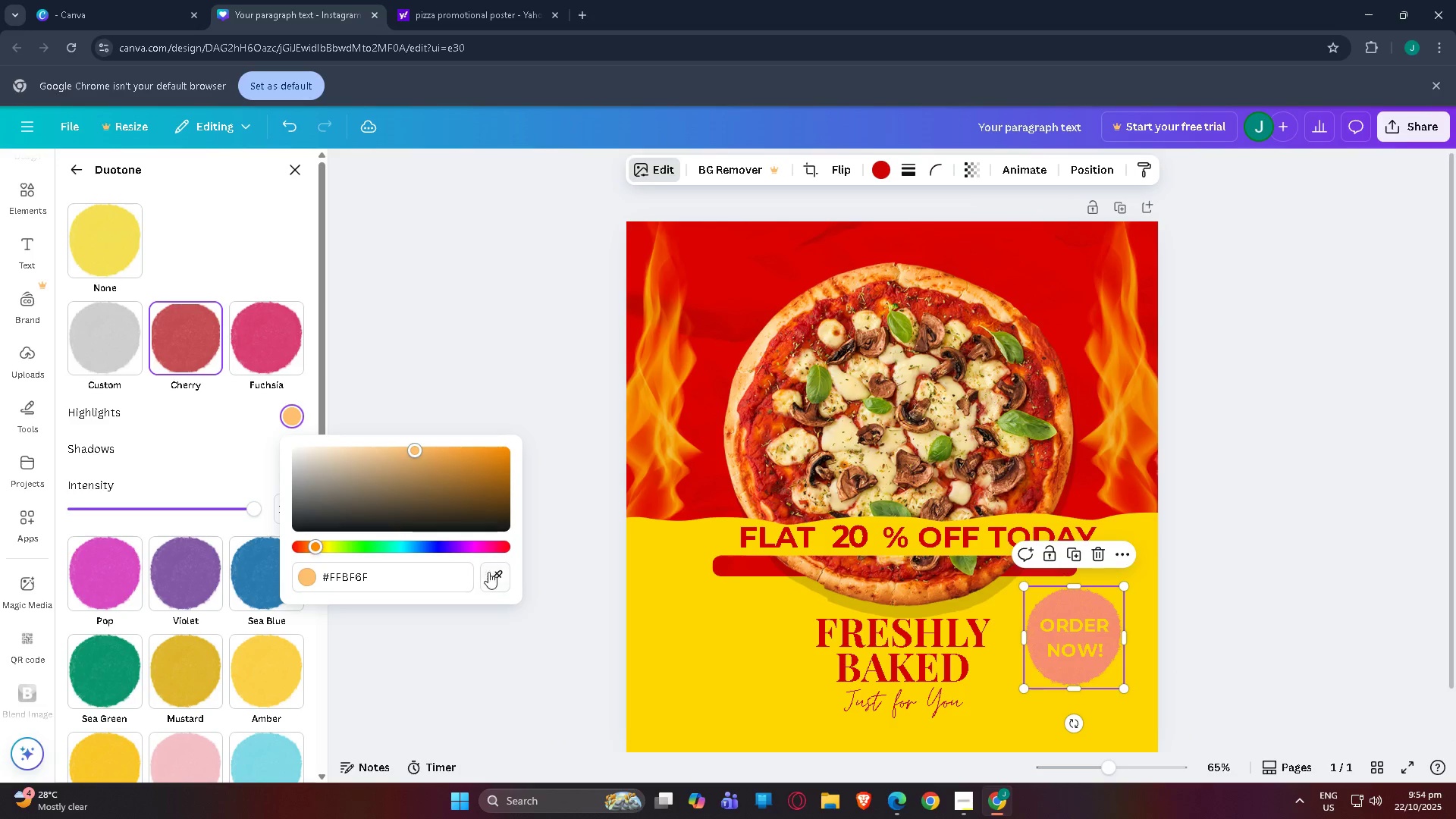 
left_click([491, 576])
 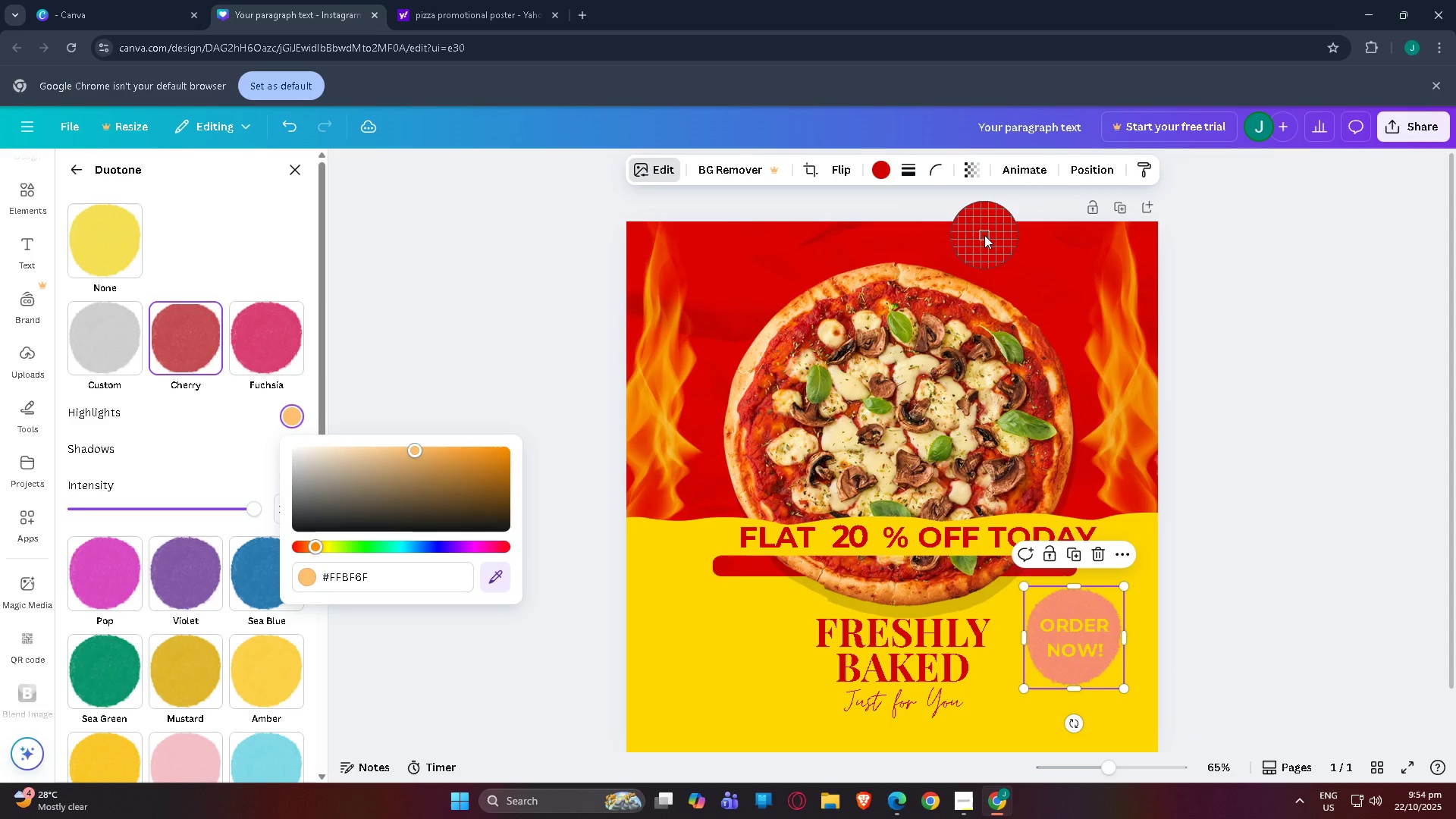 
left_click([984, 235])
 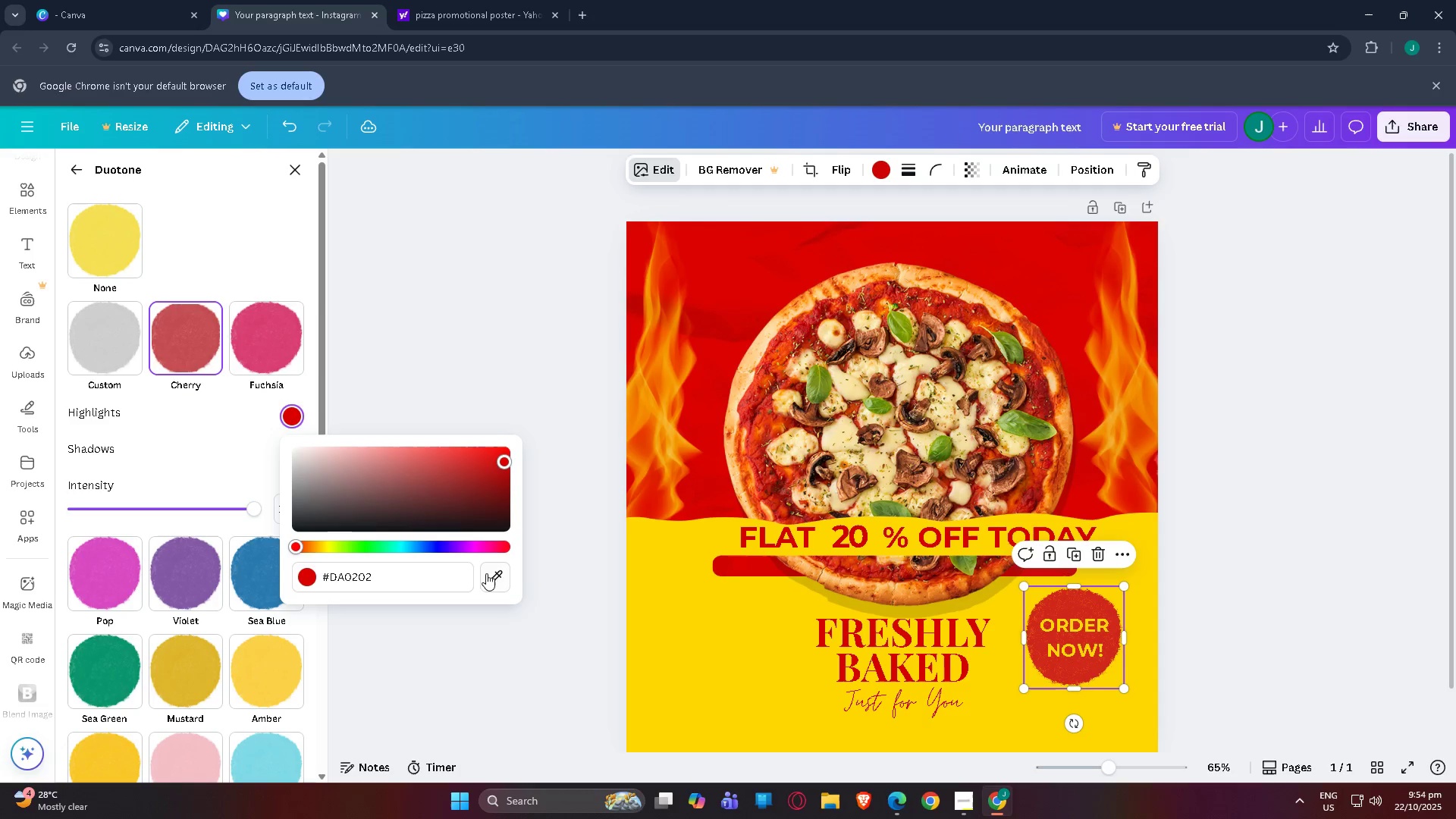 
left_click([491, 576])
 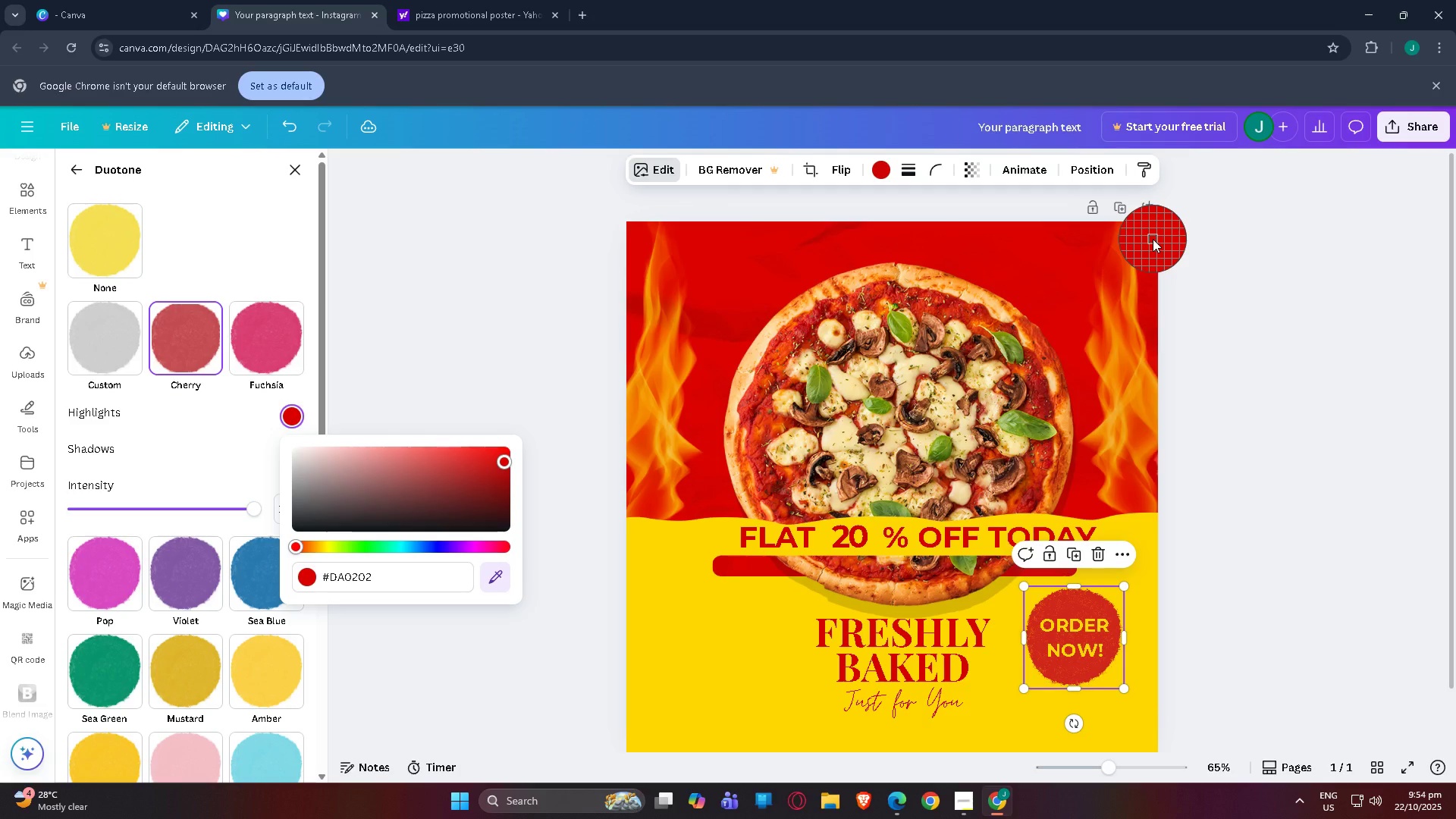 
left_click([1153, 239])
 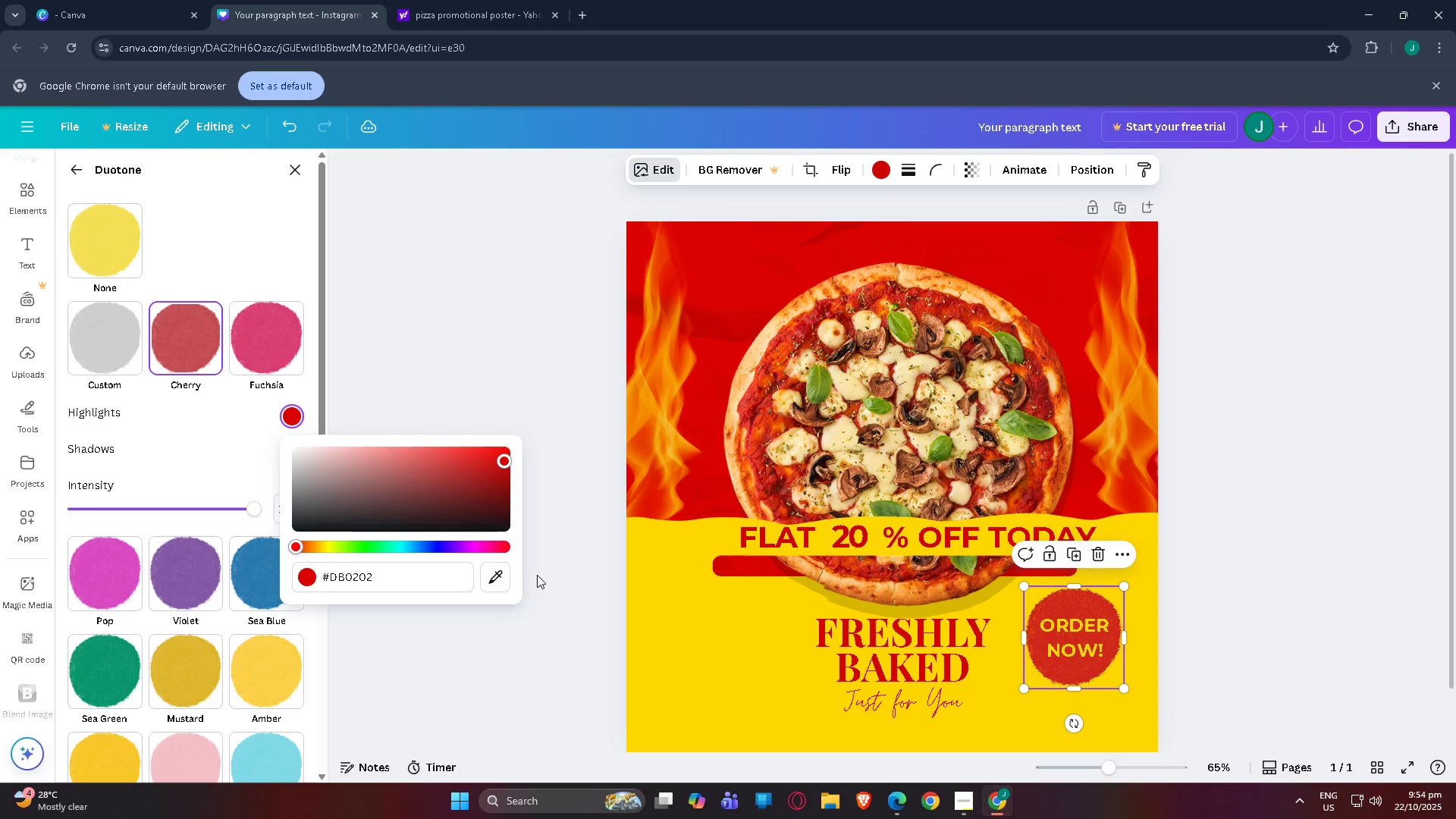 
left_click([502, 576])
 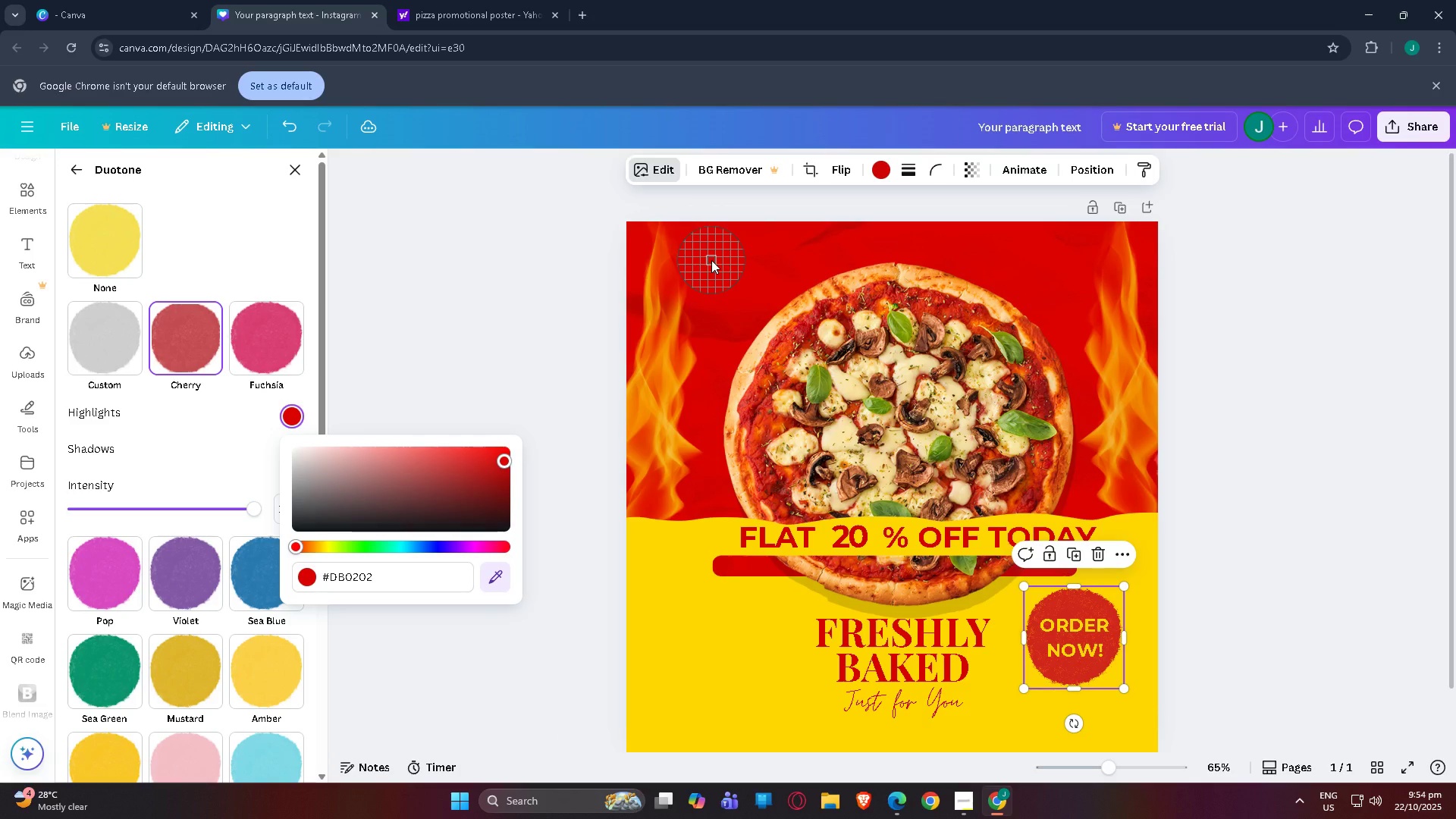 
left_click([711, 260])
 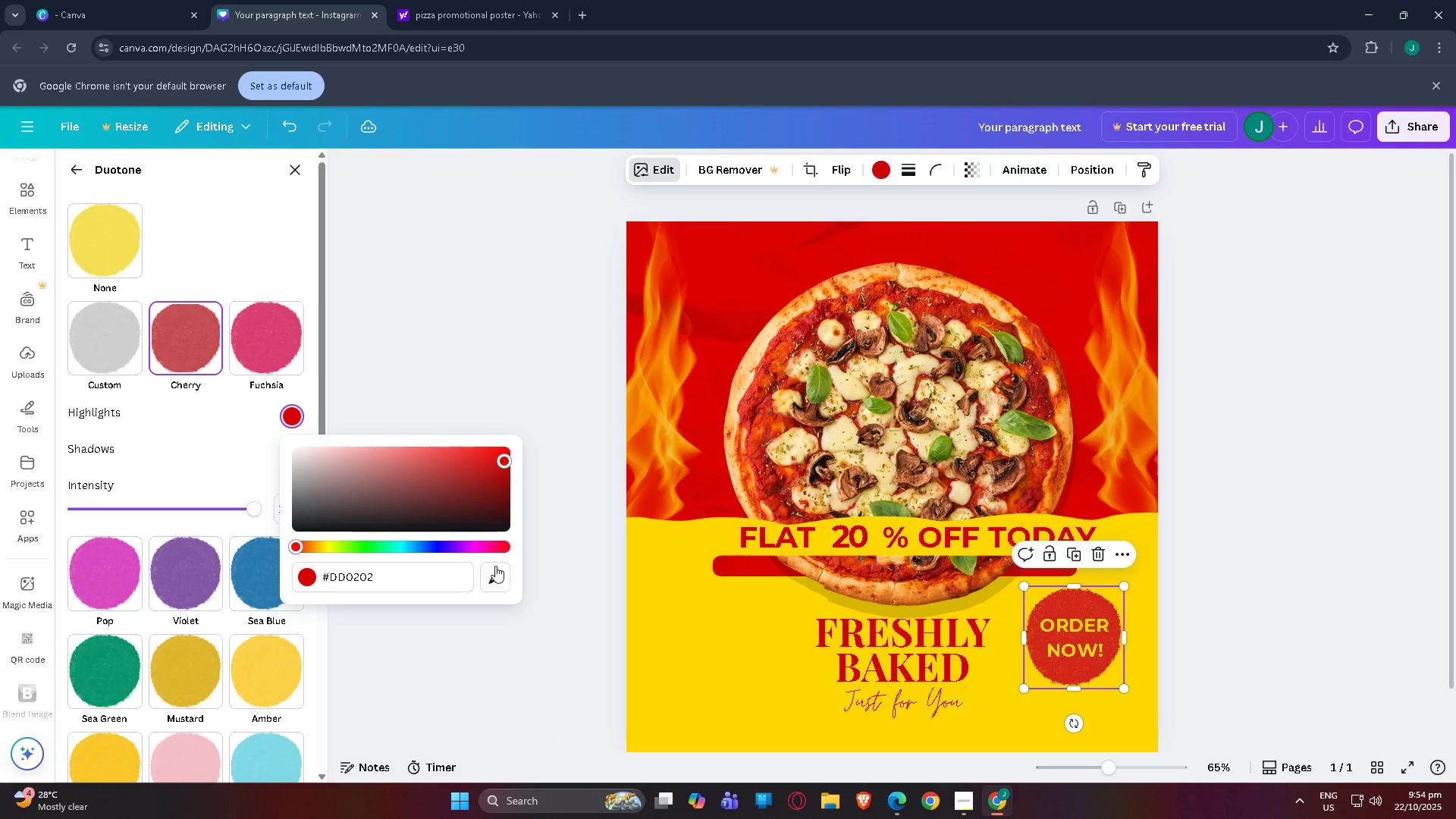 
left_click([495, 574])
 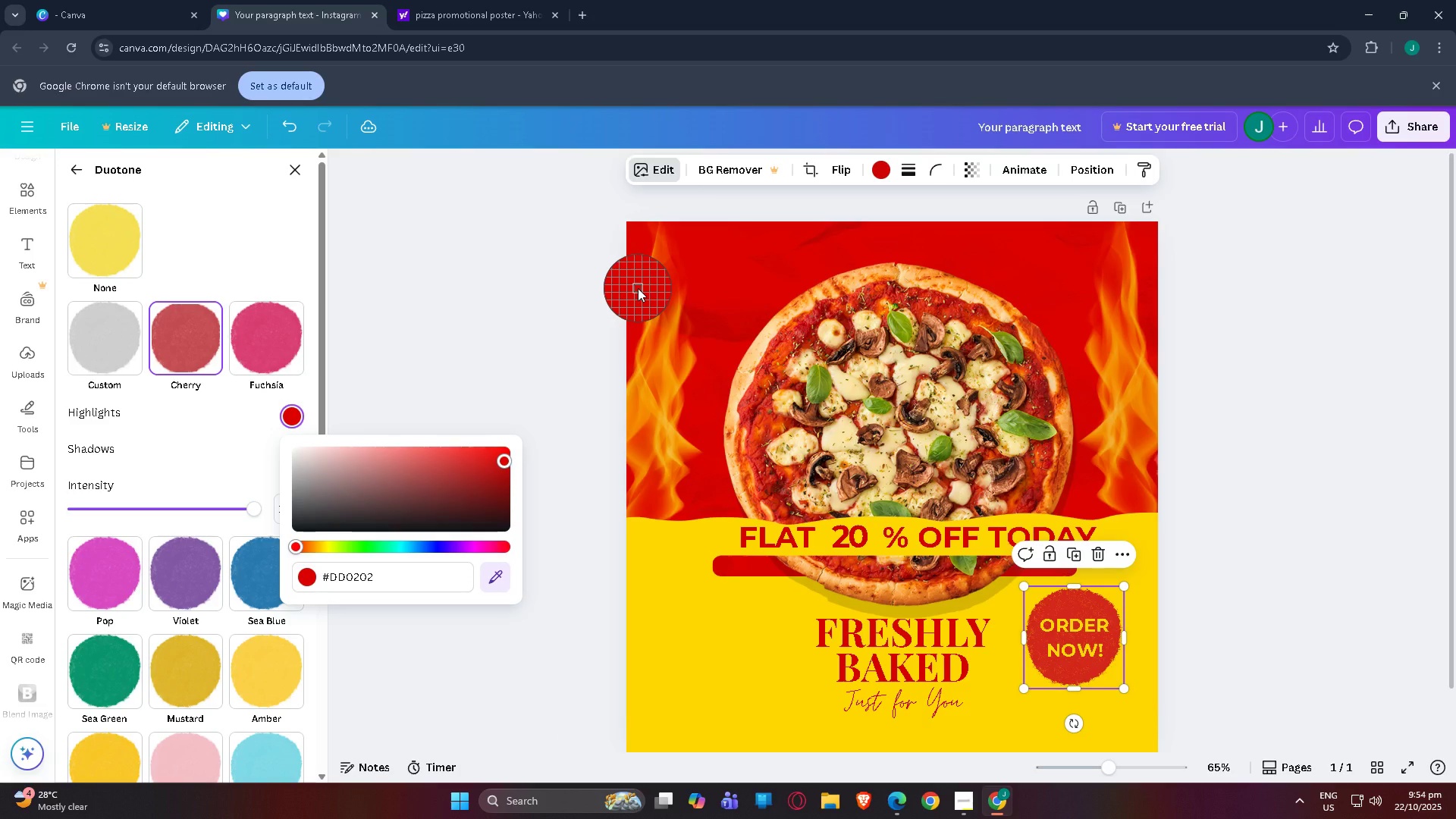 
left_click([638, 288])
 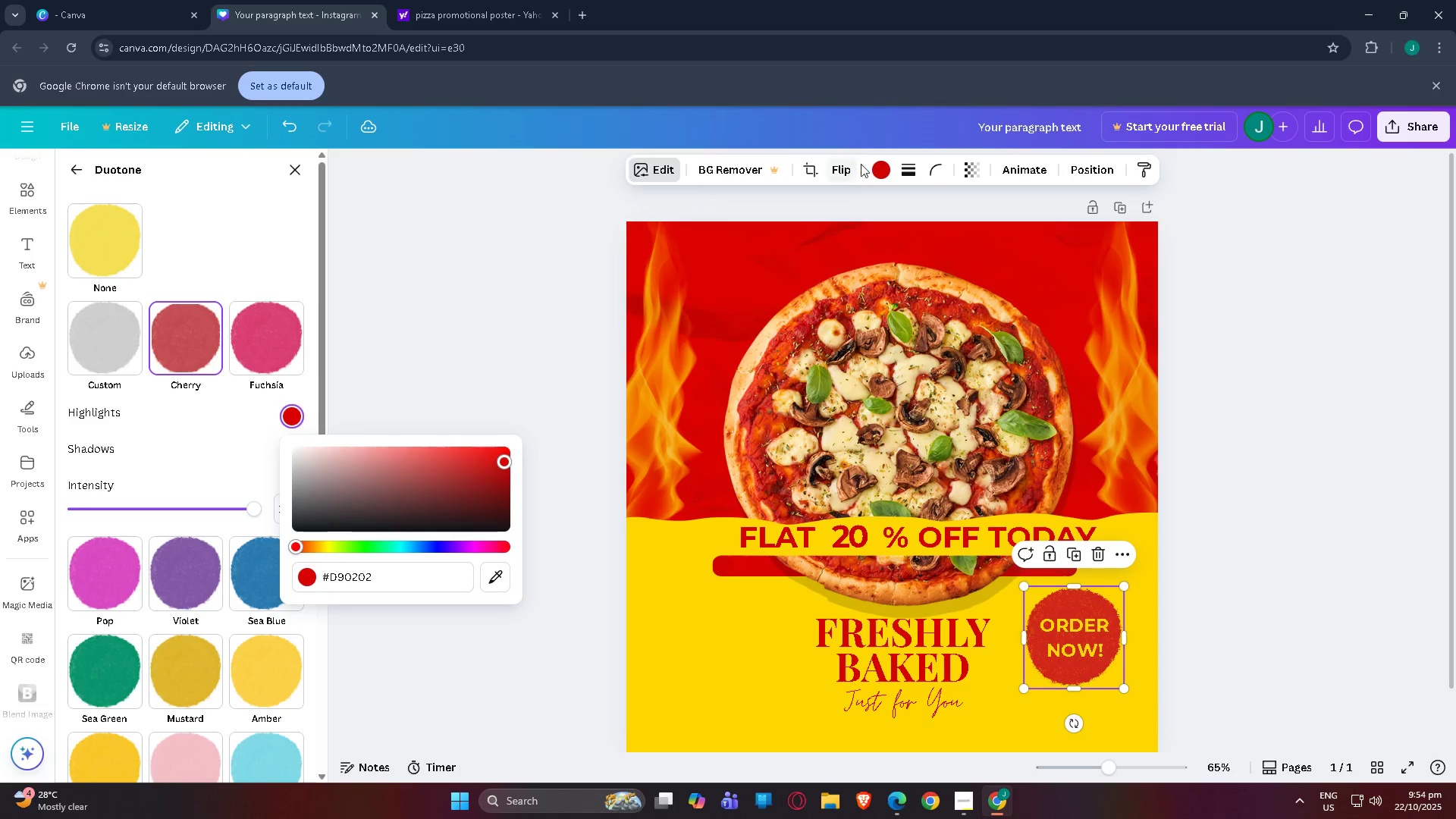 
left_click([886, 171])
 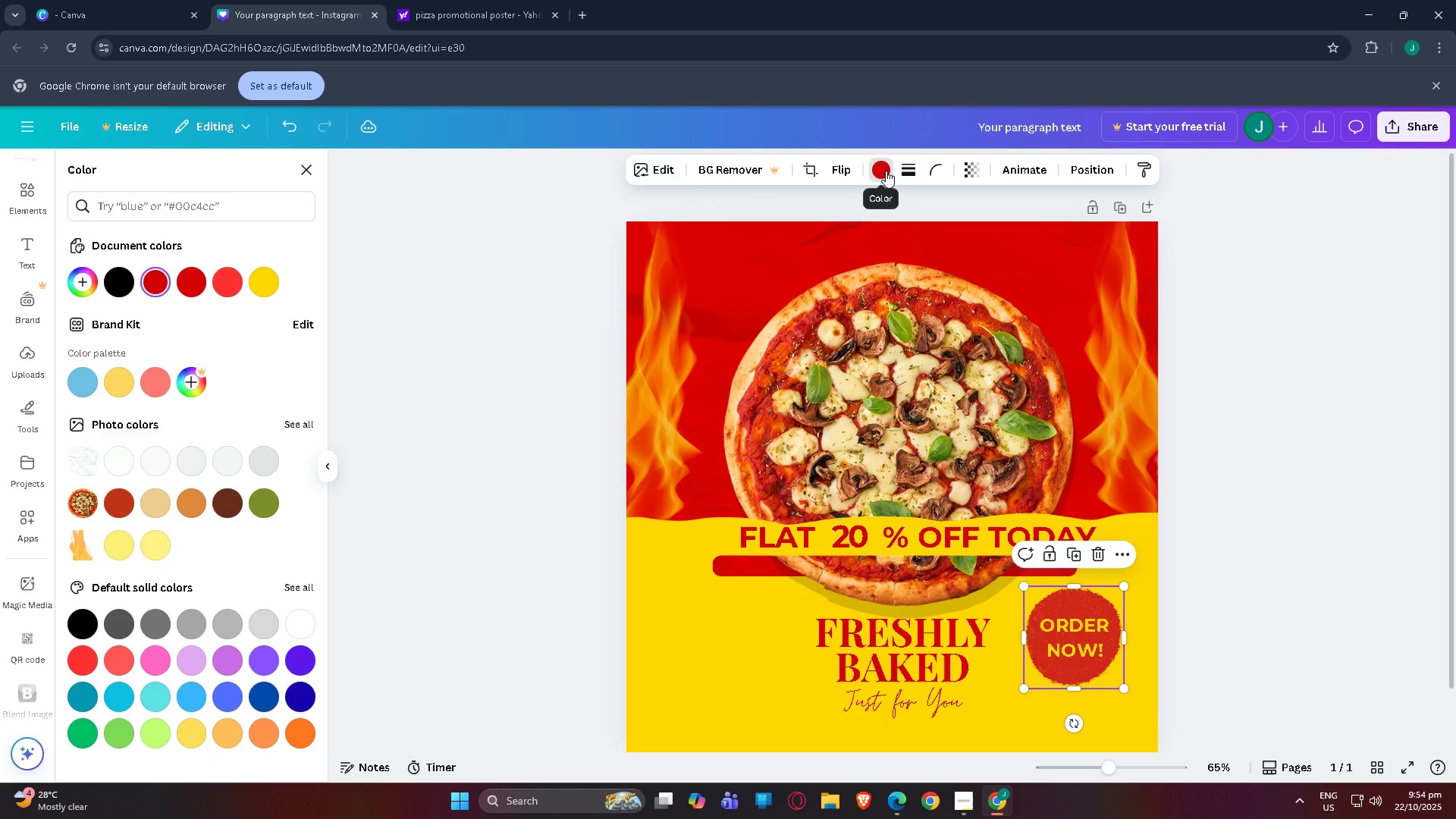 
left_click([886, 171])
 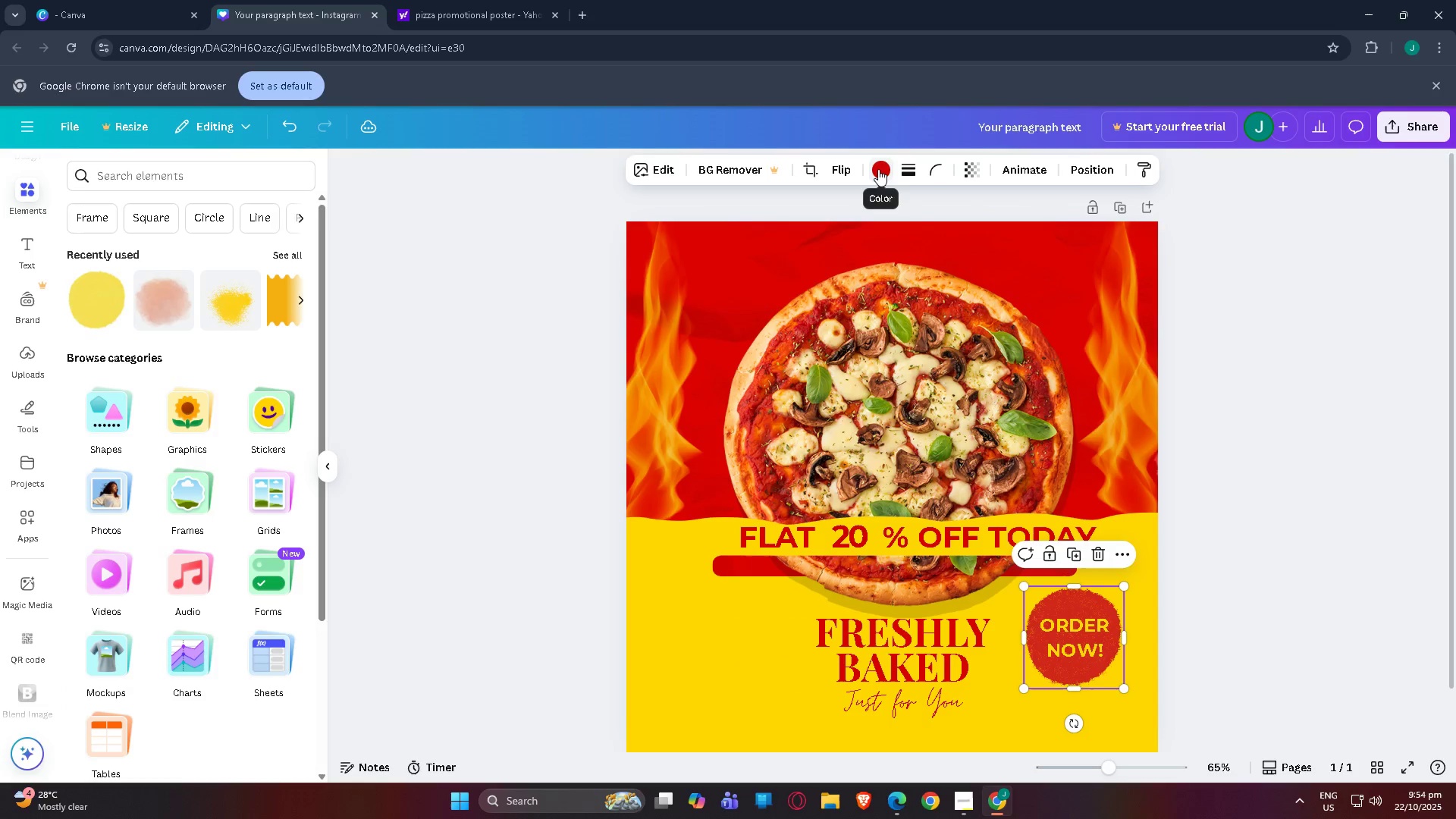 
left_click([879, 169])
 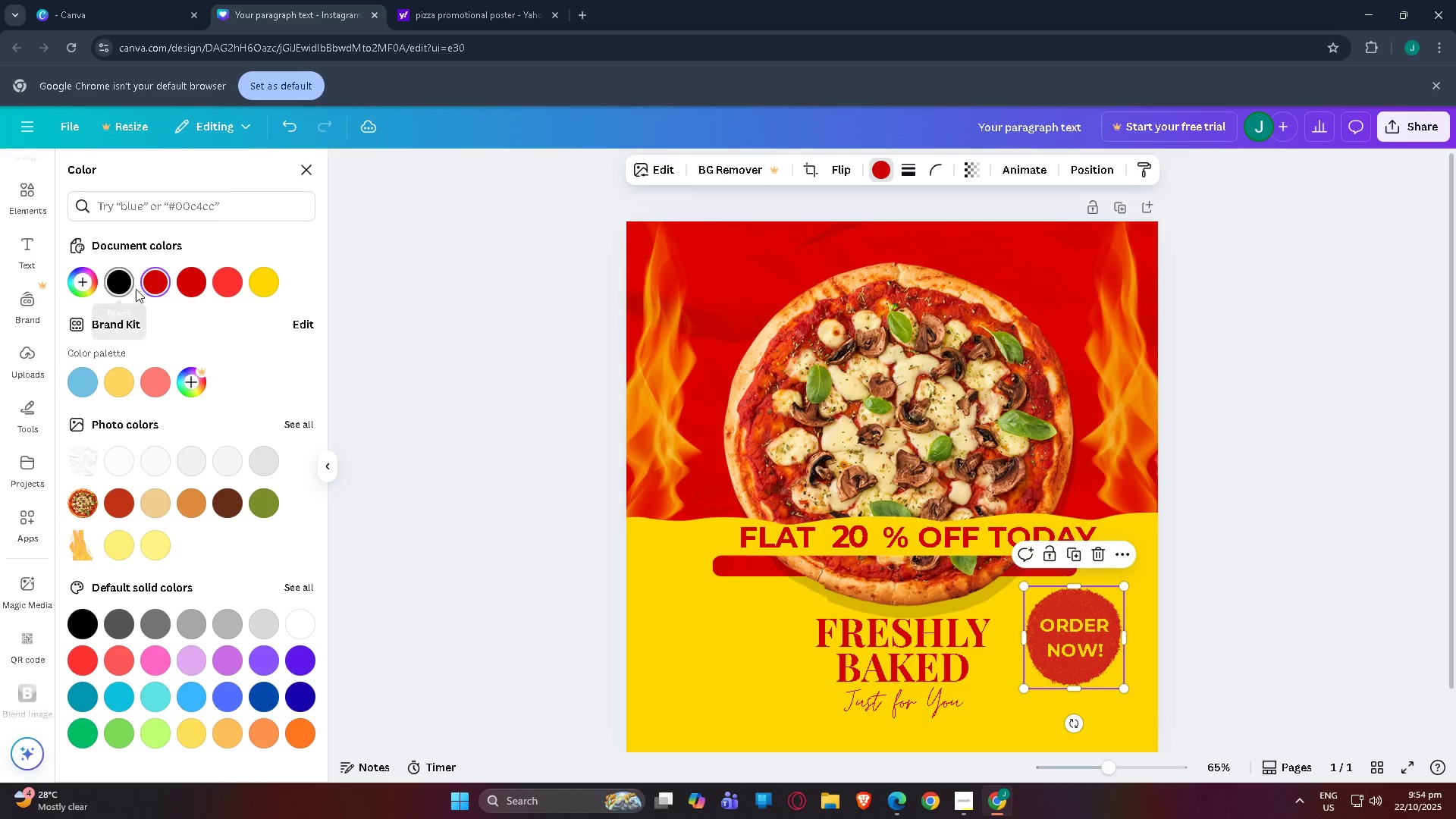 
left_click([152, 287])
 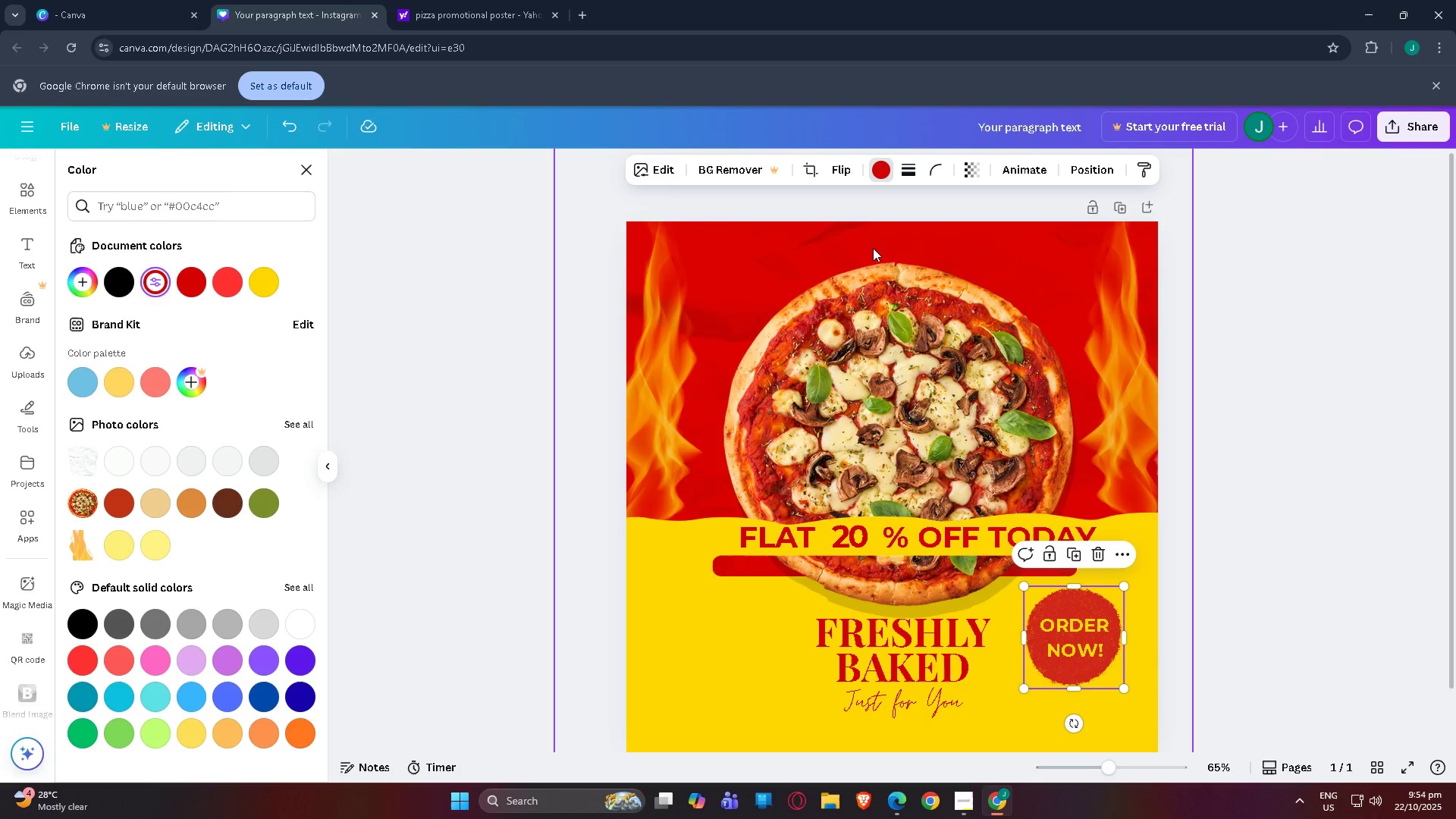 
left_click([880, 168])
 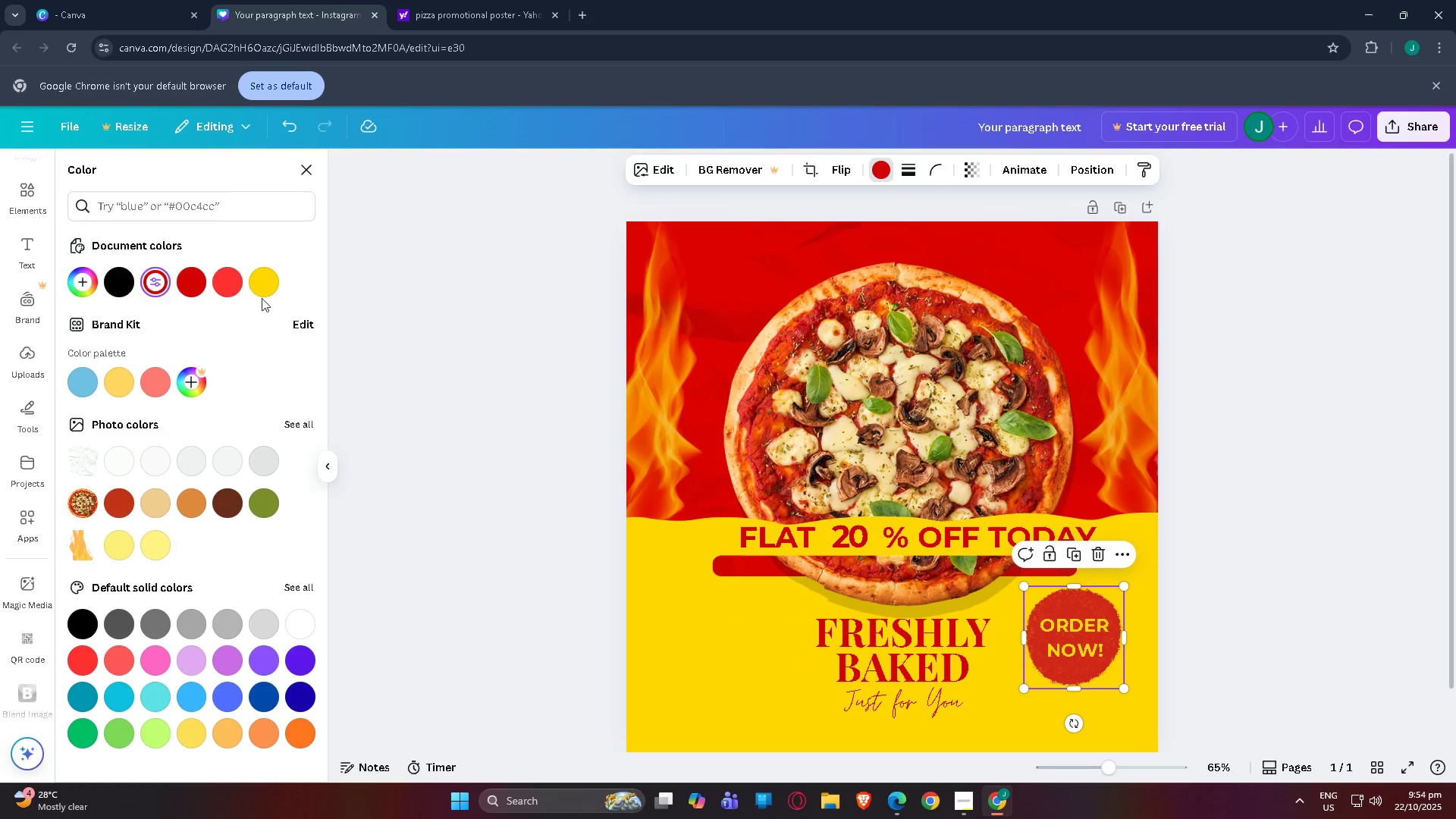 
left_click([151, 282])
 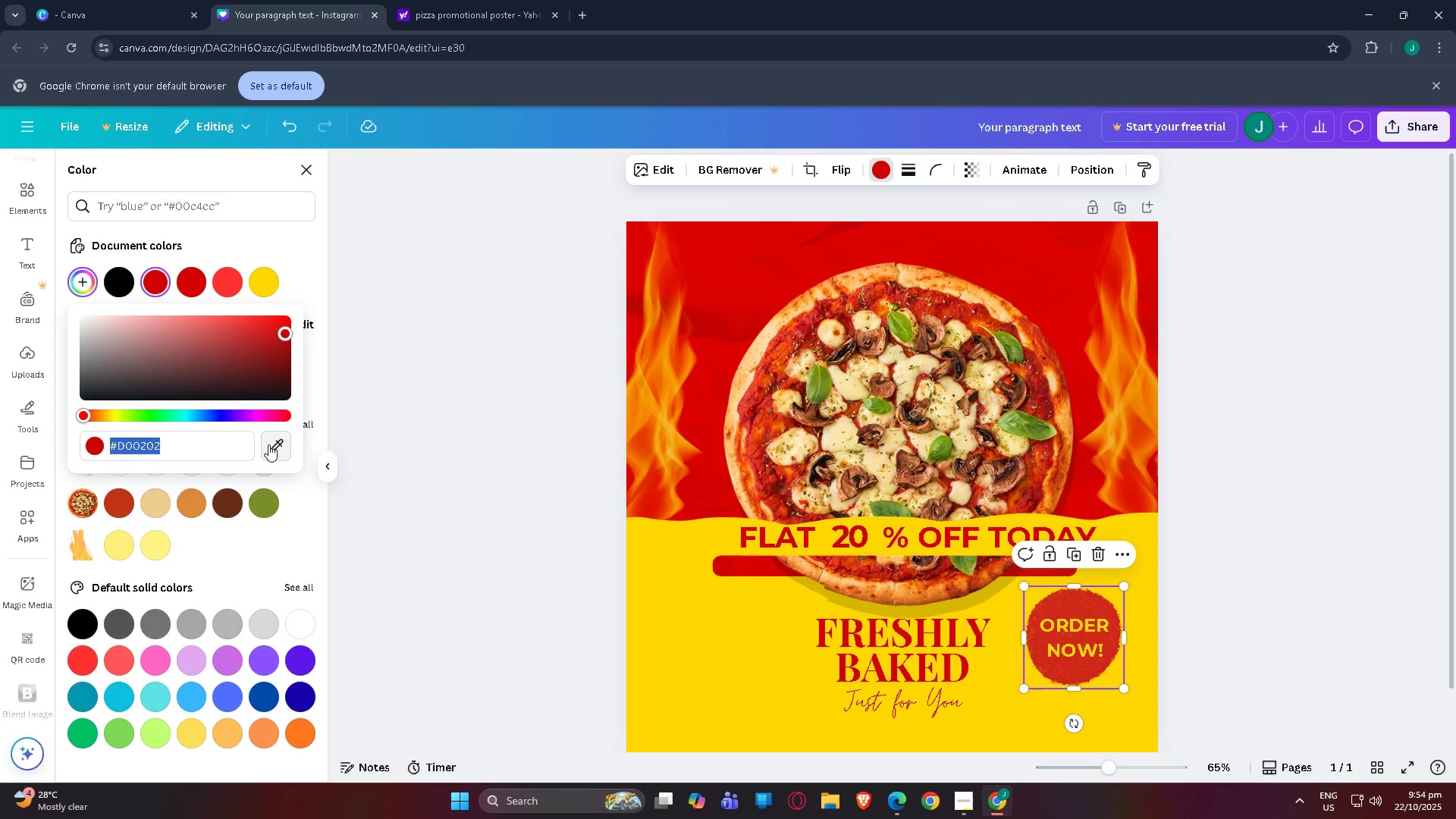 
left_click([268, 445])
 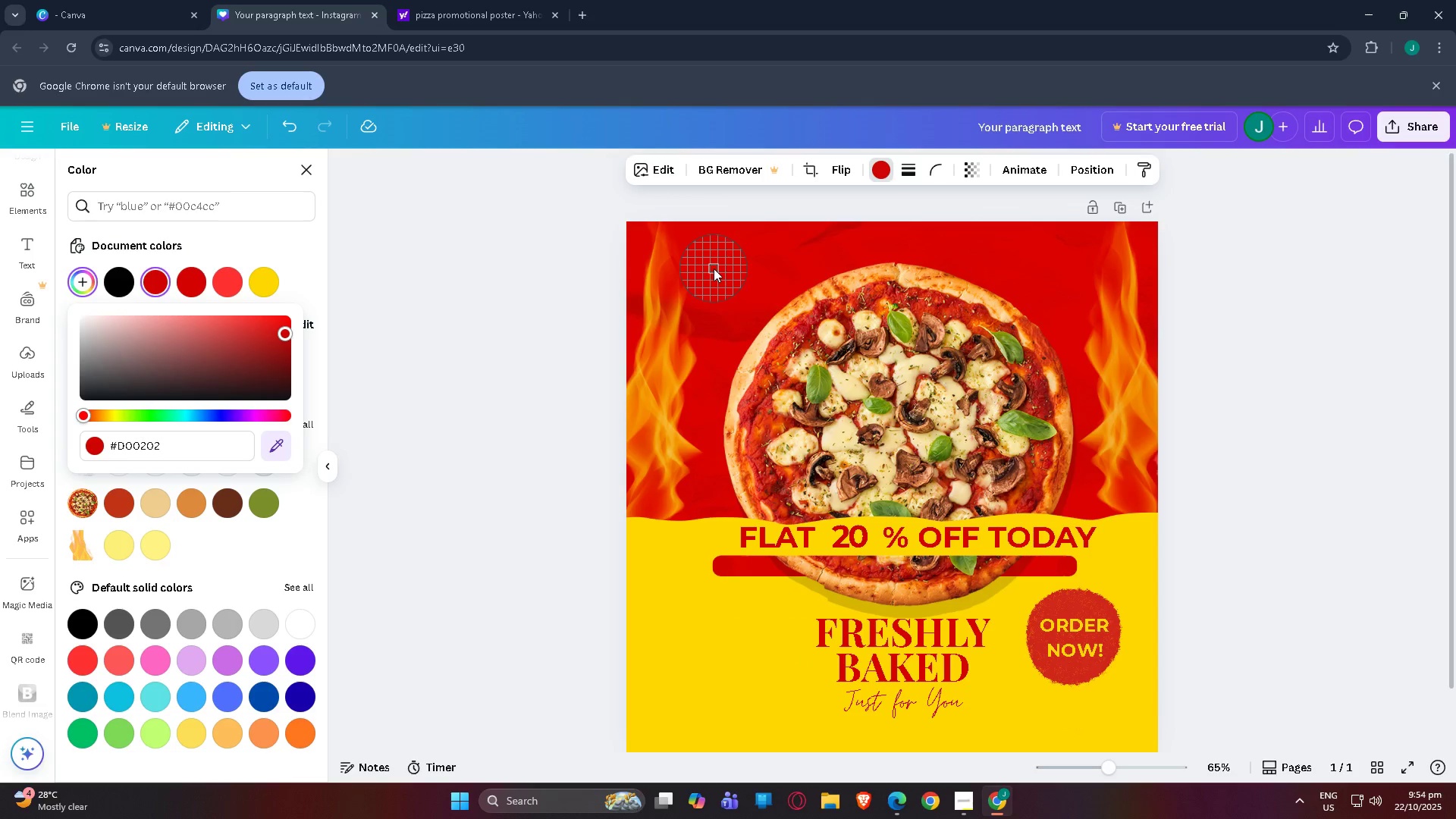 
left_click([714, 268])
 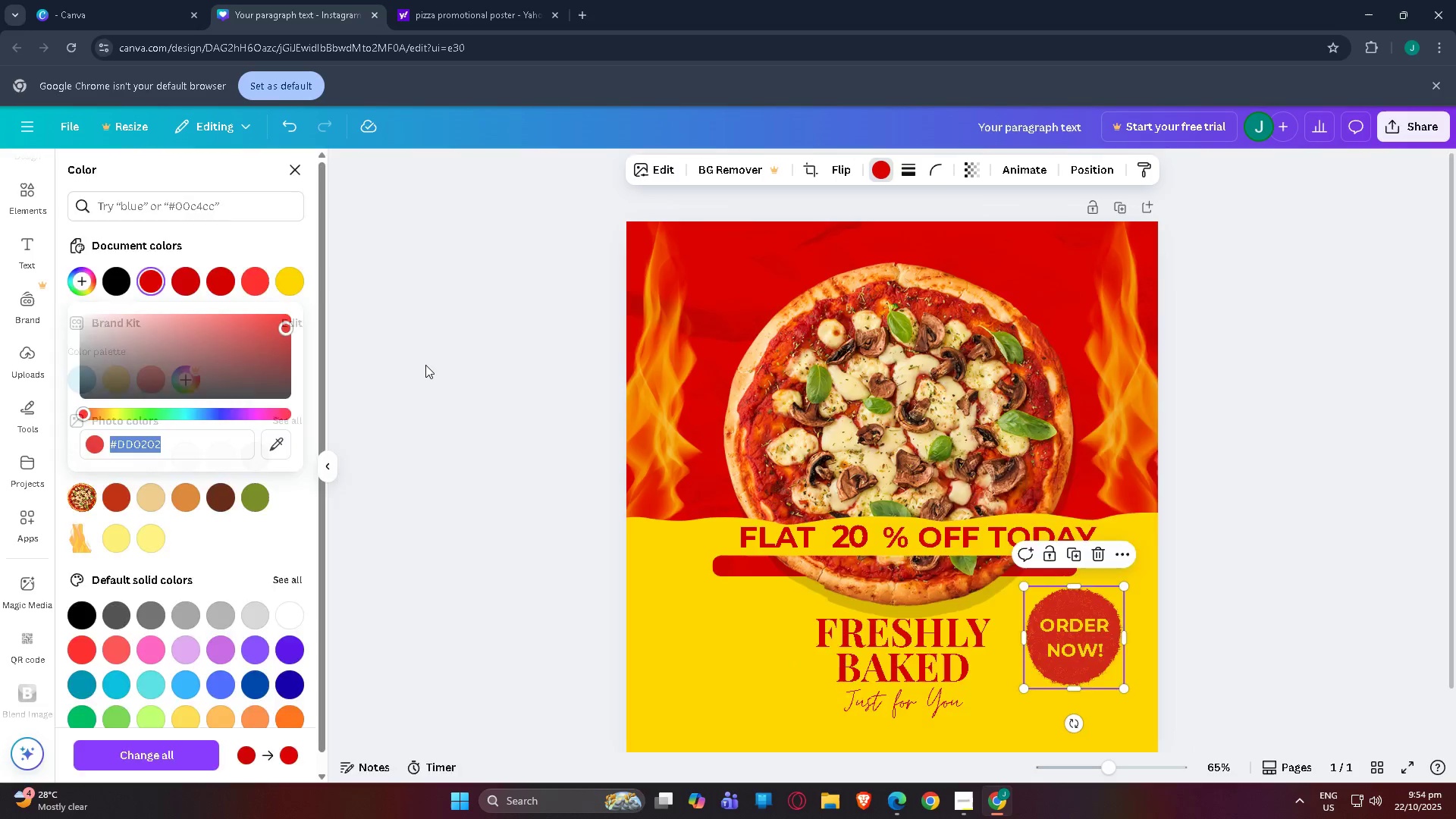 
double_click([425, 365])
 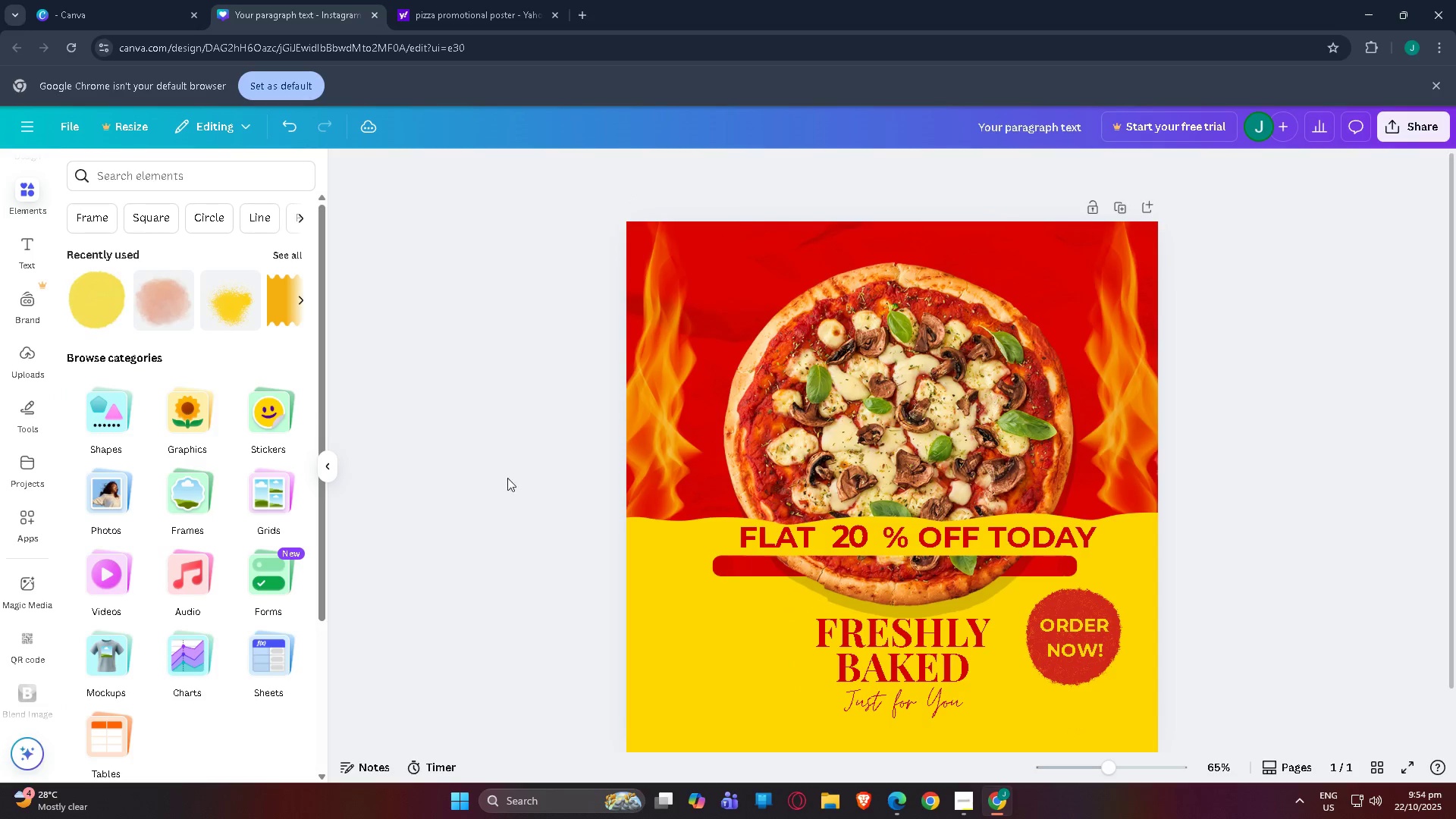 
scroll: coordinate [780, 600], scroll_direction: down, amount: 6.0
 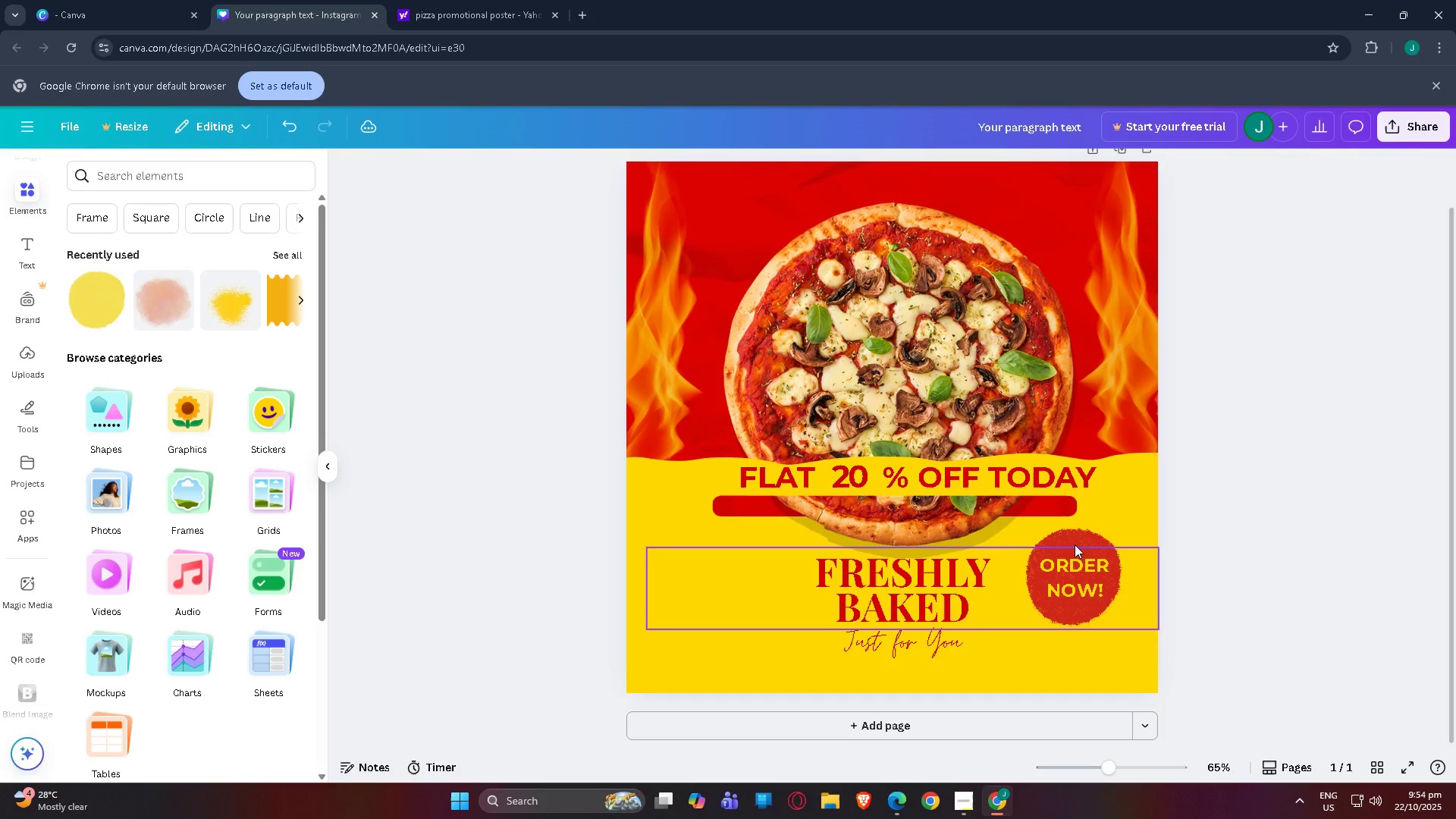 
left_click([1076, 542])
 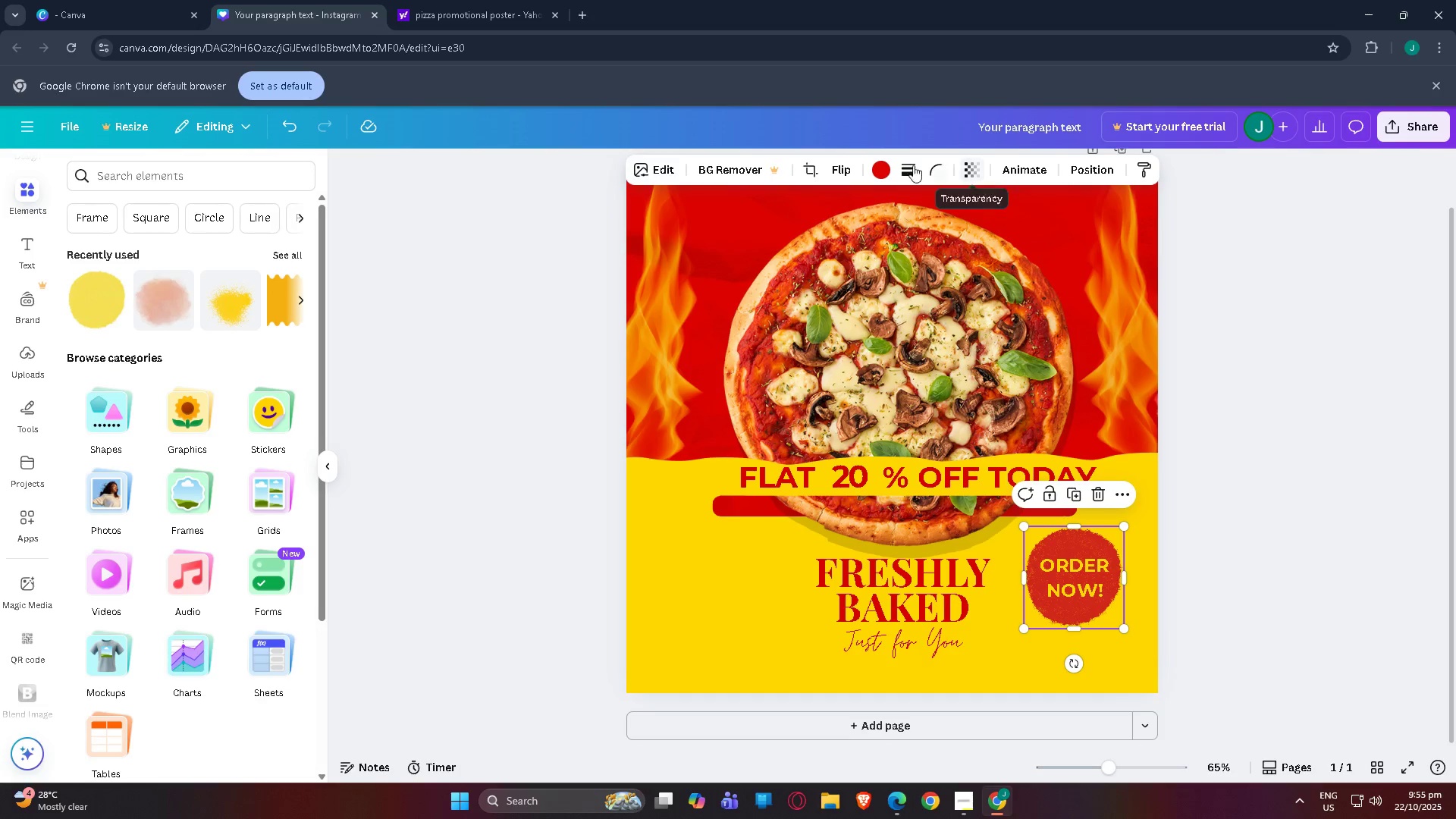 
wait(5.9)
 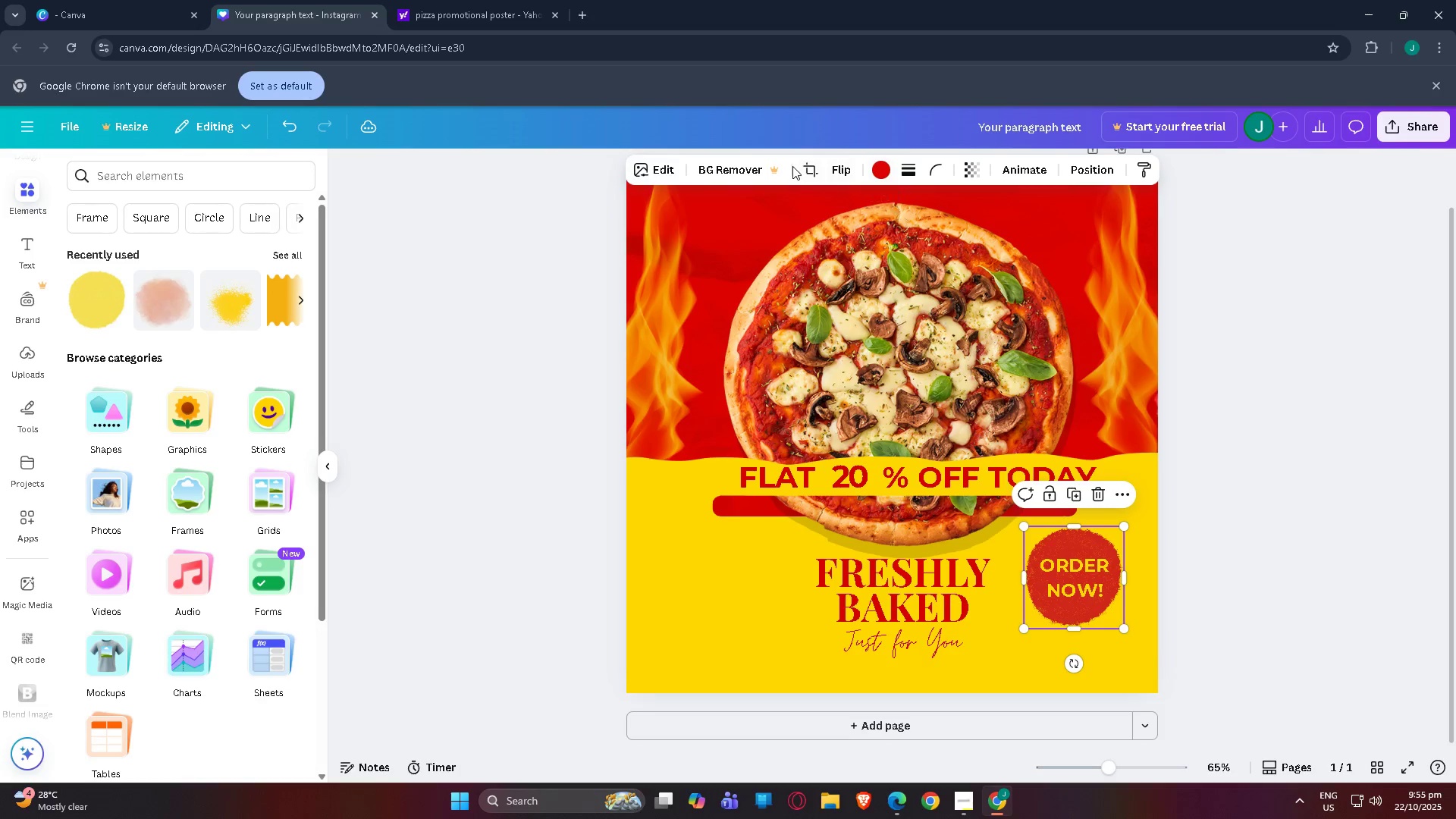 
left_click([883, 166])
 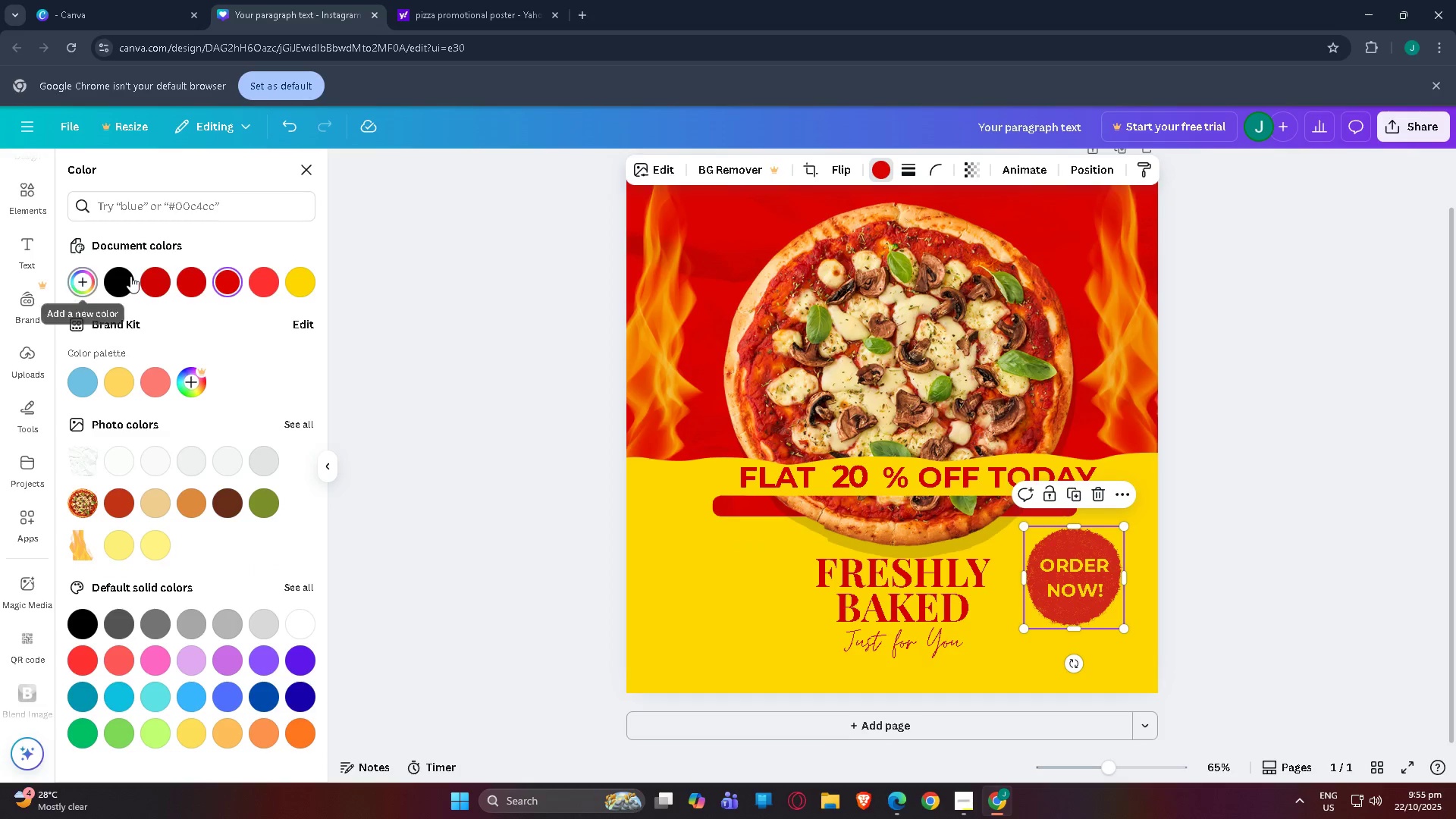 
left_click([661, 180])
 